 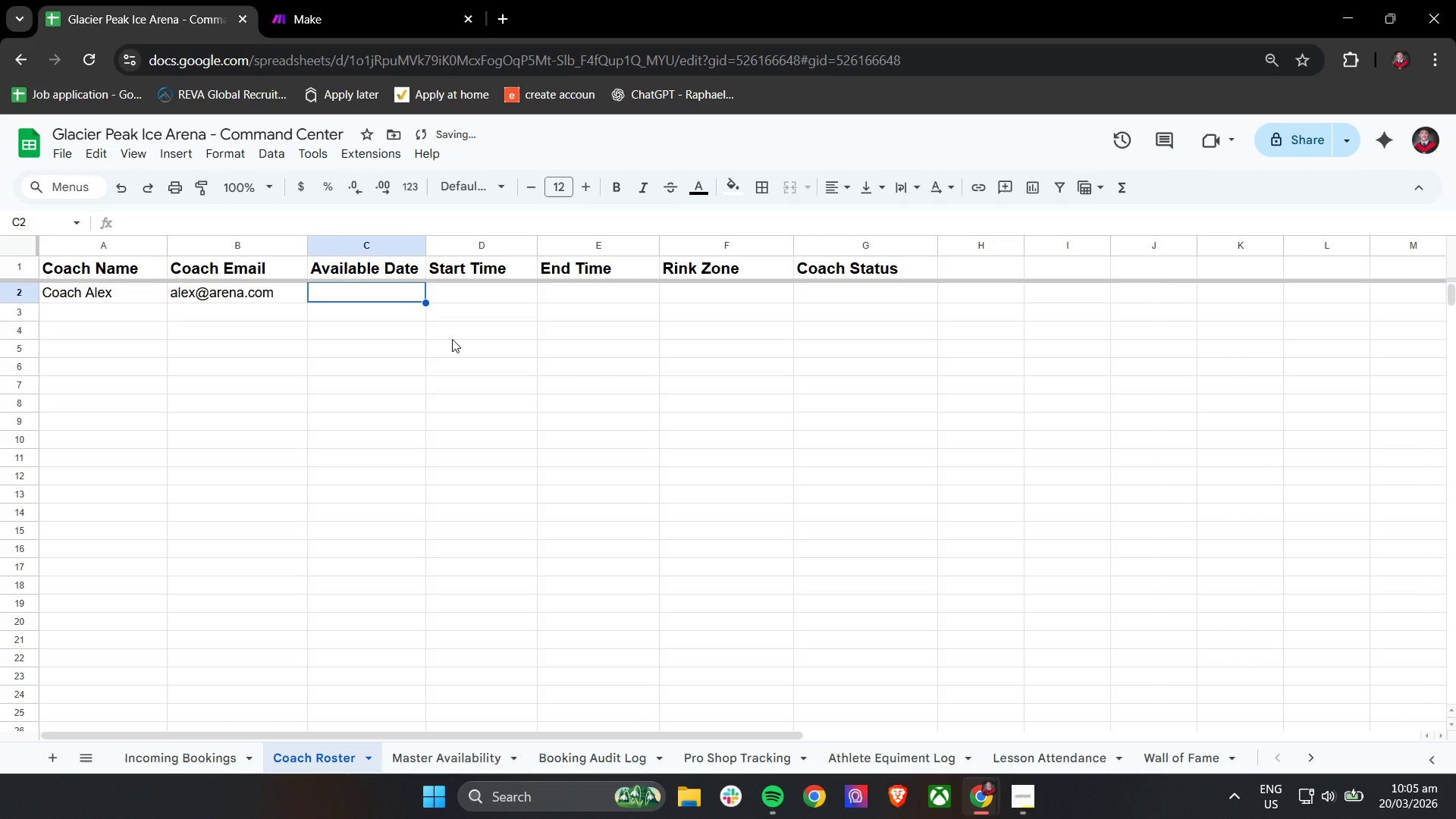 
left_click_drag(start_coordinate=[428, 243], to_coordinate=[454, 246])
 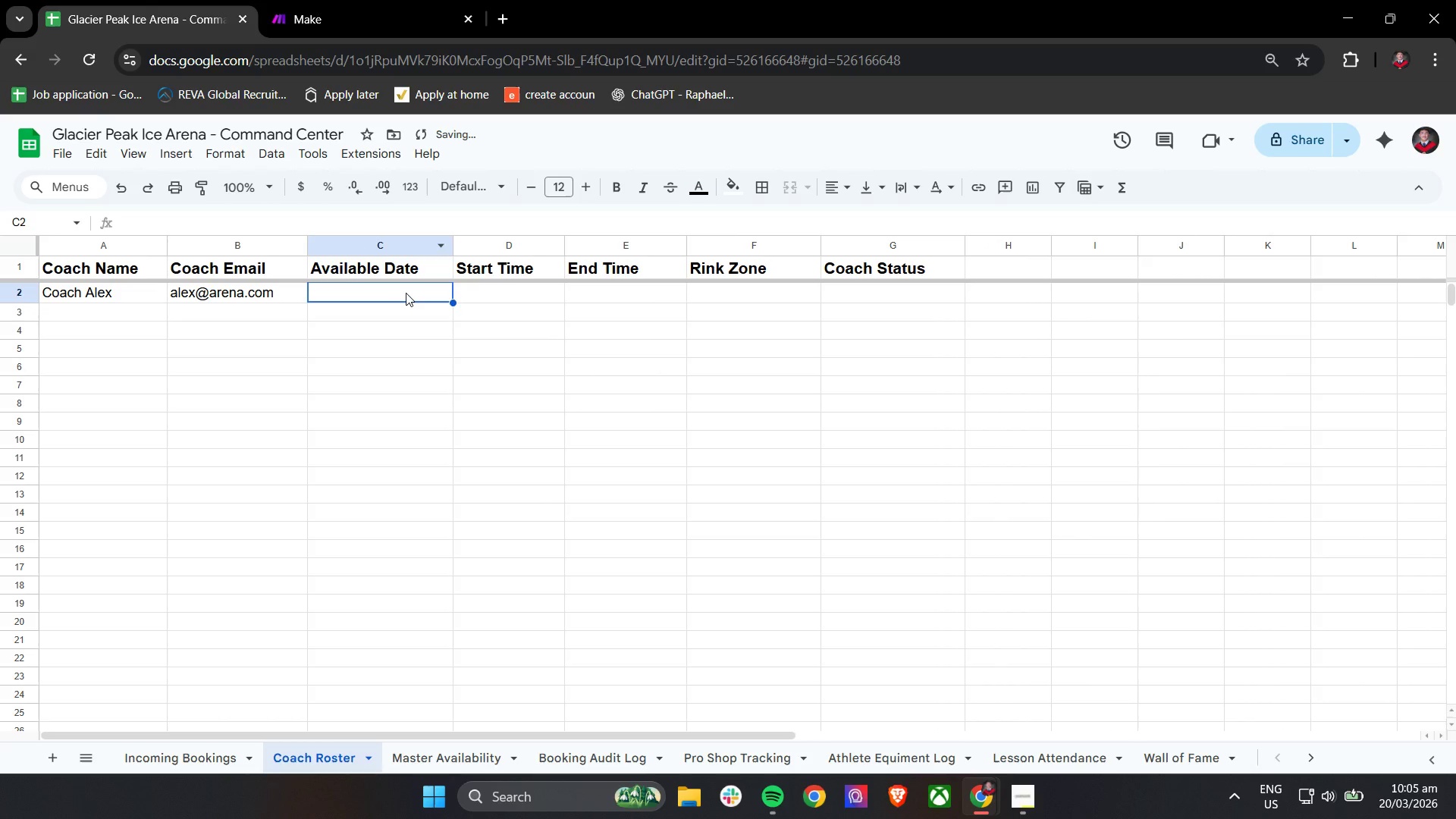 
left_click([406, 293])
 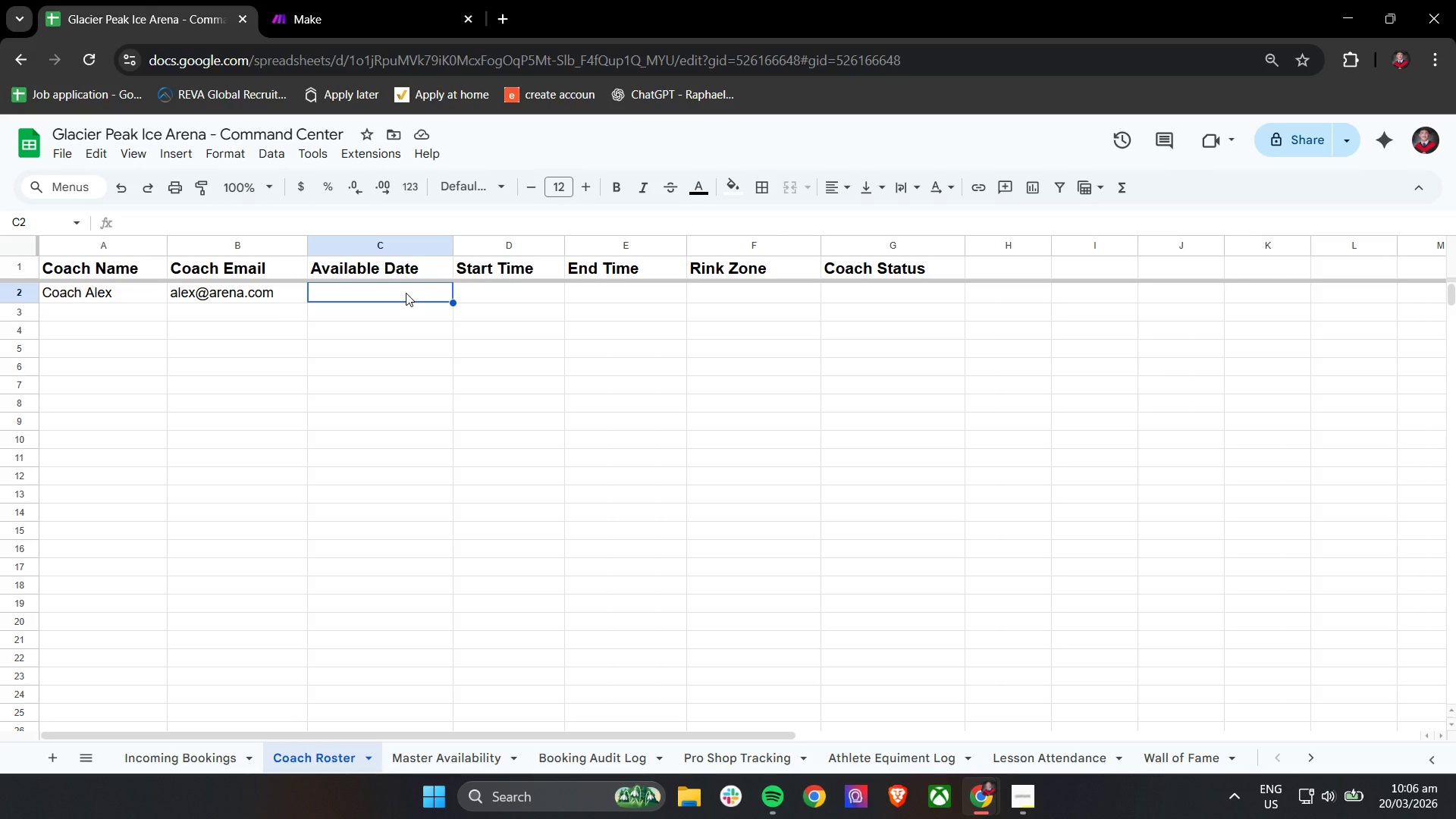 
wait(34.01)
 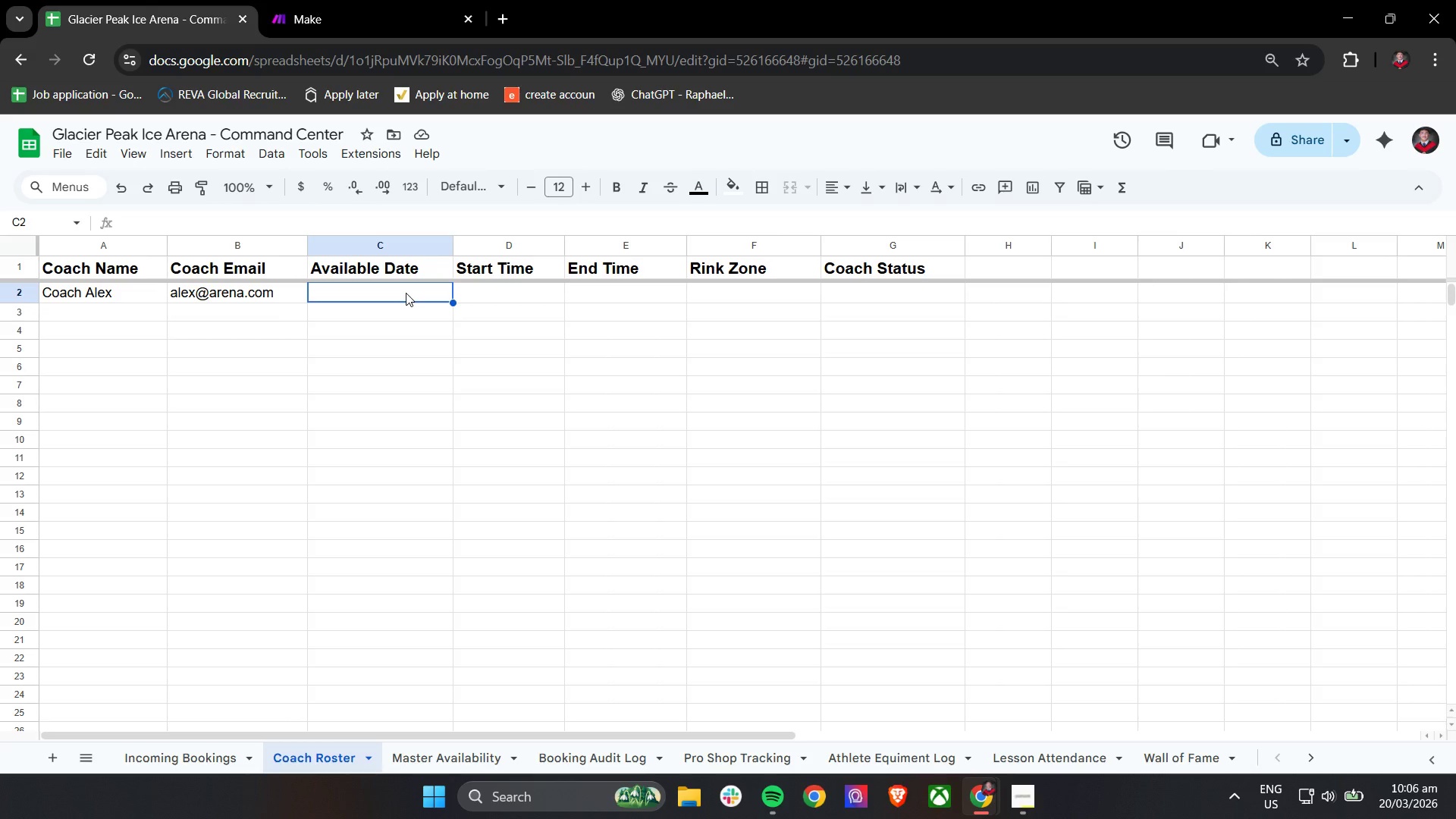 
type(2026-03-25 )
key(Tab)
 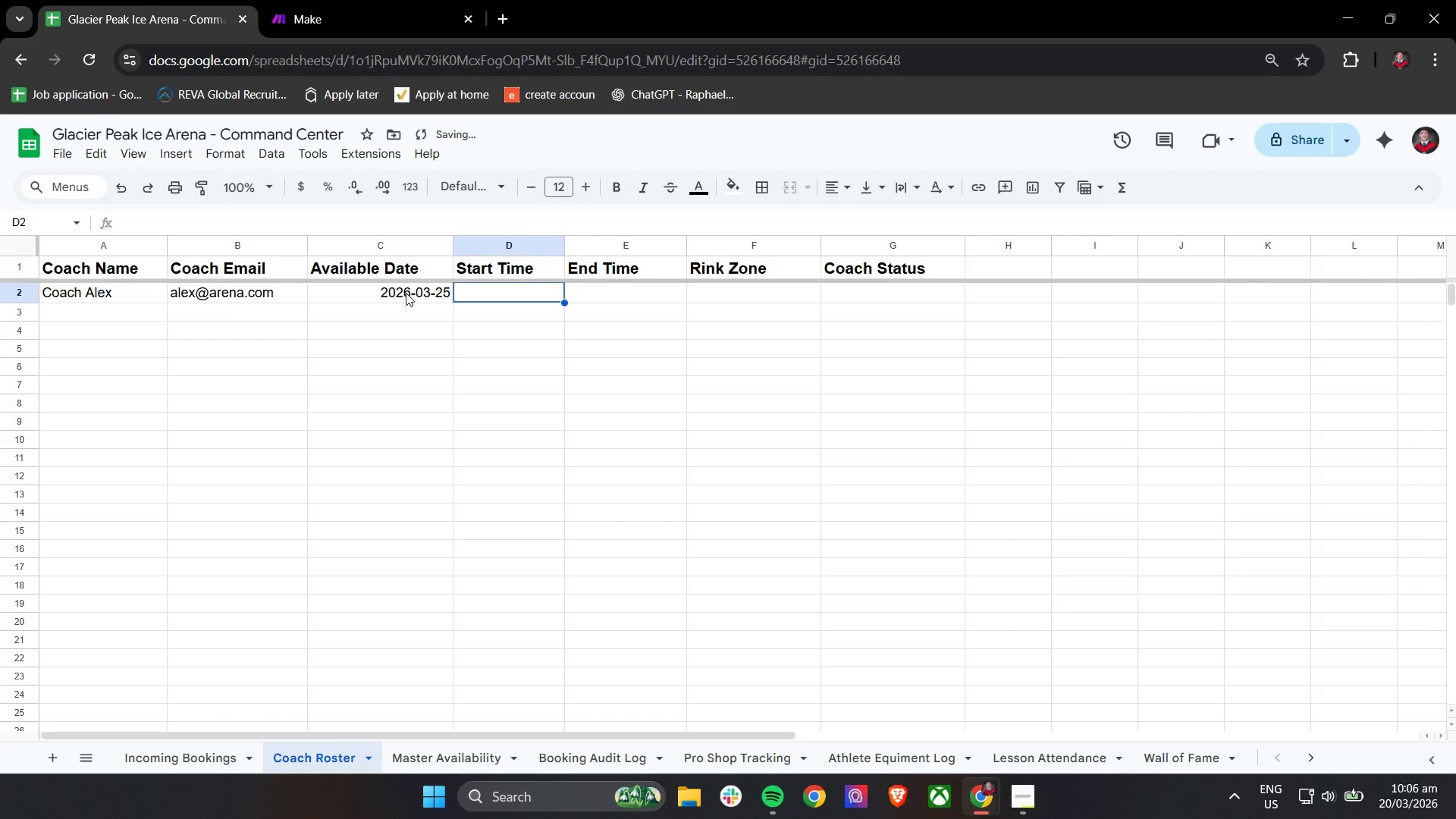 
key(Control+A)
 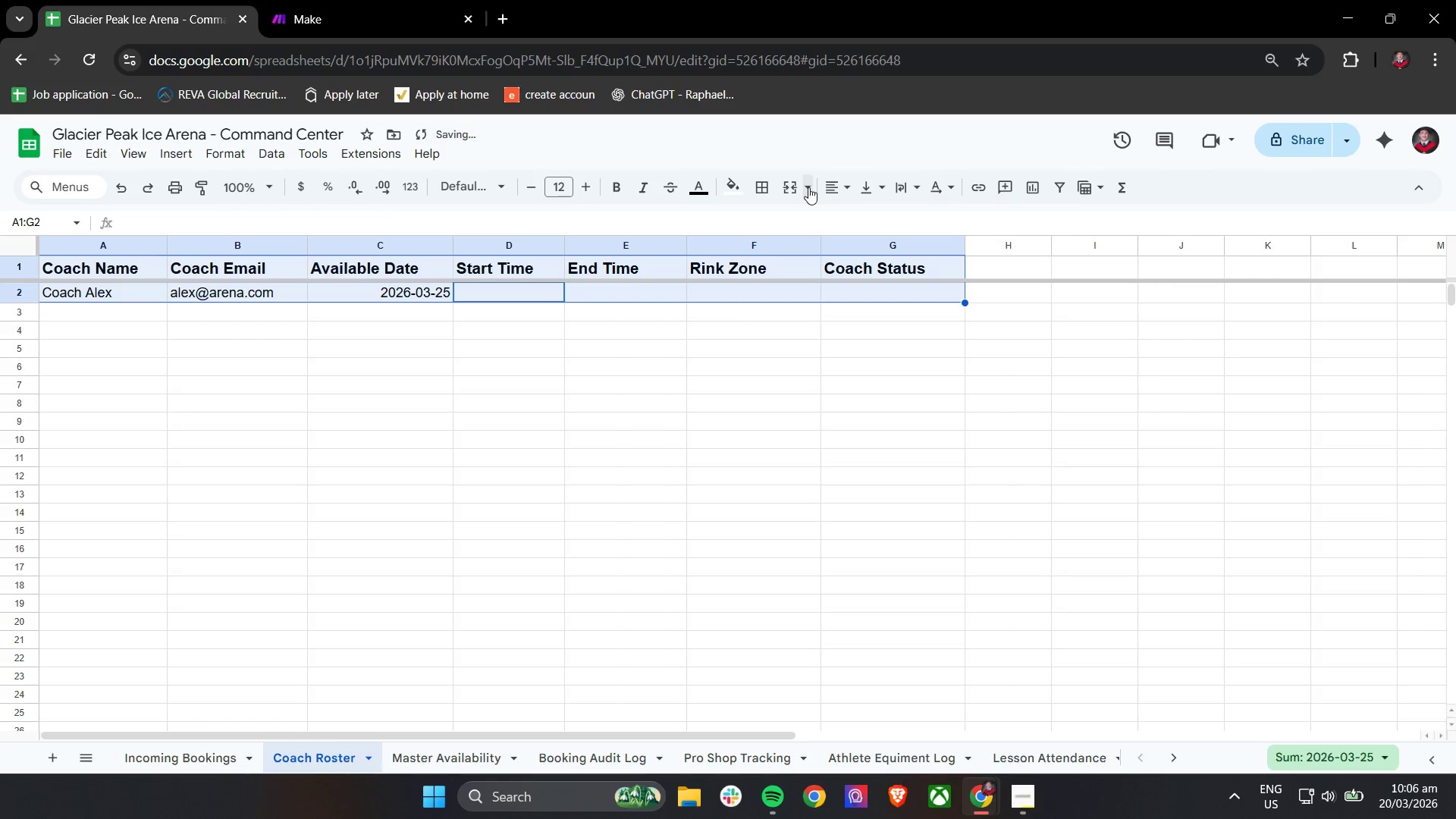 
left_click([695, 395])
 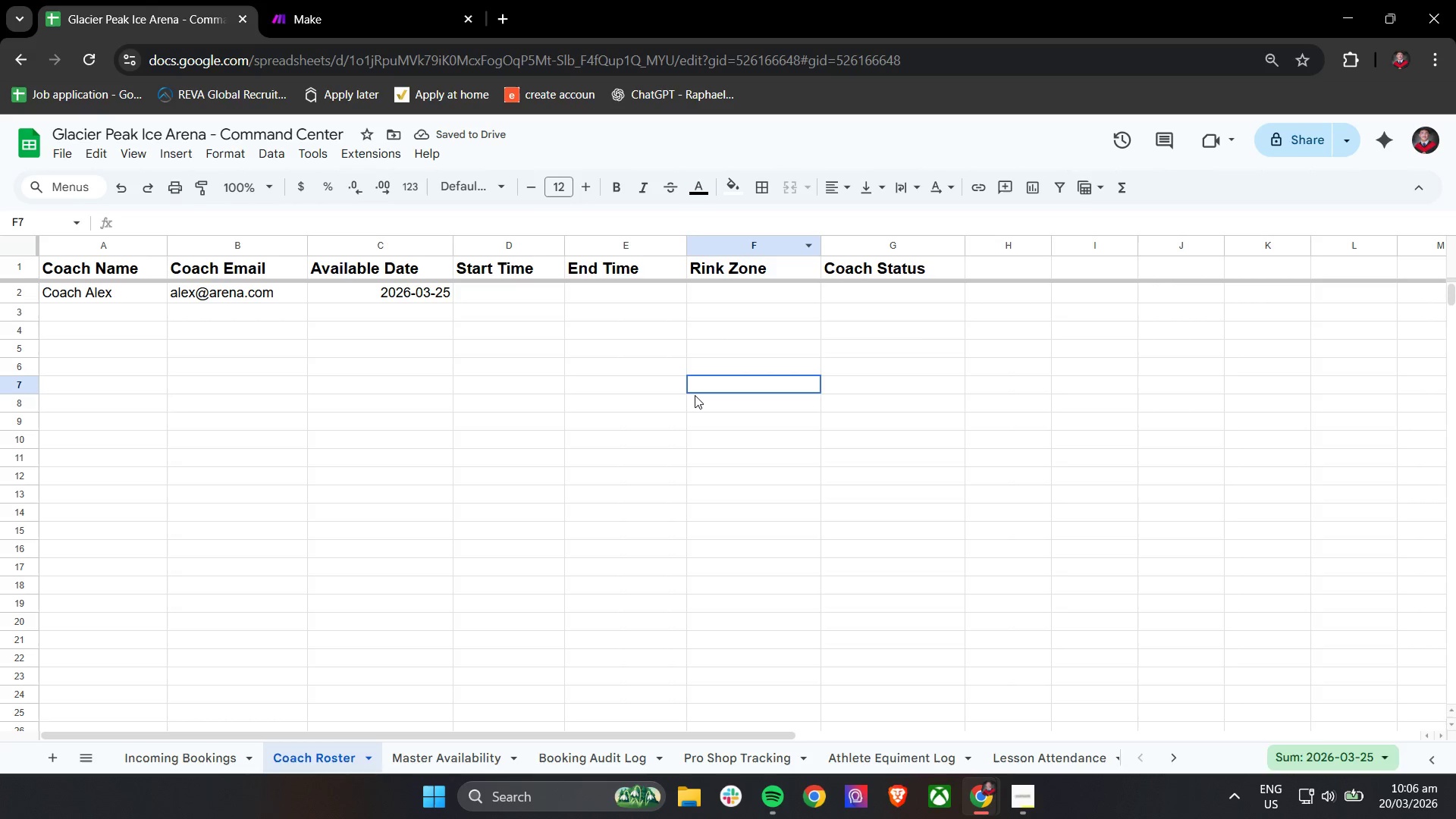 
key(Control+A)
 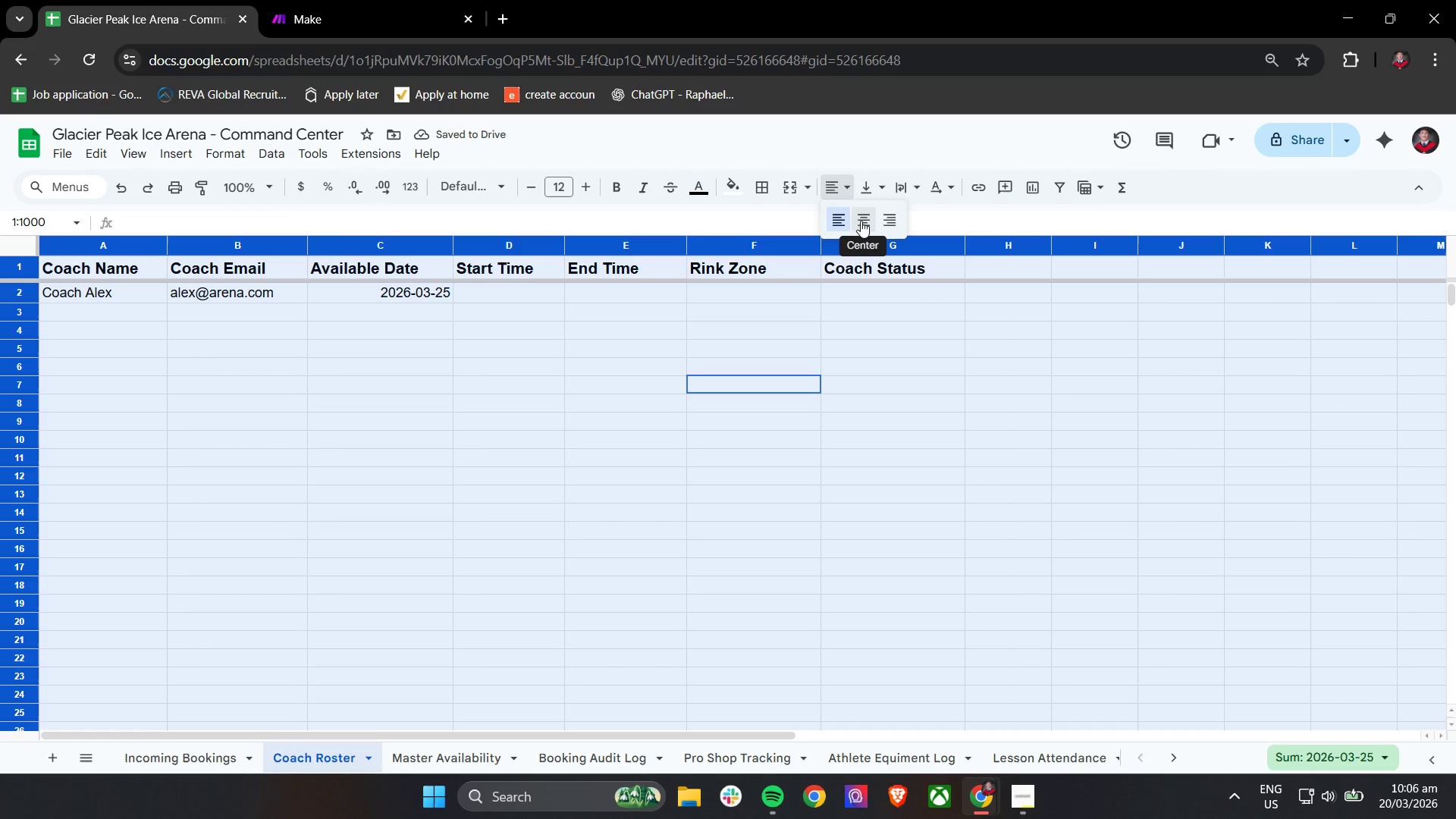 
left_click([837, 223])
 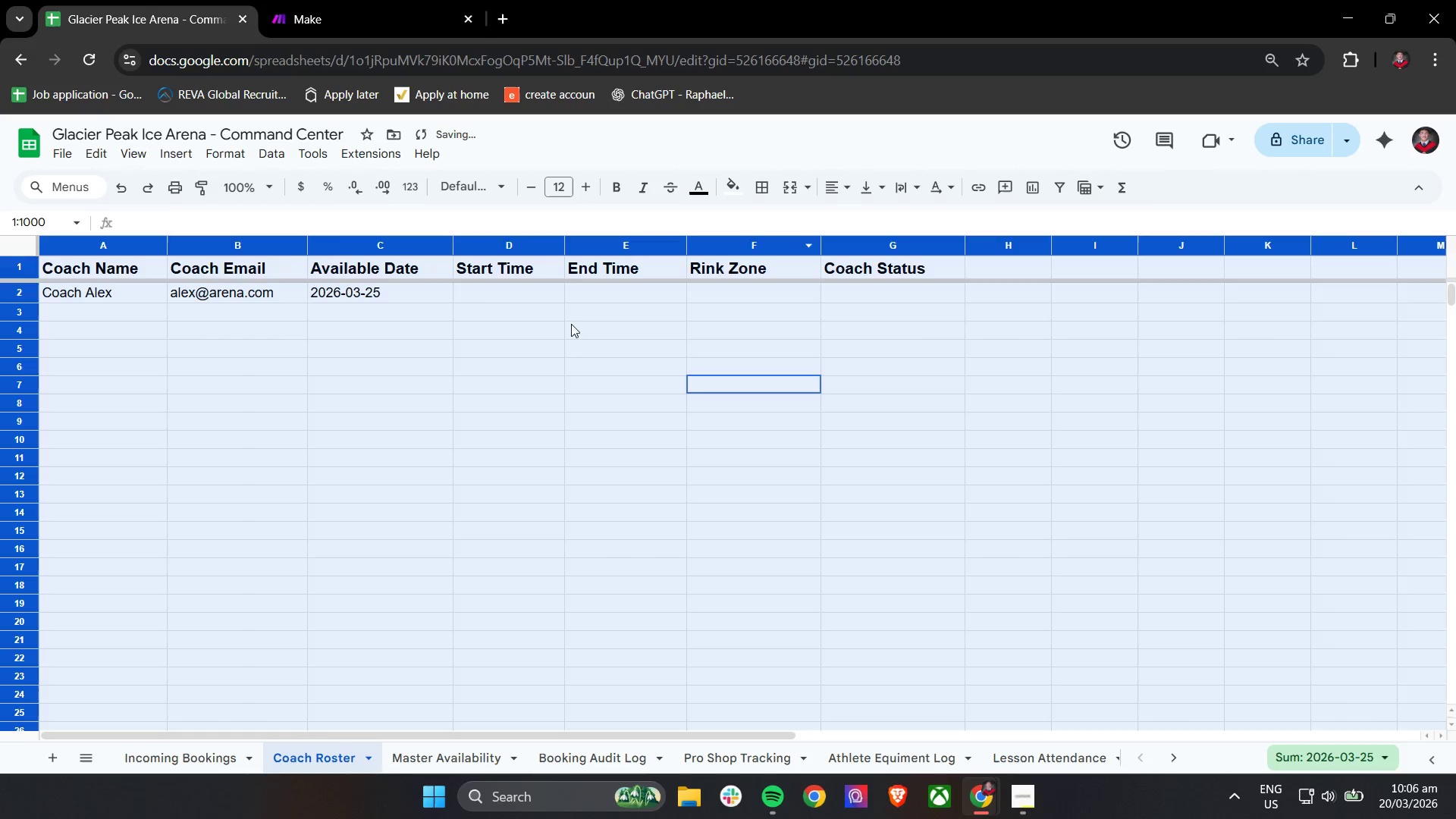 
left_click([520, 353])
 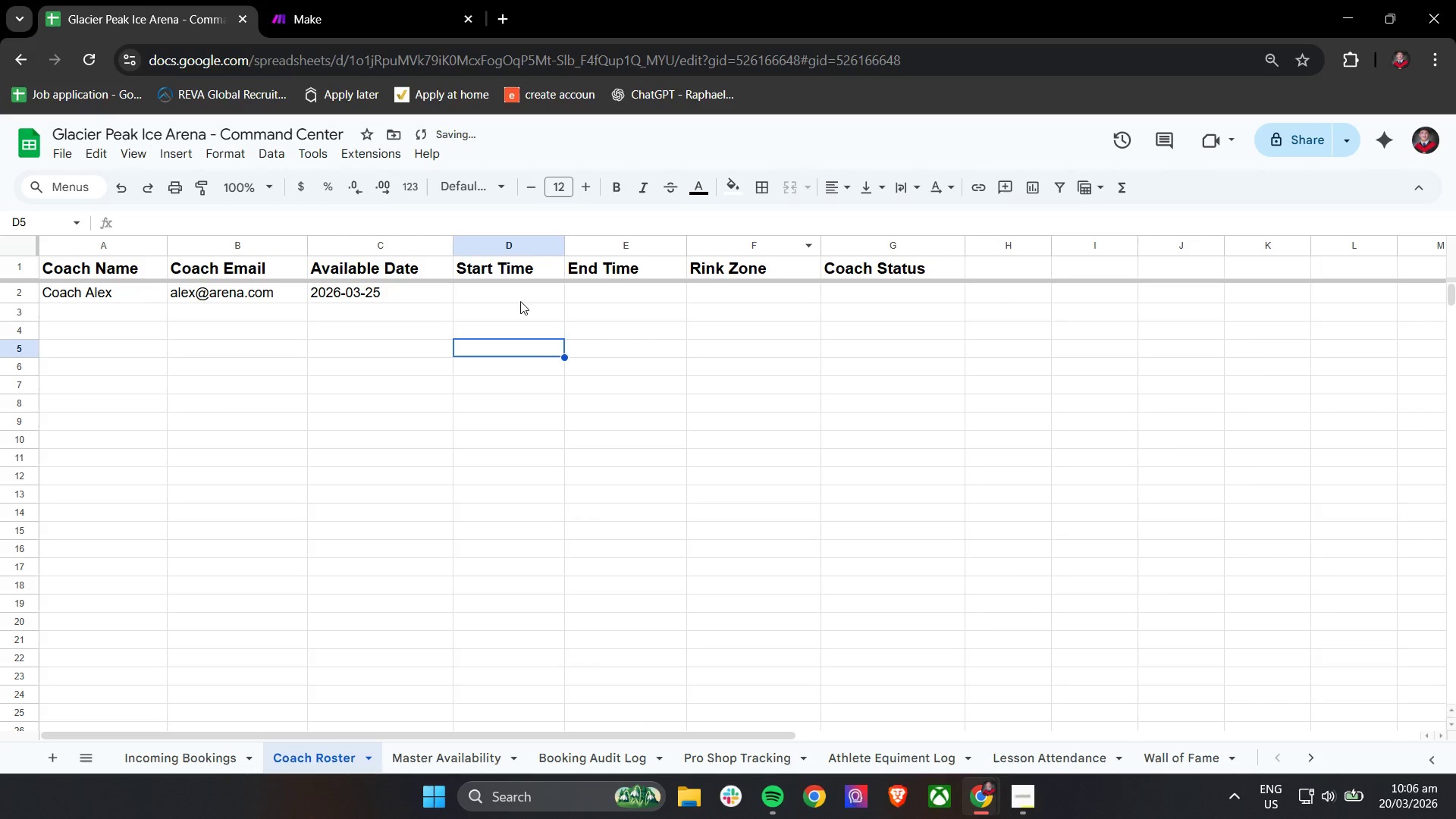 
left_click([520, 301])
 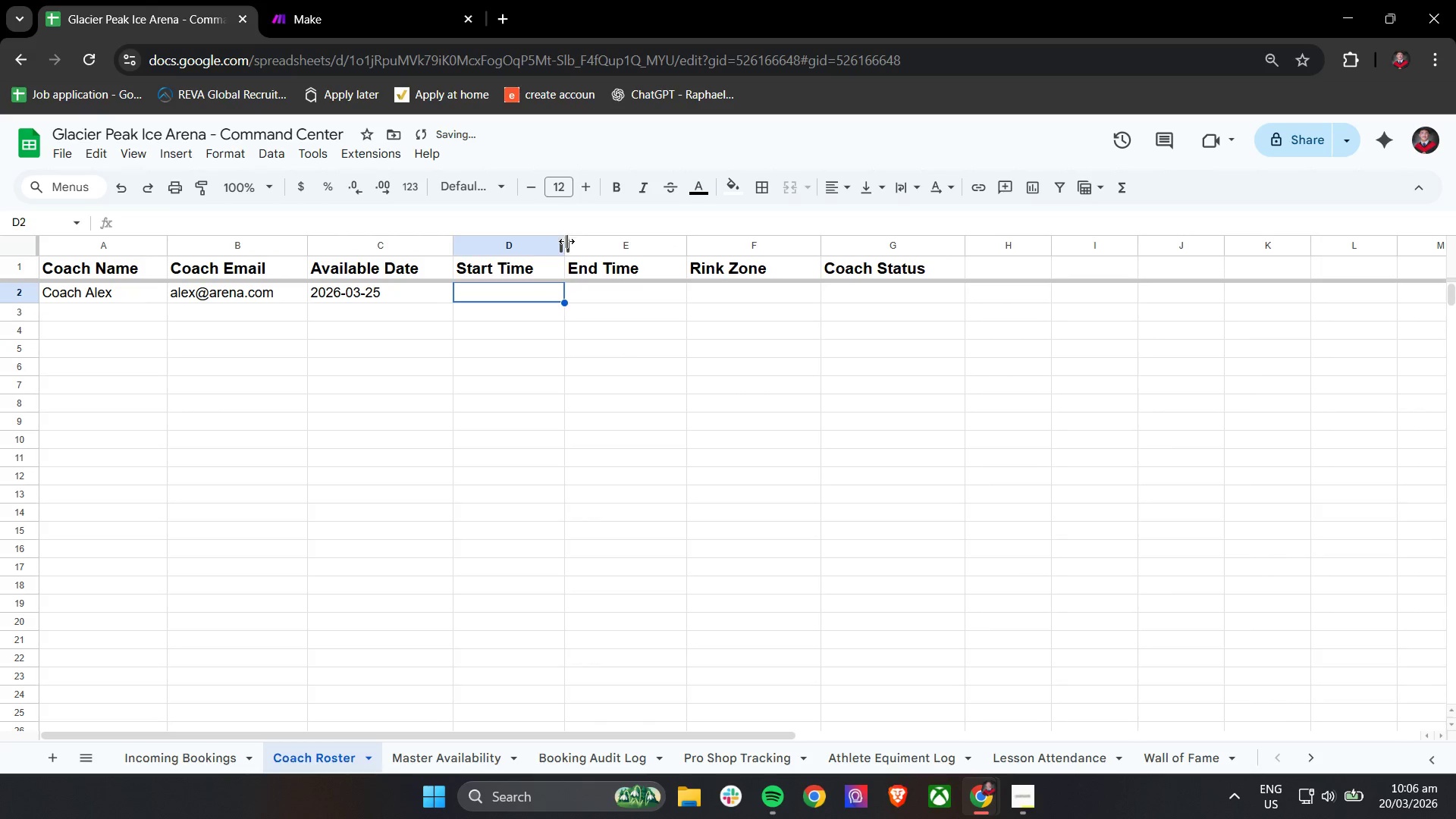 
left_click_drag(start_coordinate=[565, 243], to_coordinate=[584, 243])
 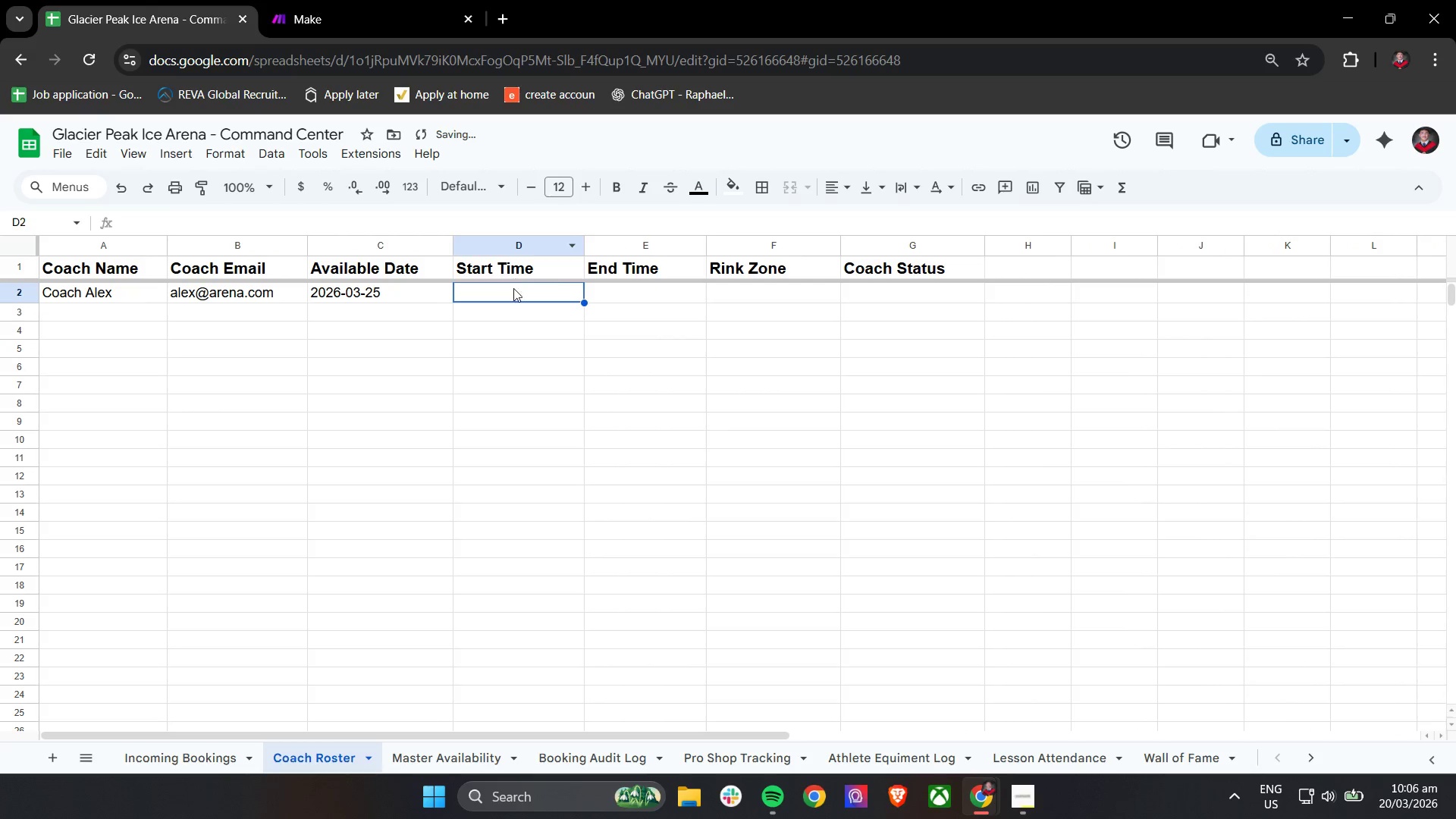 
left_click([511, 291])
 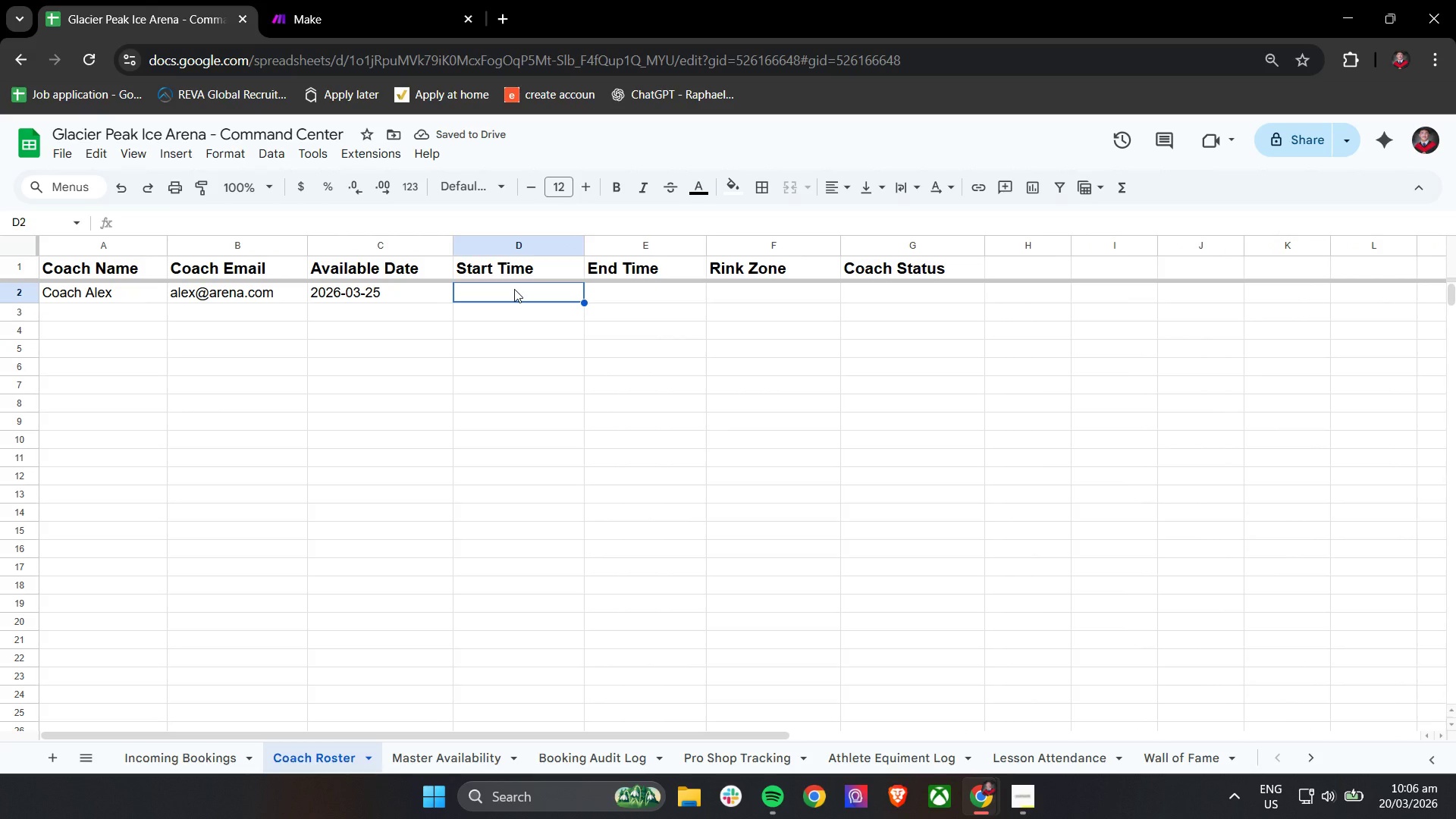 
type(01)
key(Backspace)
type(9:00)
key(Tab)
 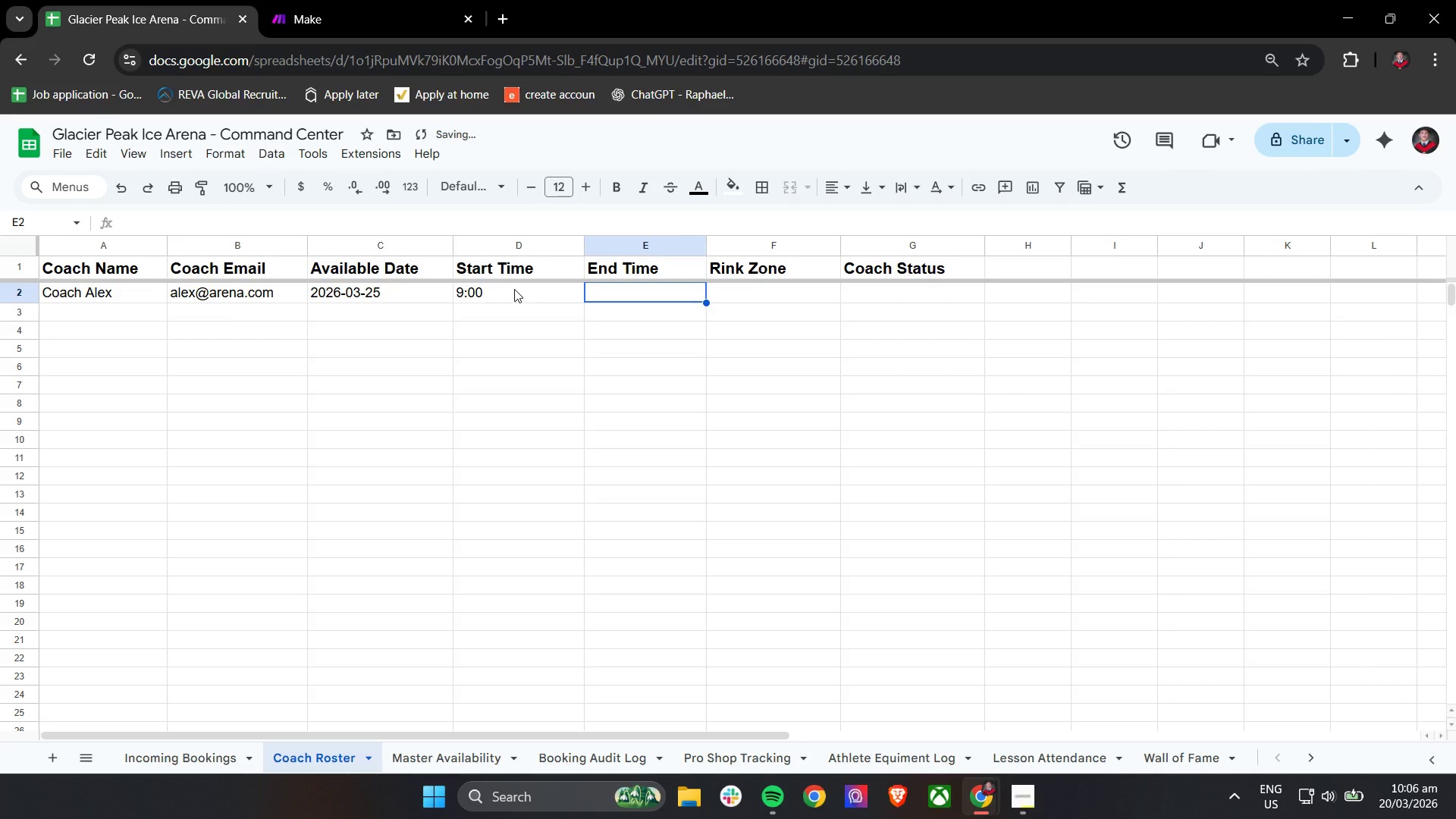 
left_click([513, 246])
 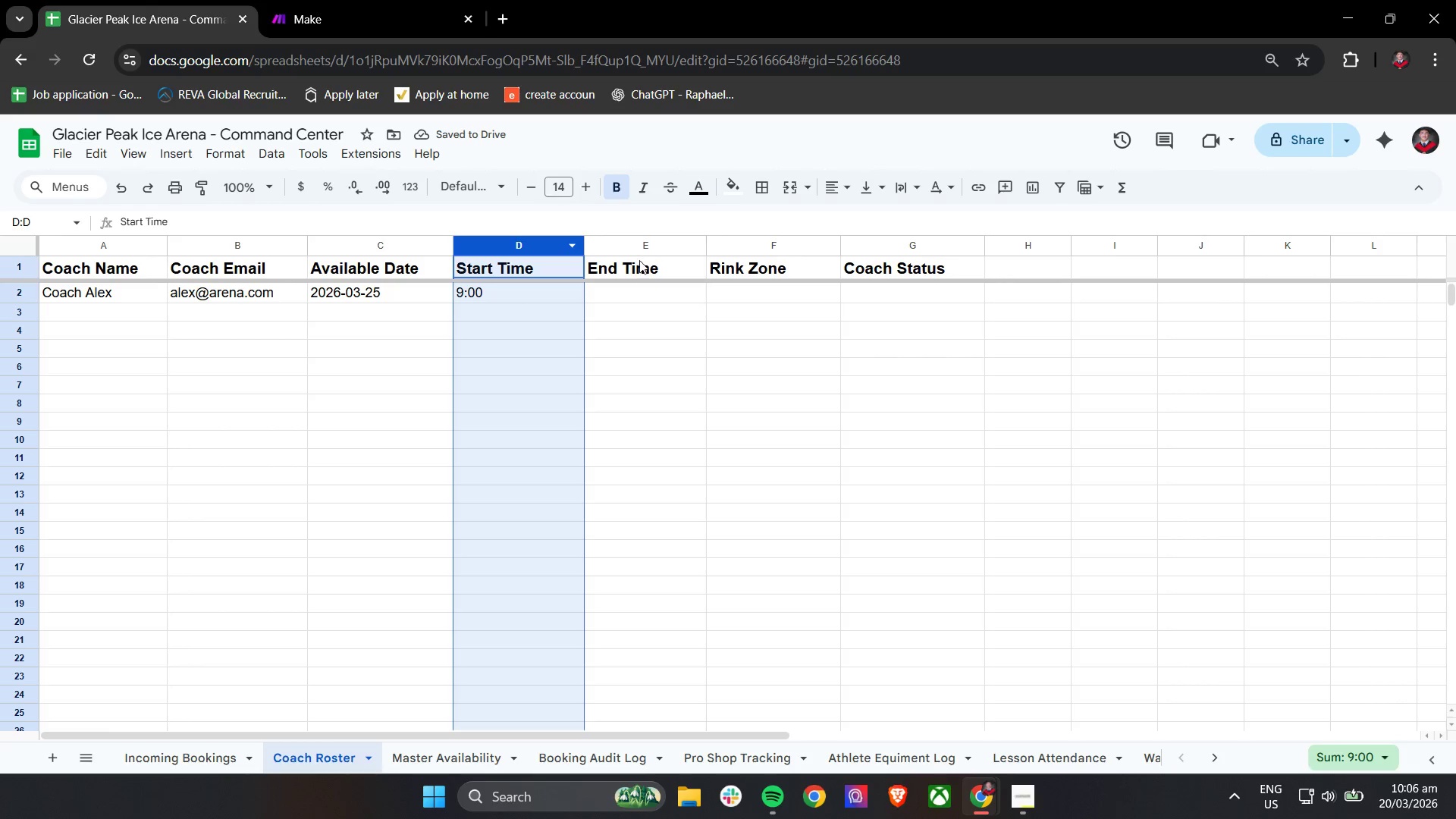 
hold_key(key=ControlLeft, duration=0.42)
left_click([643, 248])
 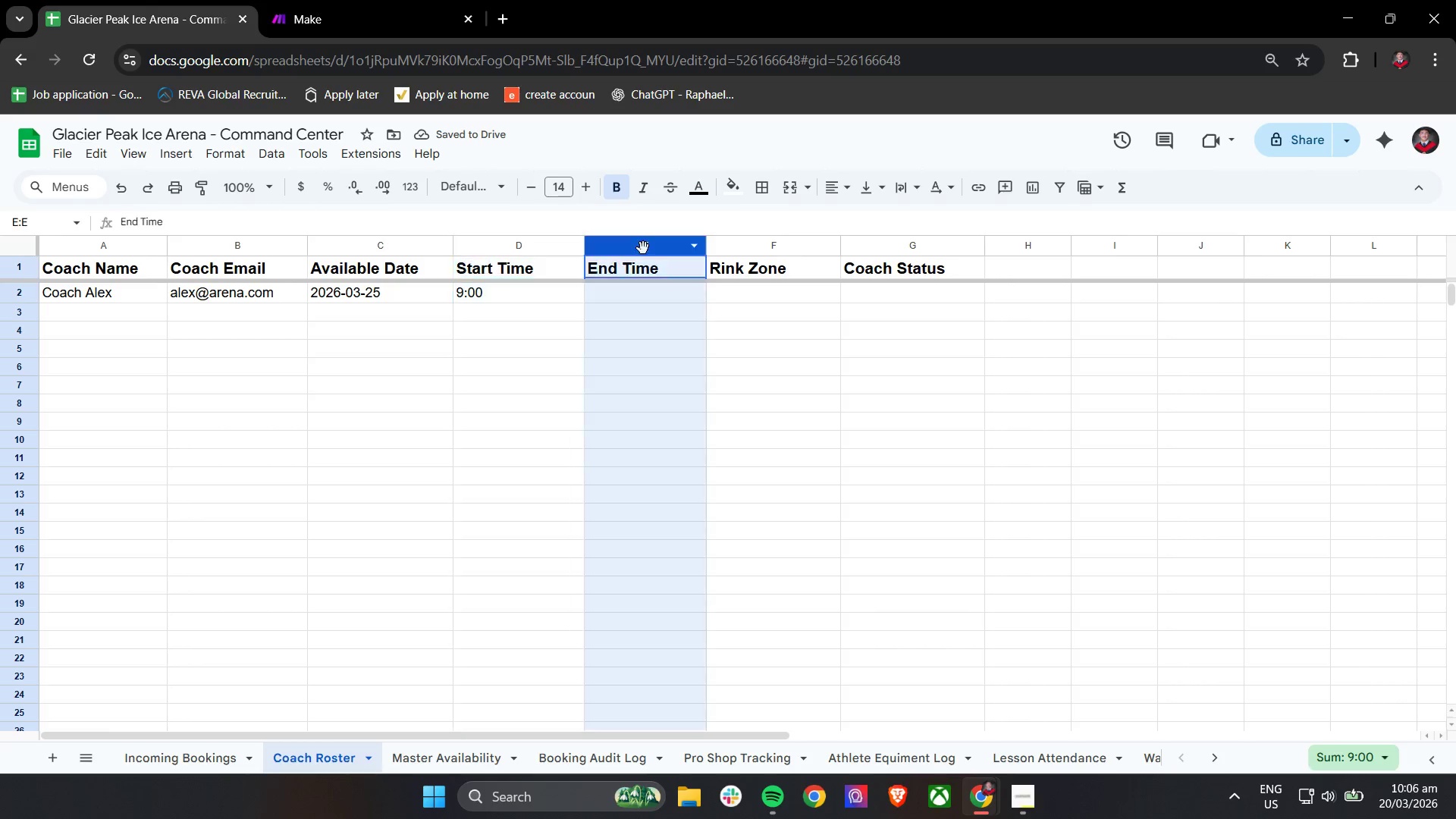 
hold_key(key=ControlLeft, duration=0.77)
left_click([525, 240])
 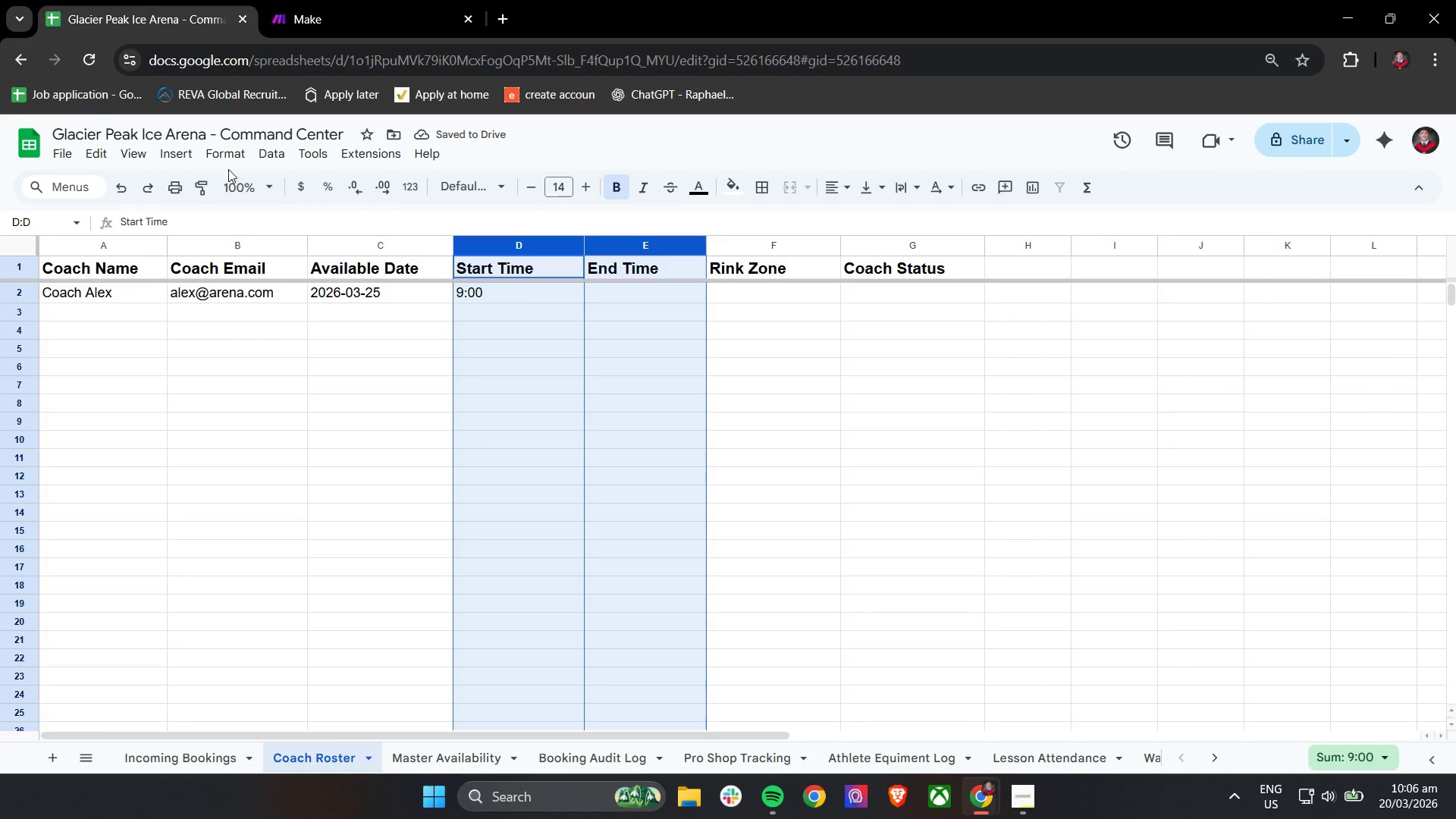 
left_click([242, 155])
 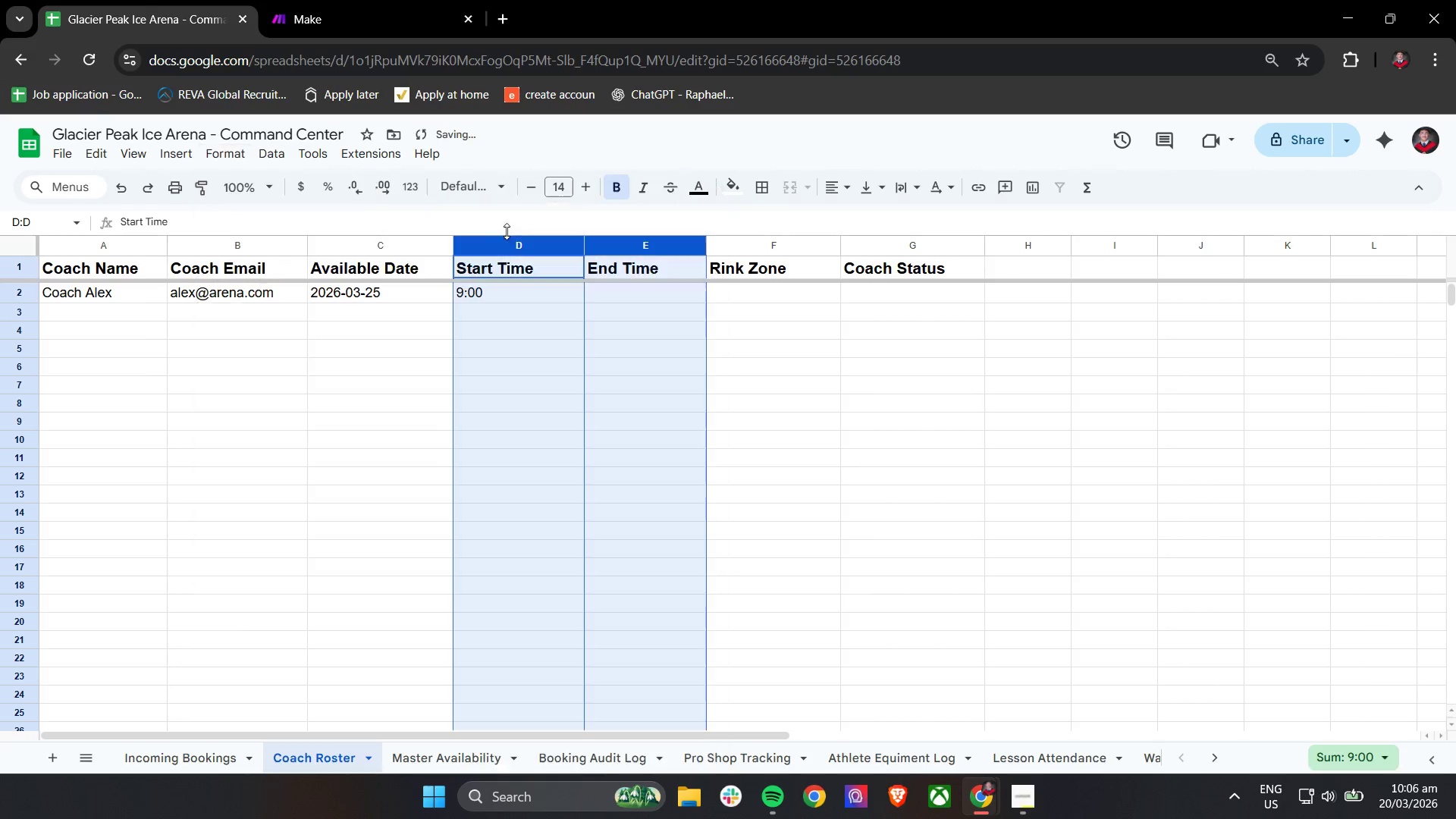 
double_click([516, 301])
 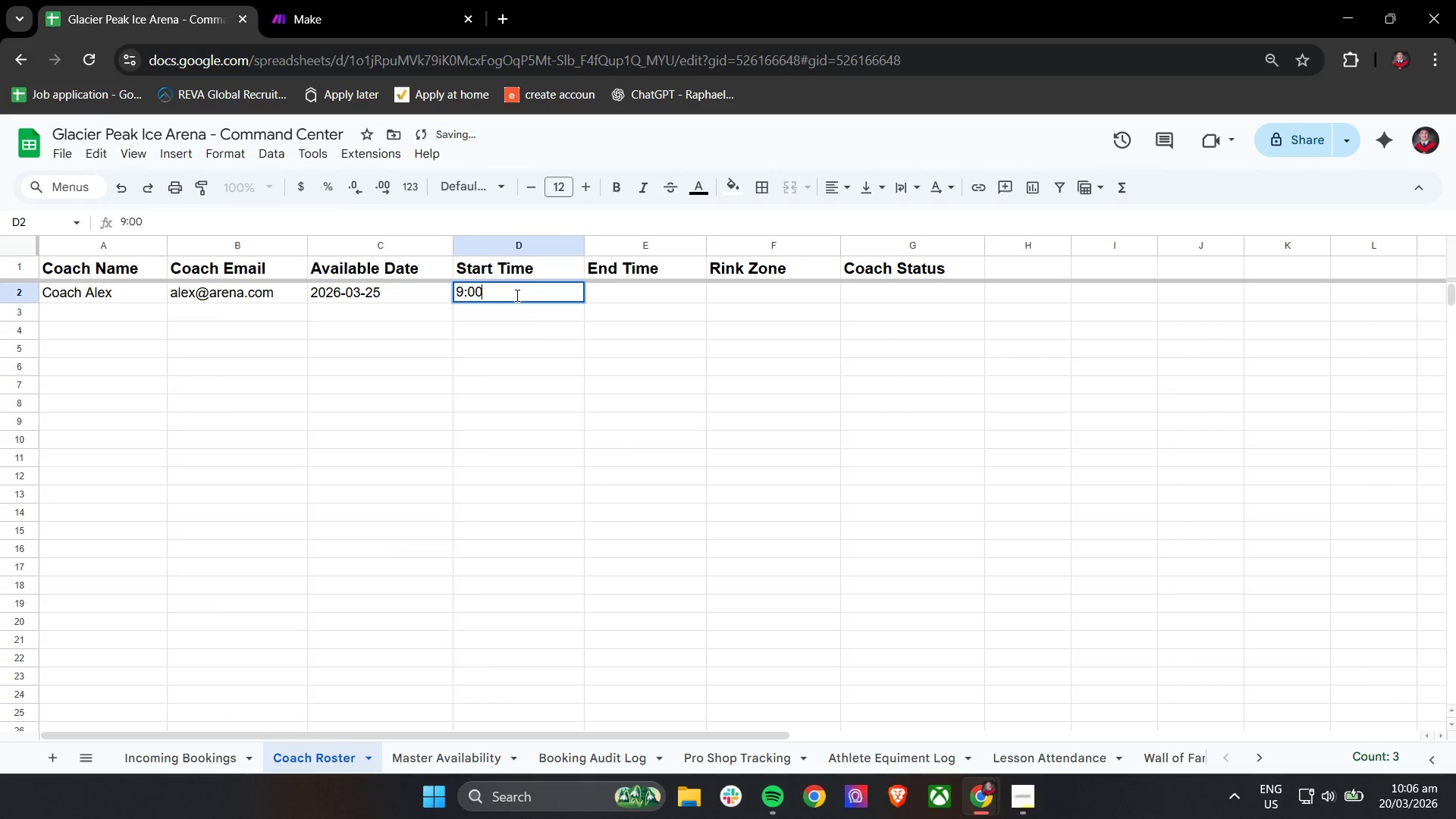 
triple_click([516, 294])
 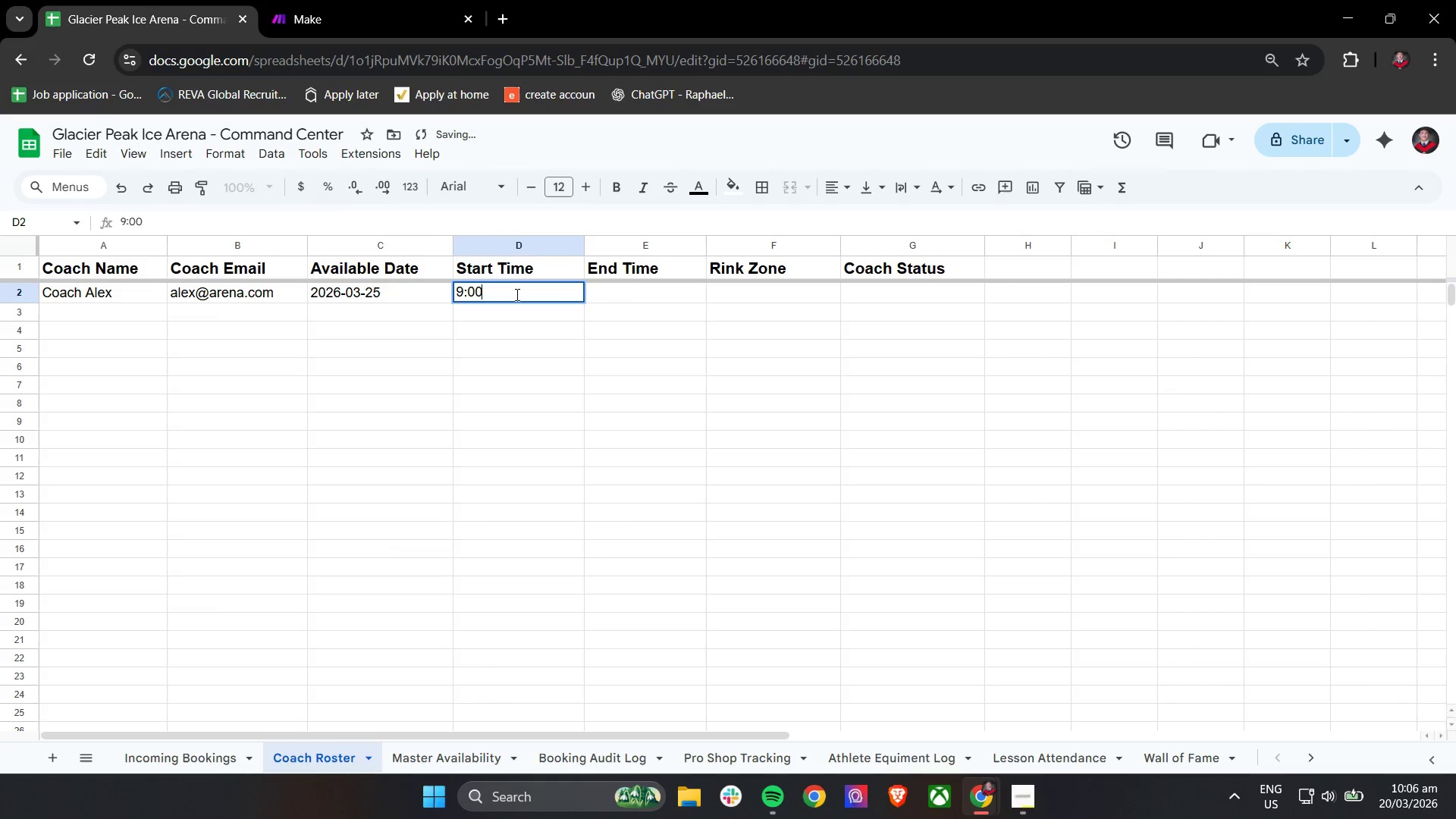 
triple_click([516, 294])
 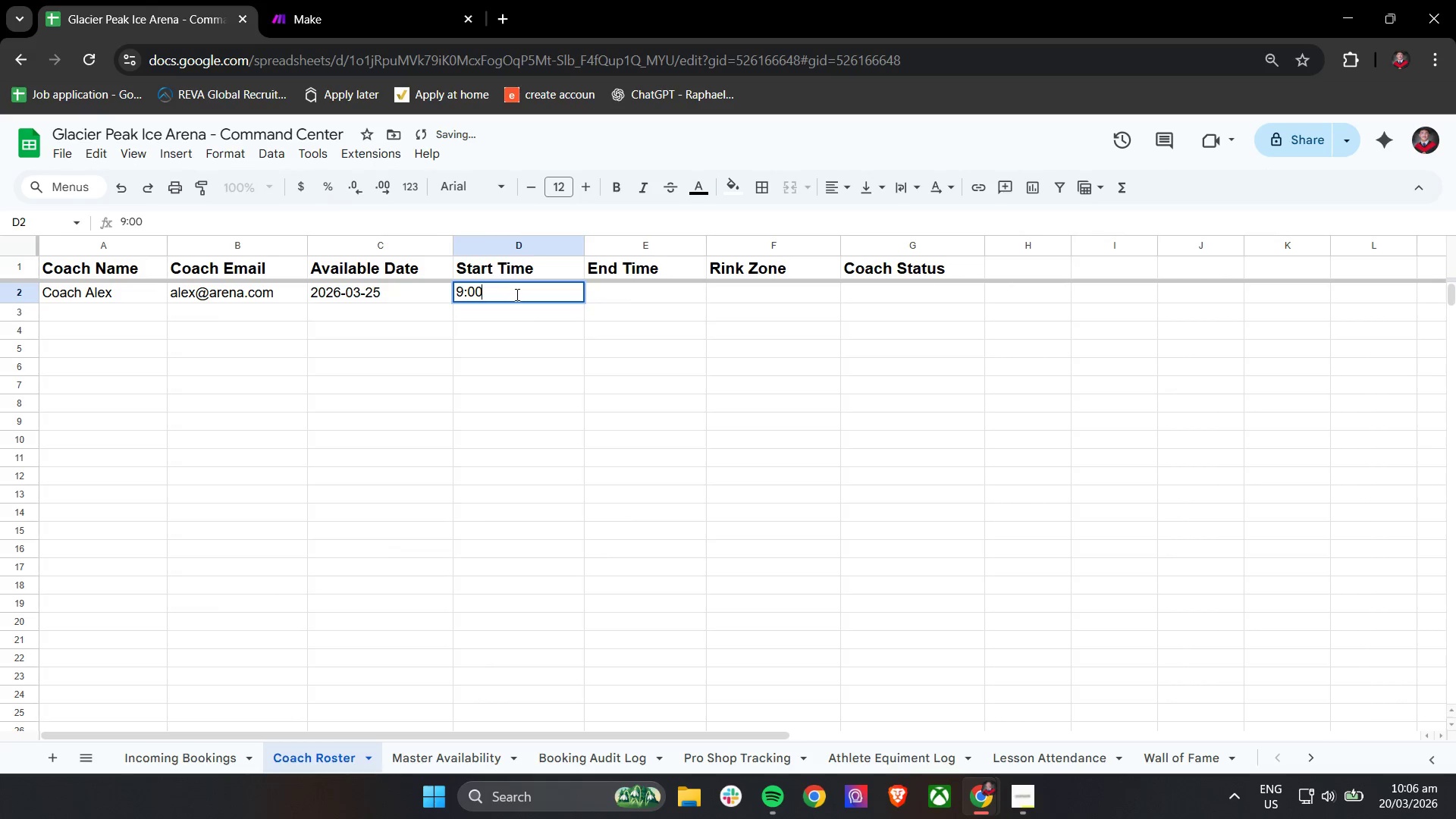 
triple_click([516, 294])
 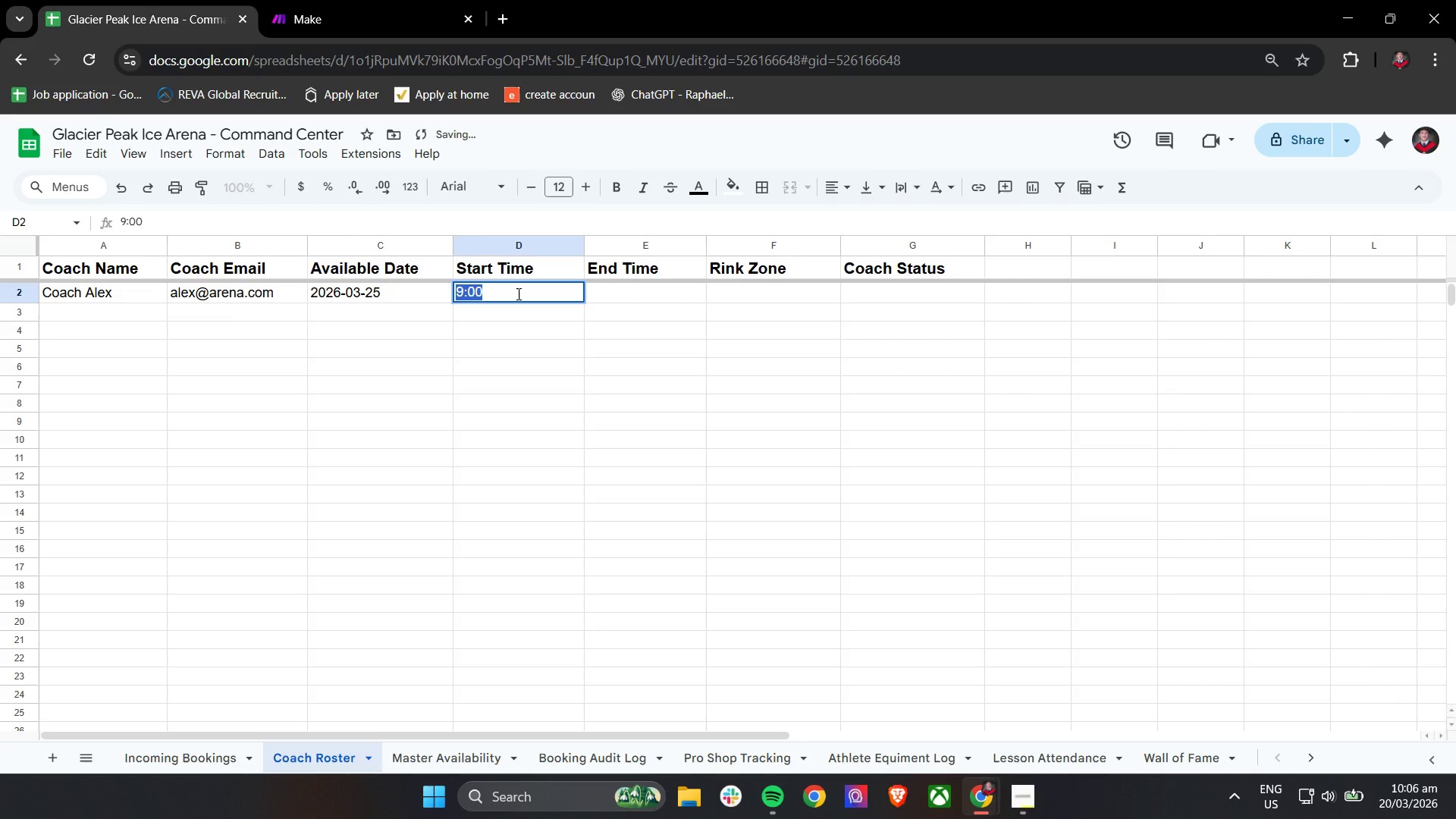 
type(09:00)
key(Tab)
type(11:00)
key(Tab)
type(Rink A)
key(Tab)
type(Active)
key(Tab)
 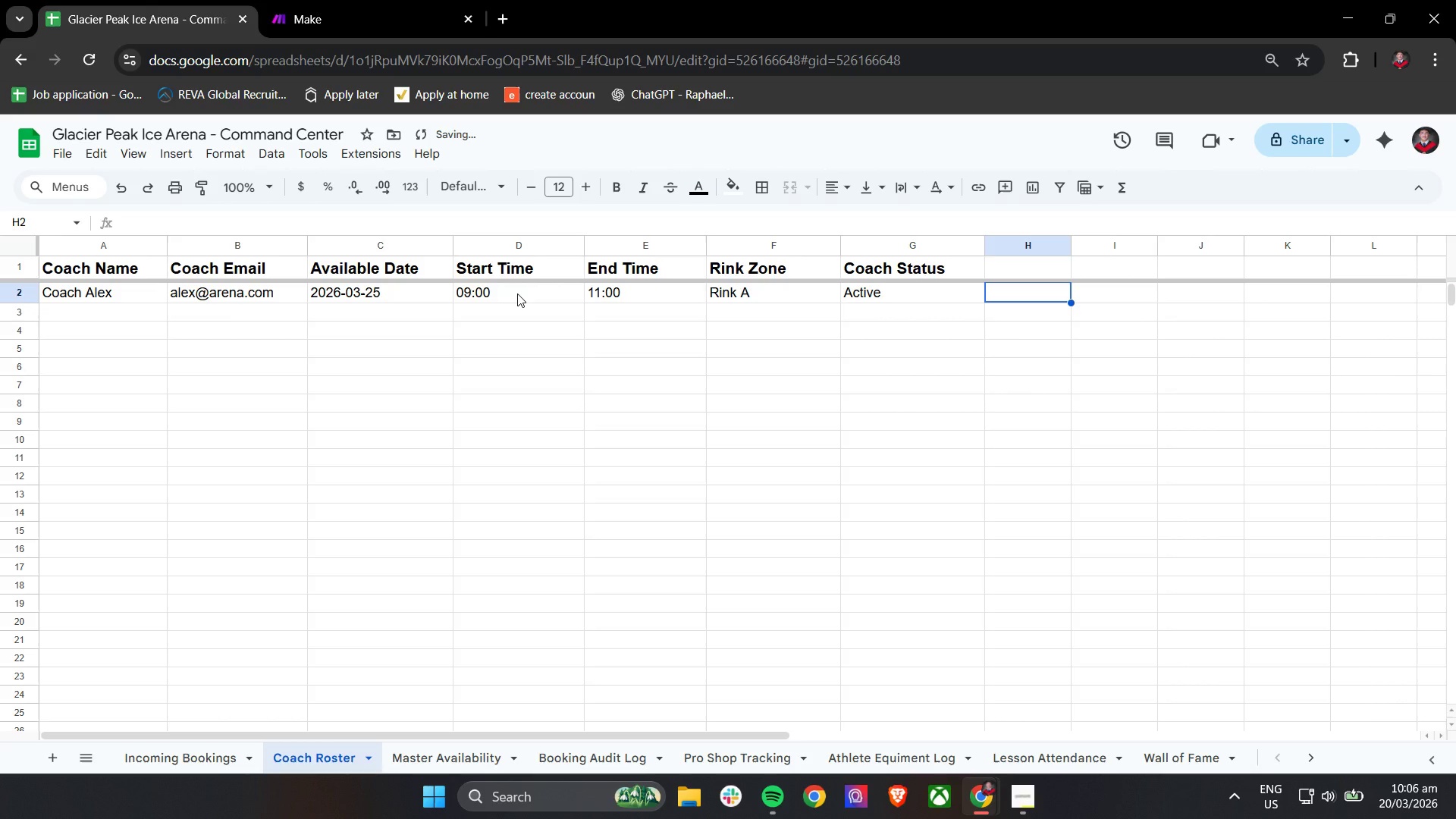 
left_click([300, 328])
 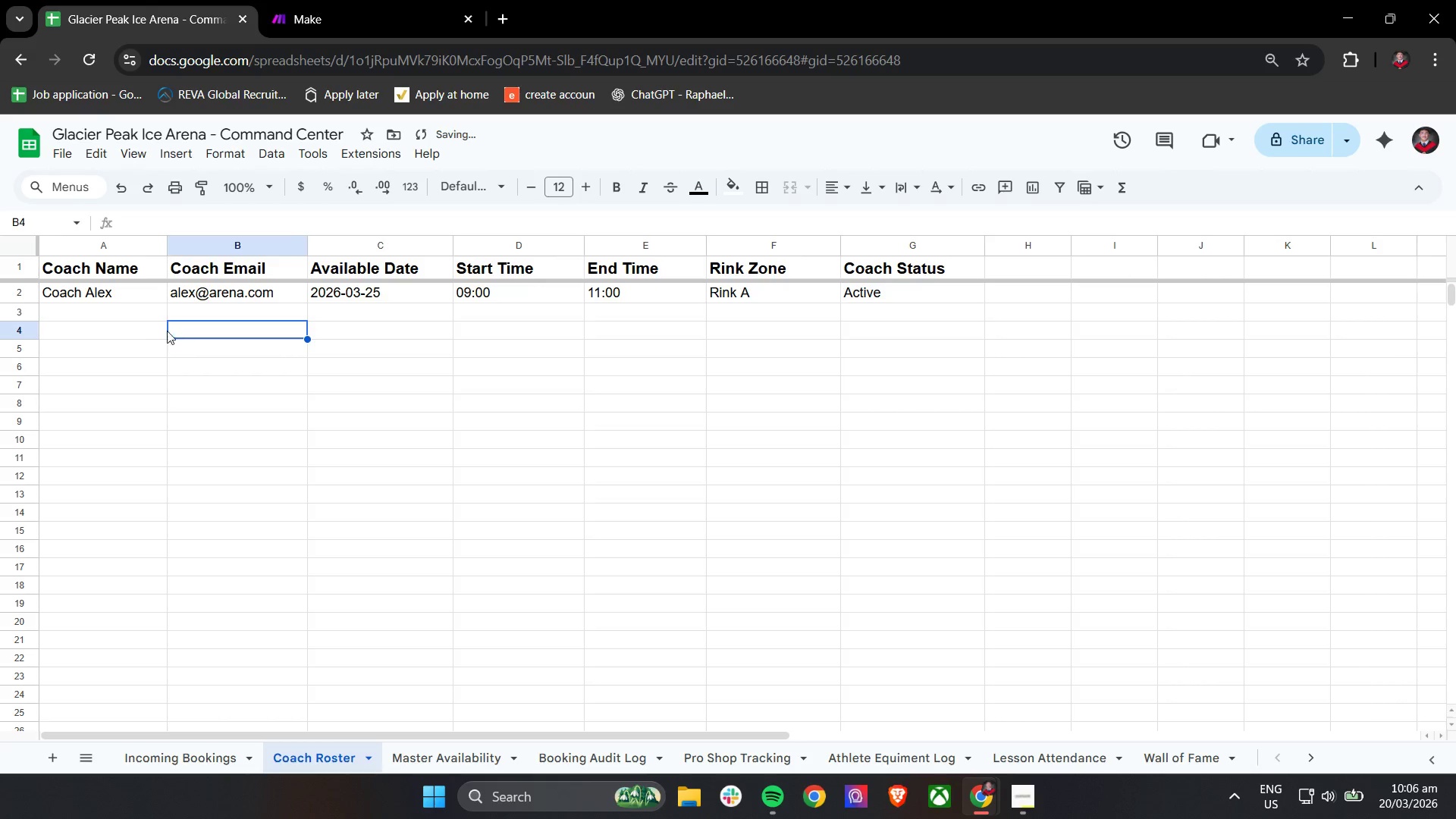 
left_click([143, 328])
 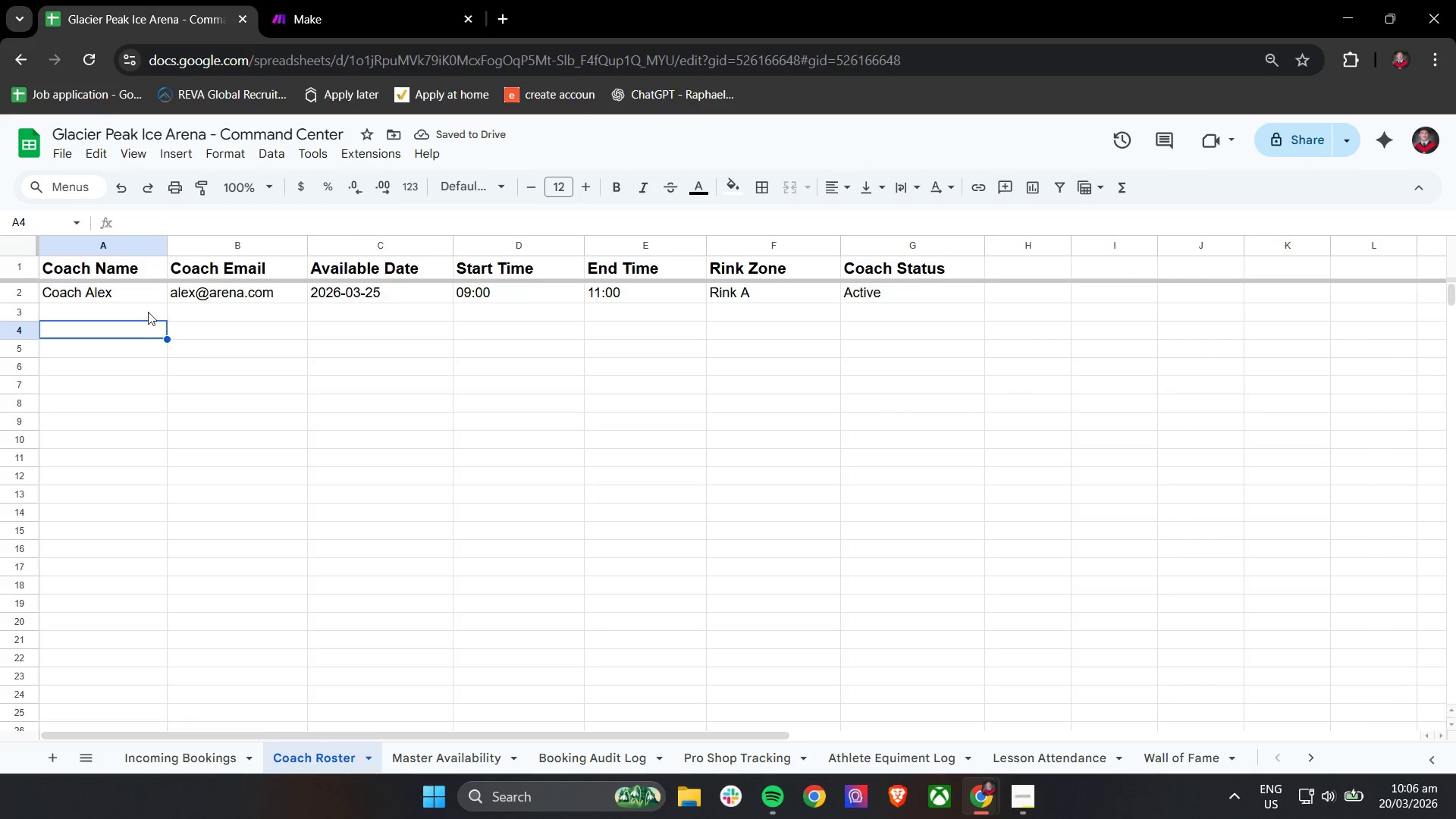 
left_click([148, 310])
 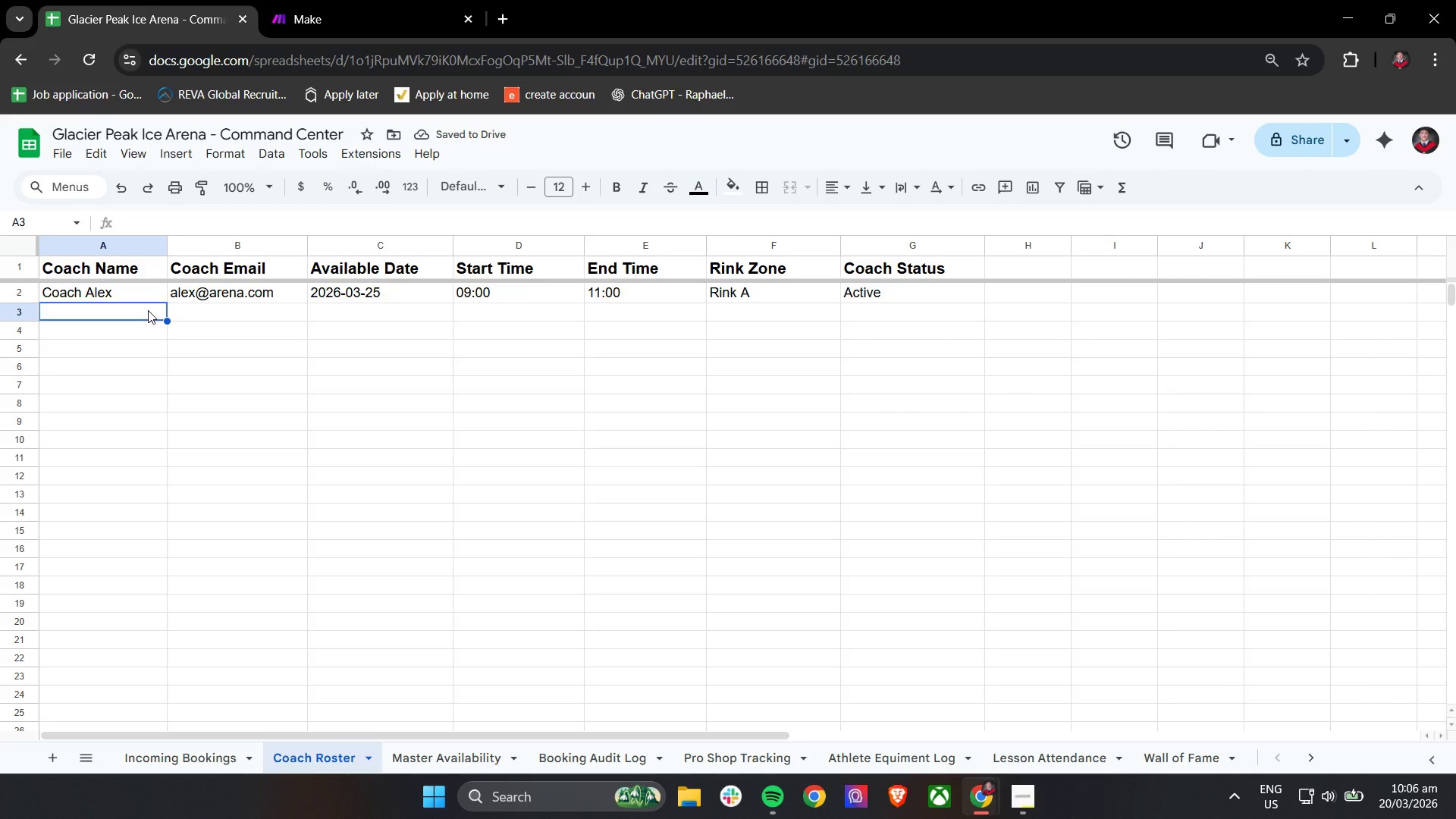 
type(Bo)
key(Backspace)
key(Backspace)
type(Coach Ben)
key(Tab)
 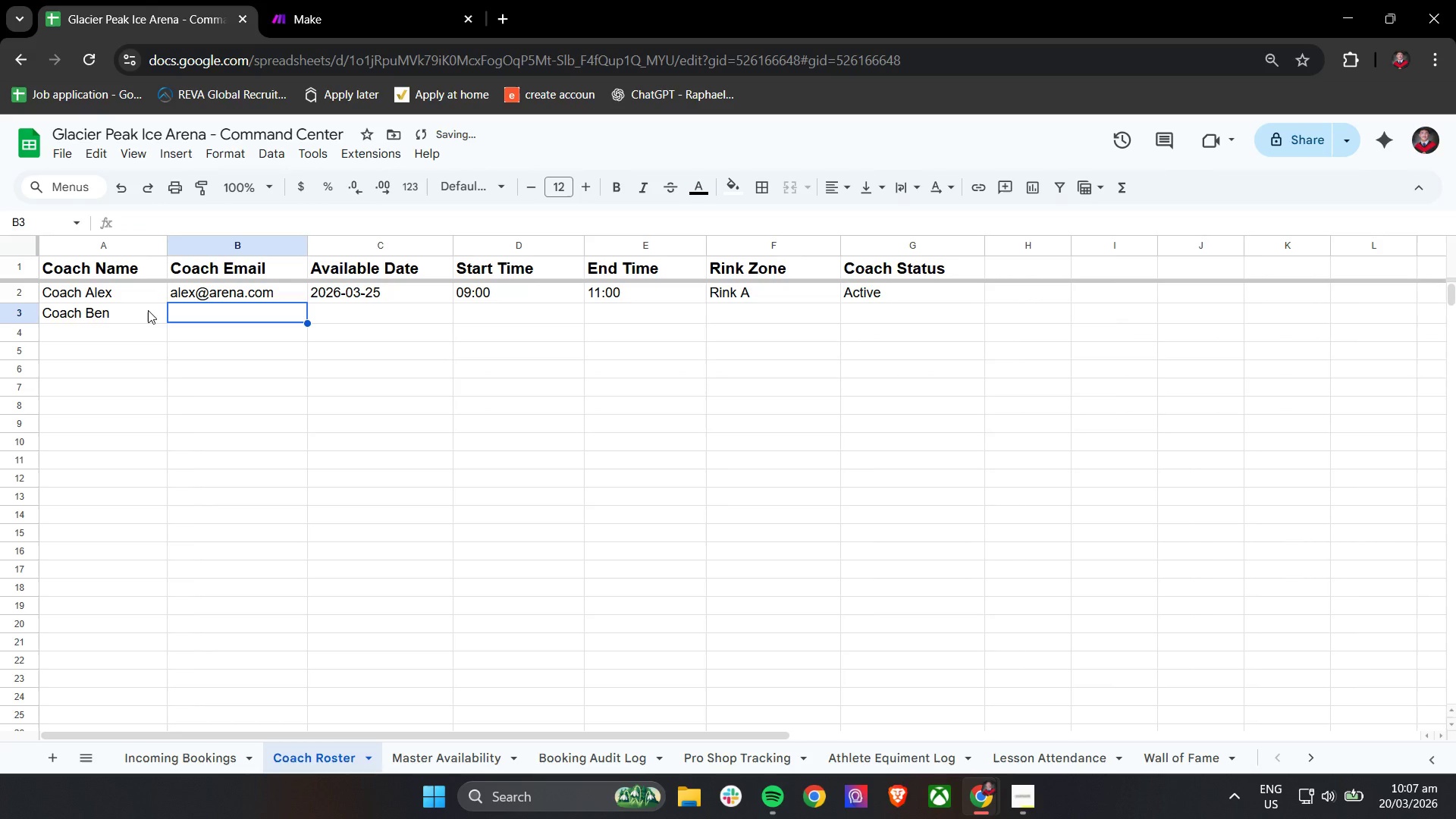 
type(ben@arena.com)
key(Tab)
type(2026-03-25)
key(Tab)
type(10:00)
key(Tab)
type(12:00 )
key(Tab)
 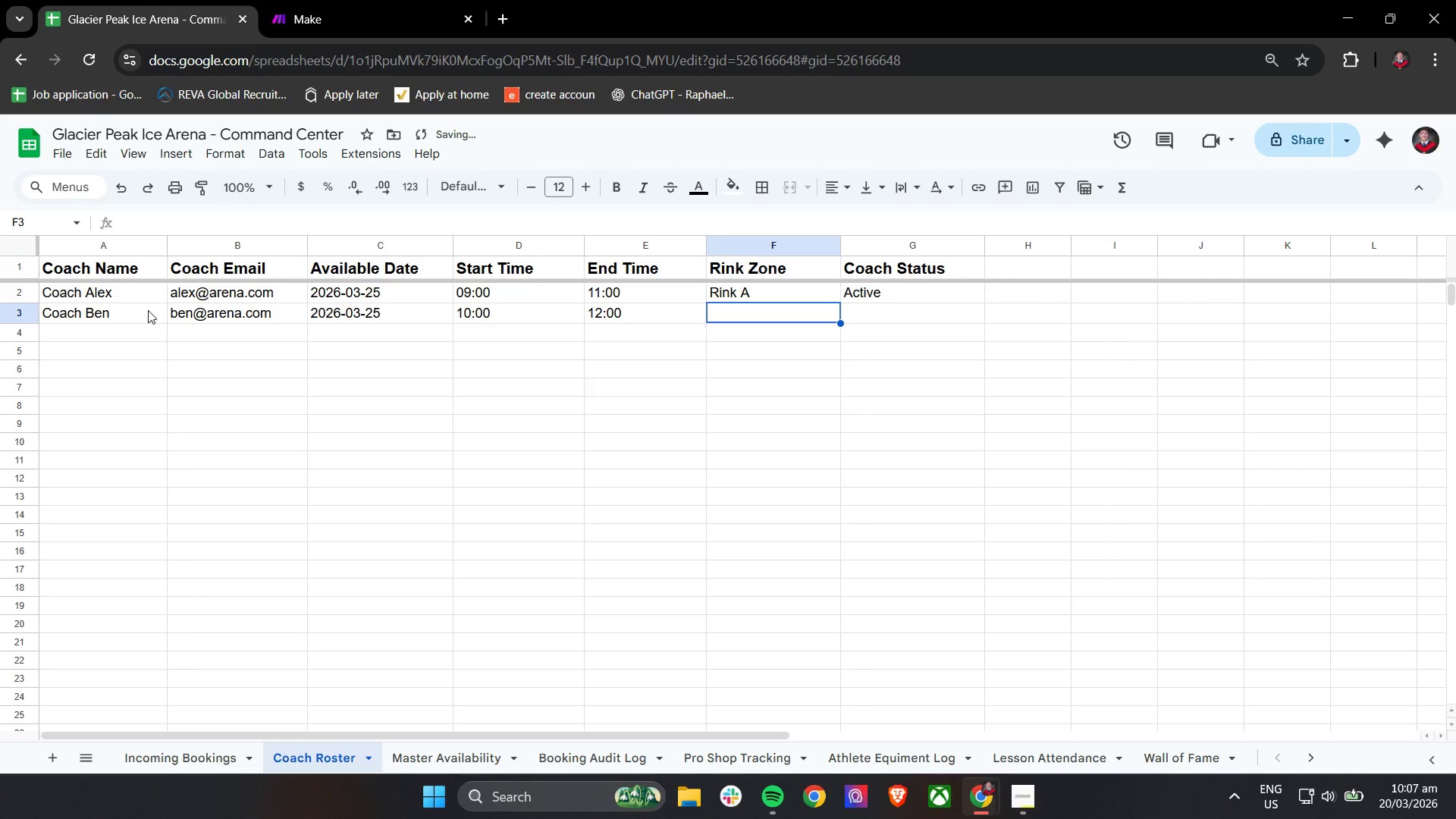 
double_click([668, 308])
 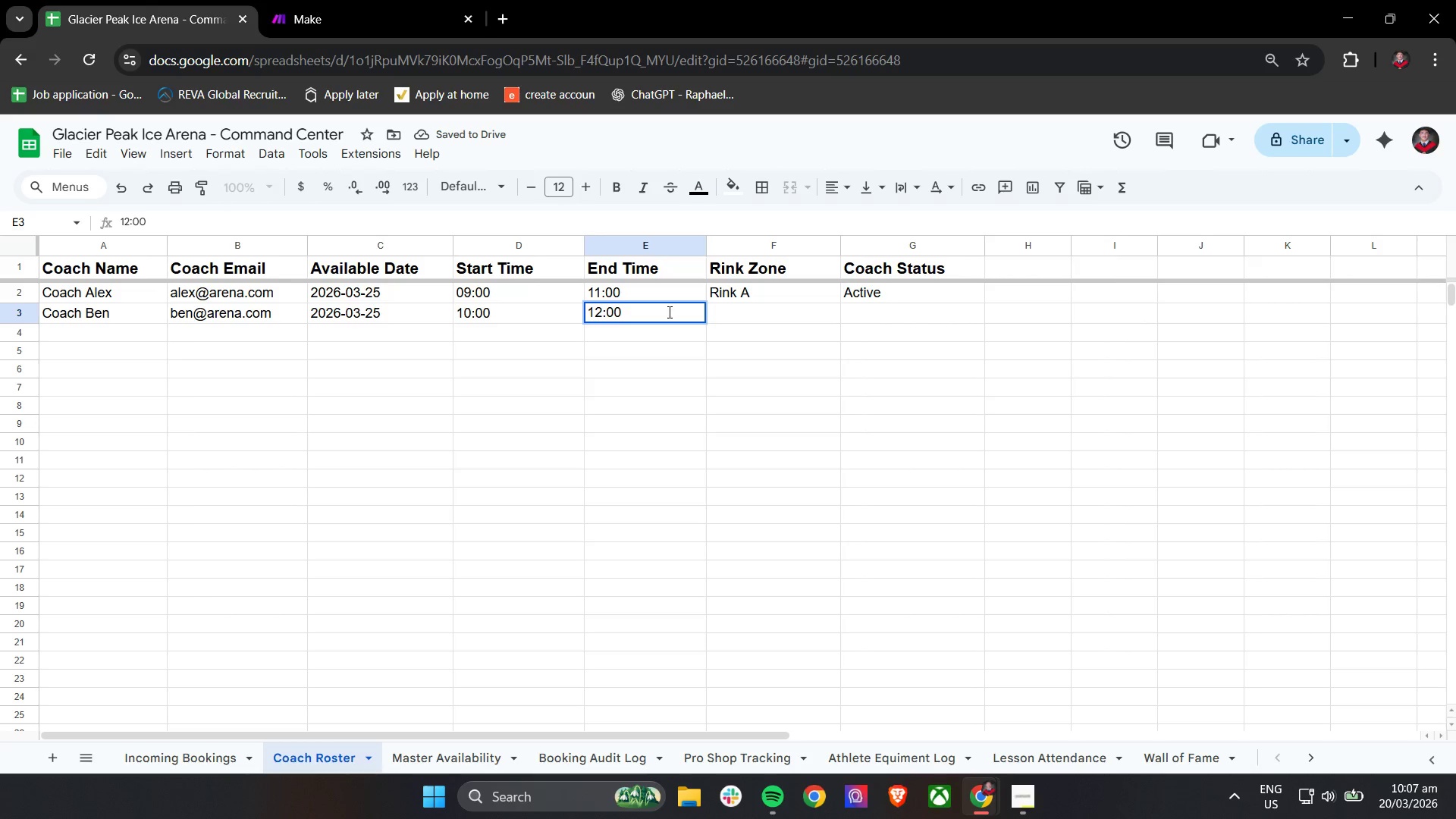 
key(Backspace)
 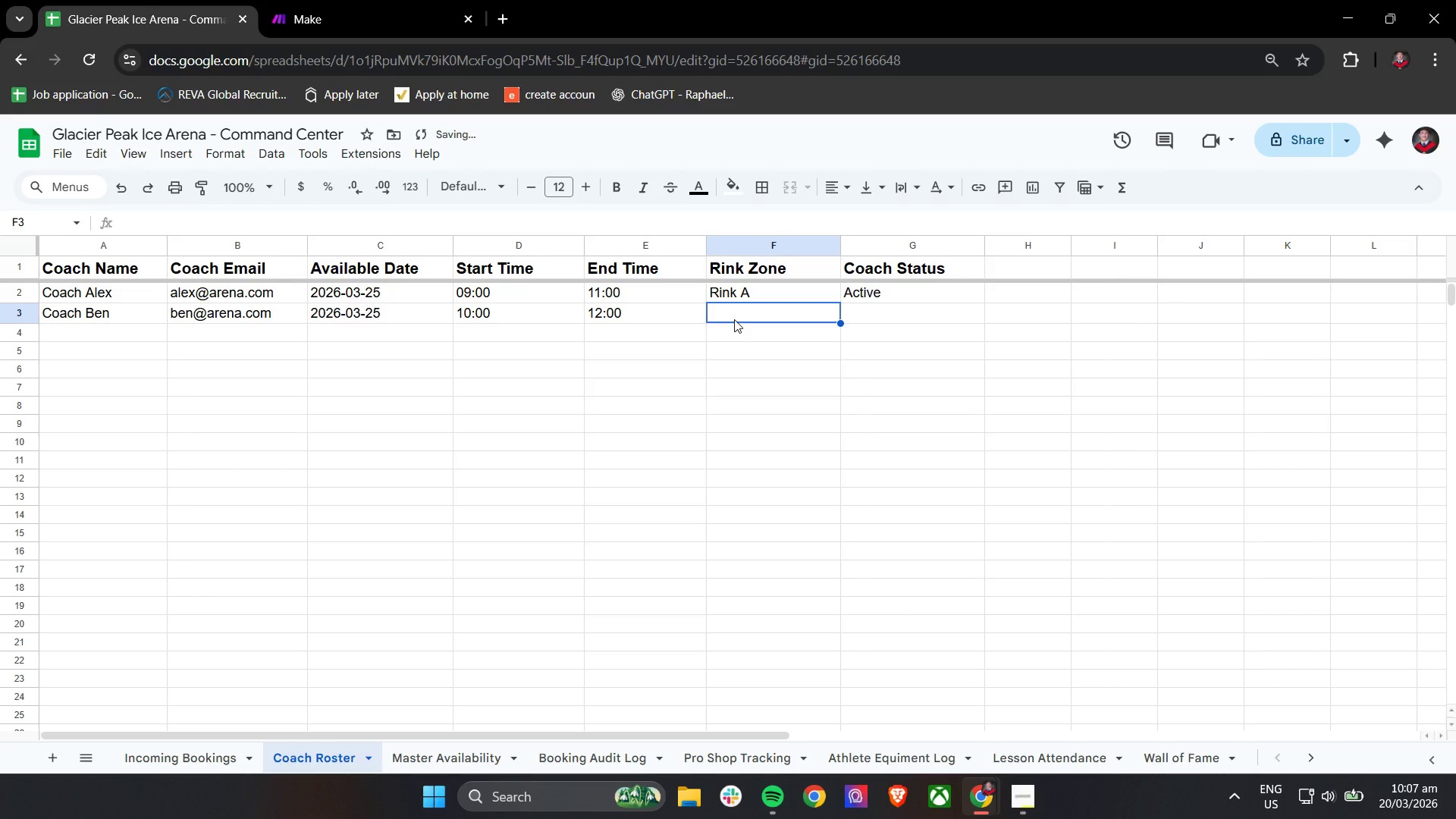 
type(Rnk)
key(Backspace)
key(Backspace)
type(ink A)
key(Tab)
type(Ac)
key(Tab)
 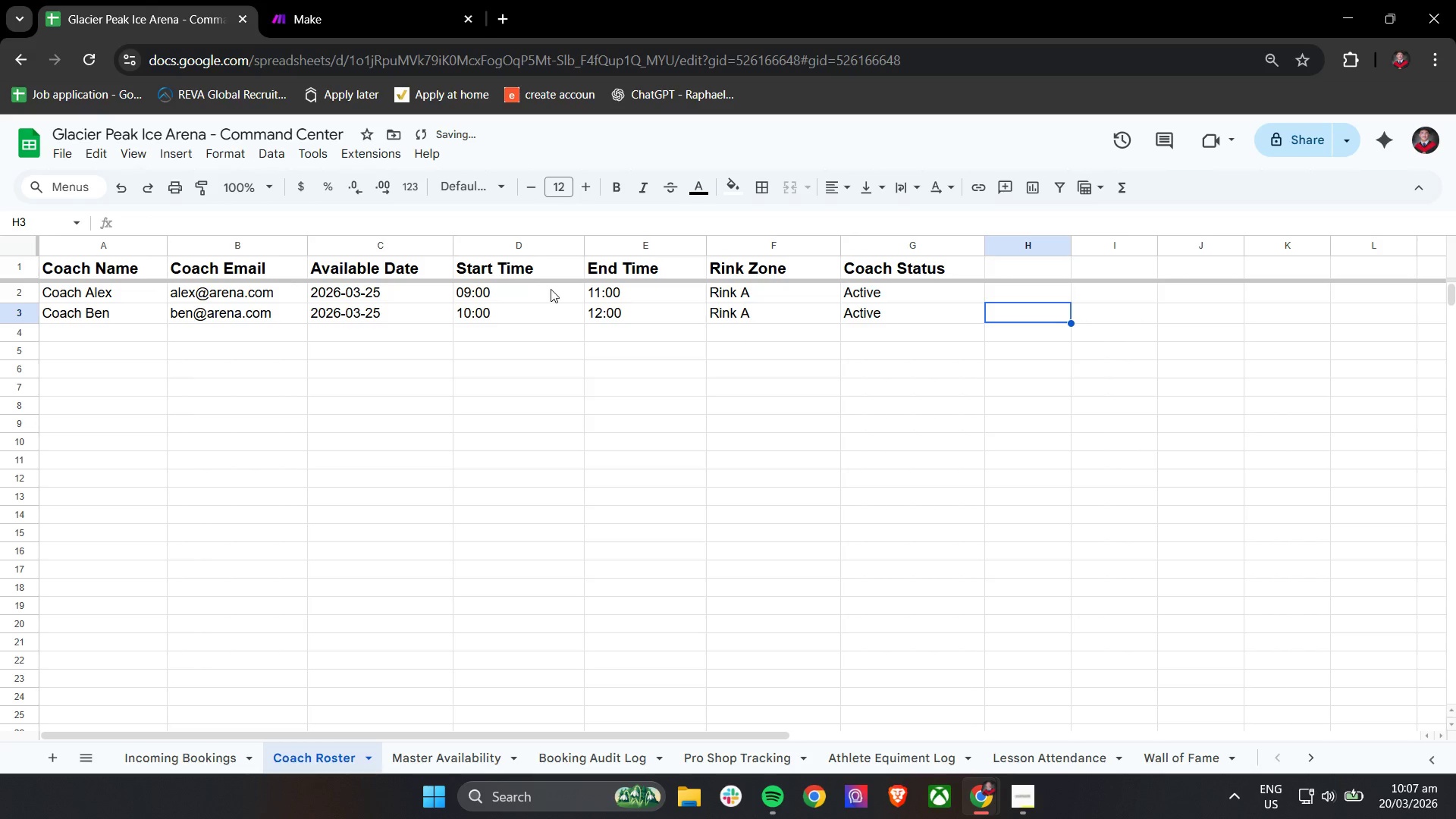 
type(Cpach)
key(Backspace)
key(Backspace)
key(Backspace)
key(Backspace)
type(oach Al)
key(Tab)
type(al)
key(Tab)
type(20)
 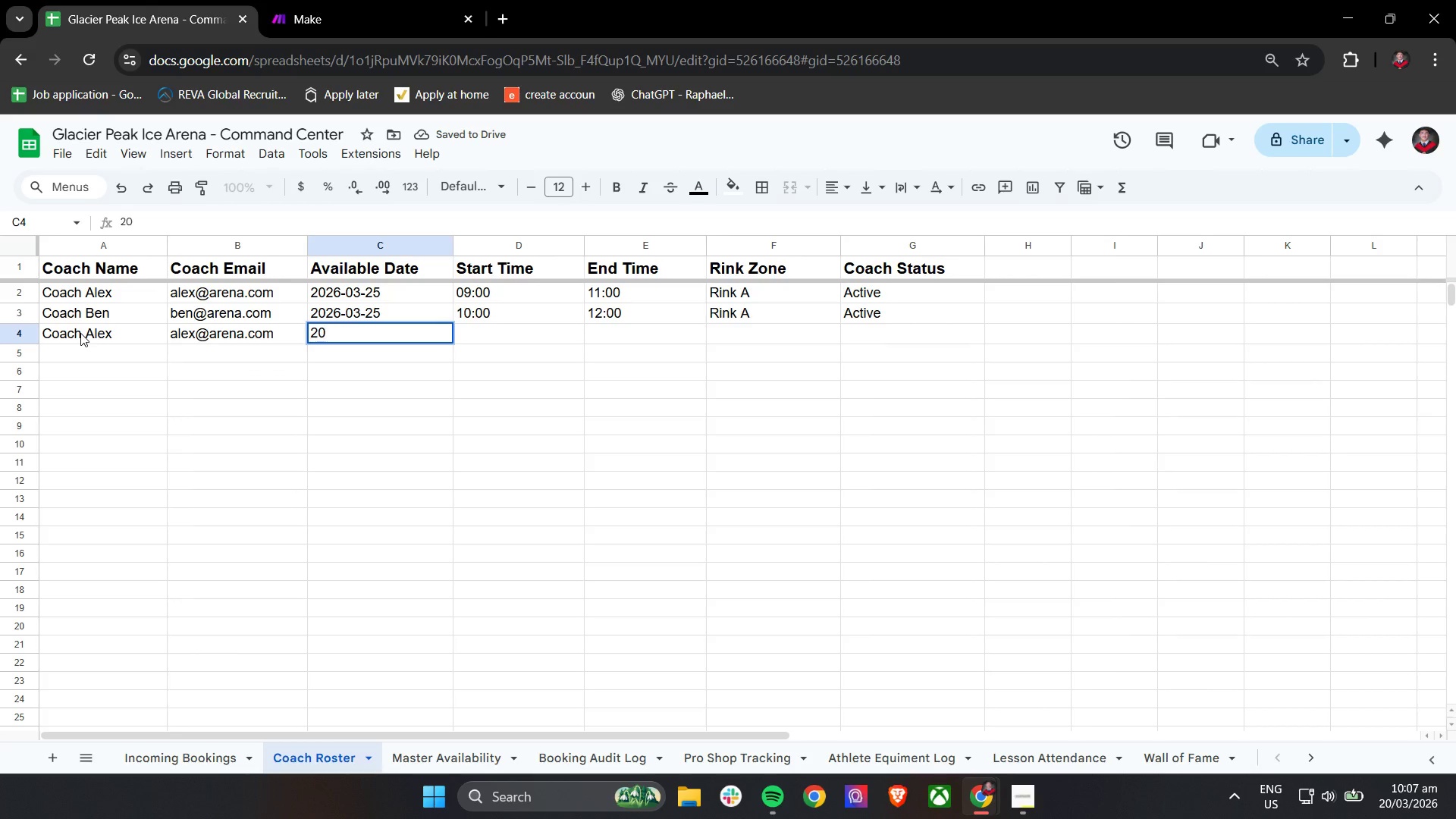 
type(25)
key(Backspace)
type(6-03-26)
key(Tab)
type(3:00)
key(Tab)
type(15:00)
key(Tab)
type(Rink A)
key(Tab)
type(a)
 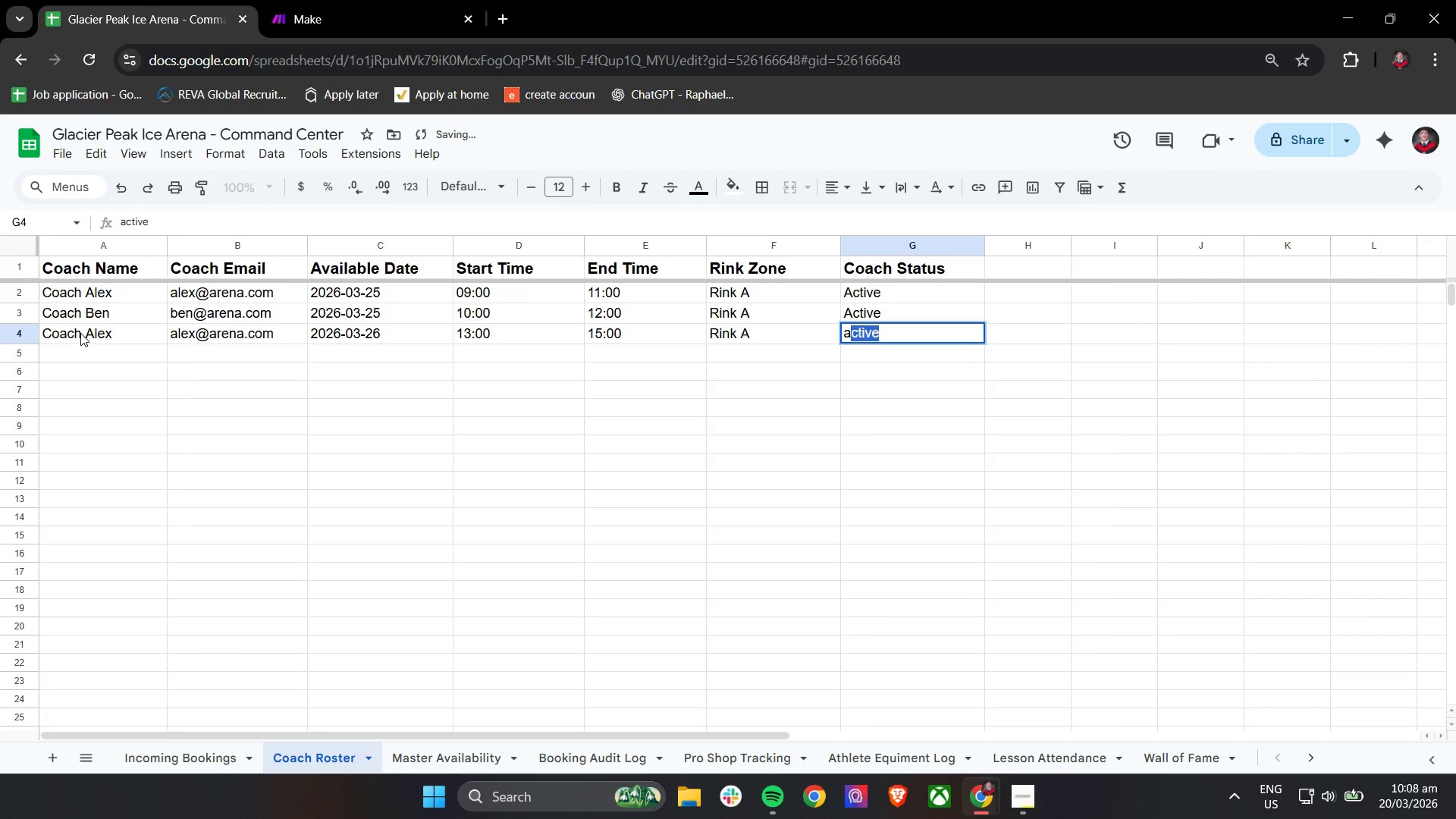 
key(Tab)
 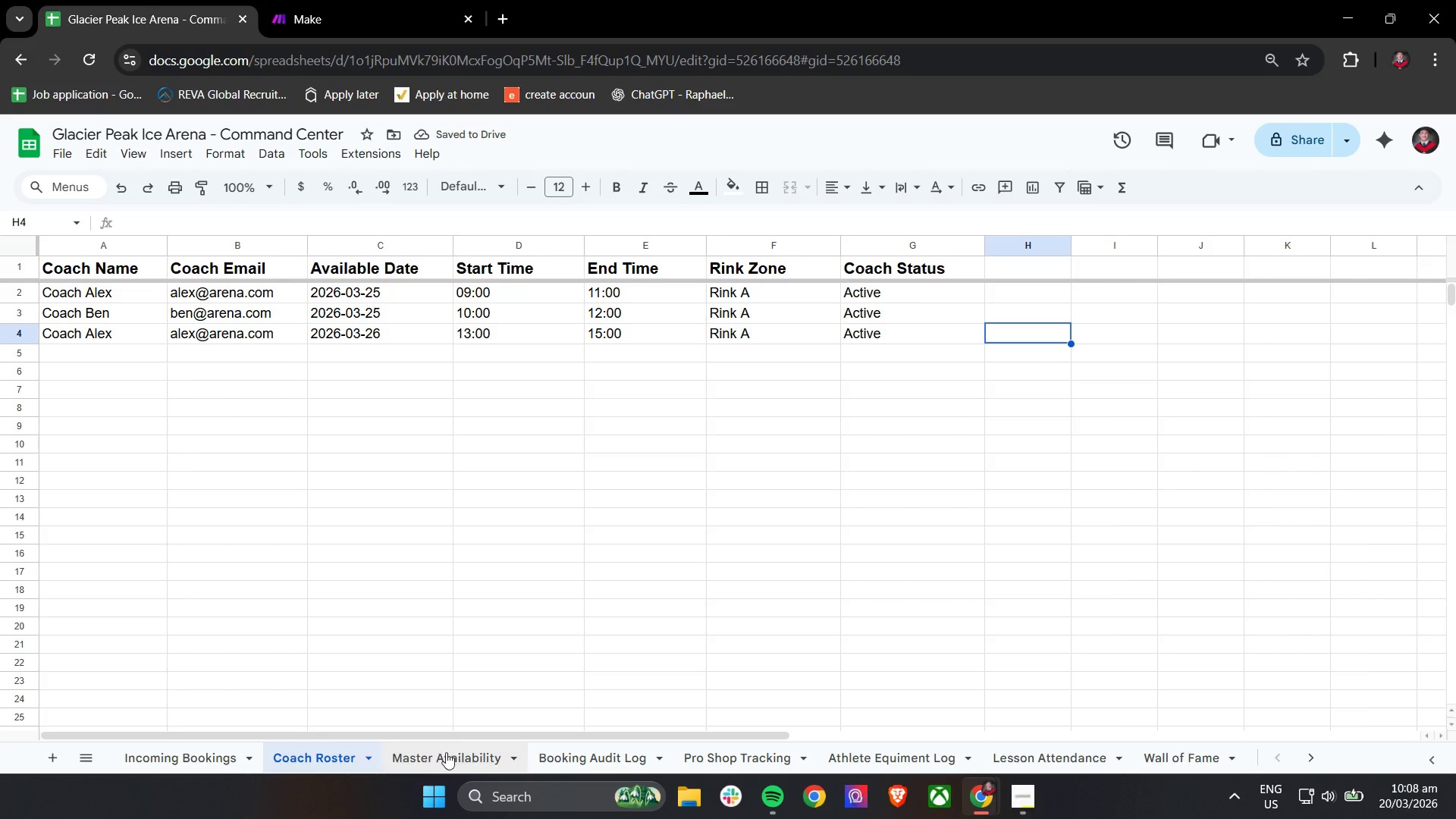 
left_click([106, 294])
 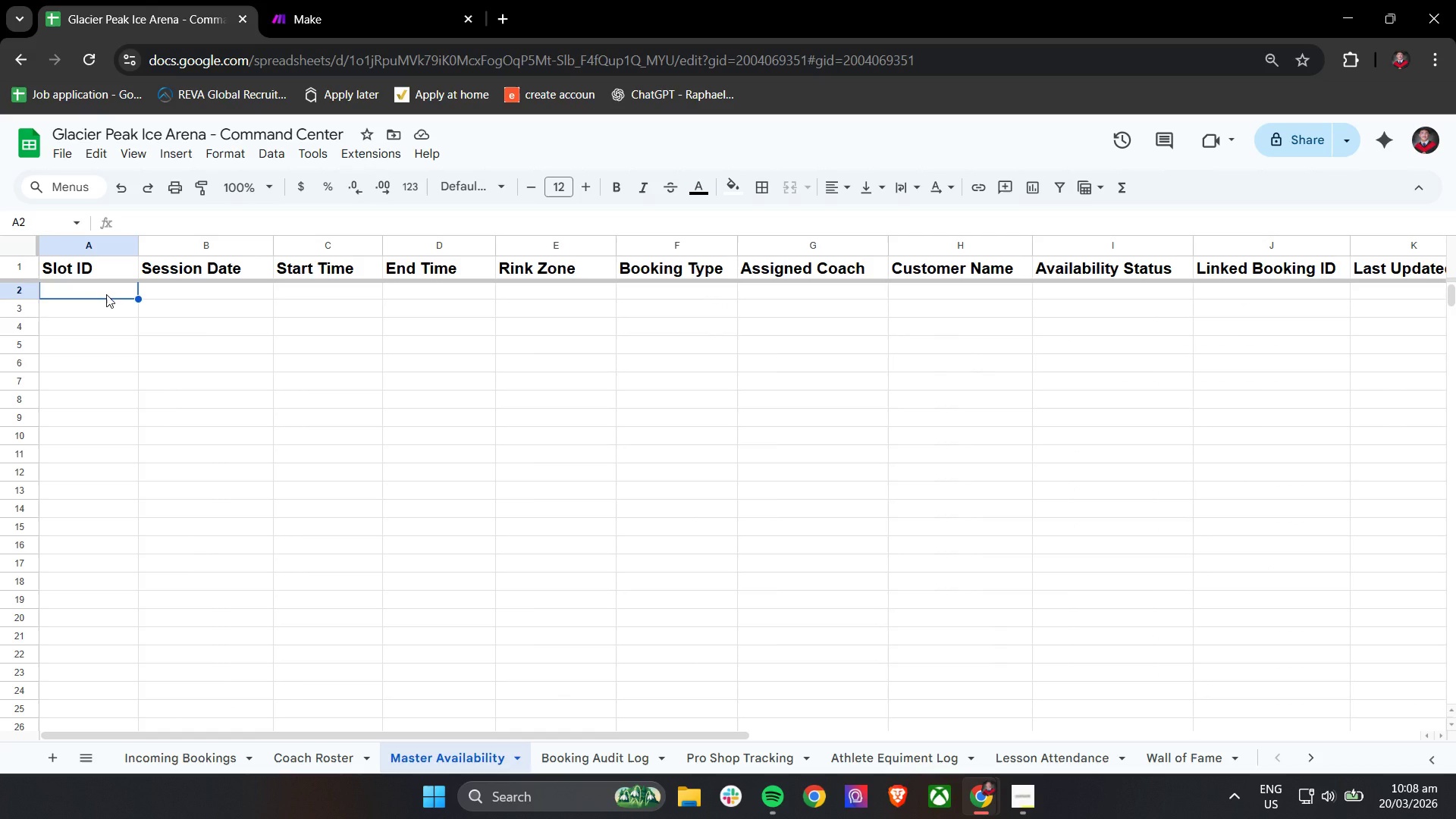 
type(SL-001)
key(Tab)
type(2026-)
 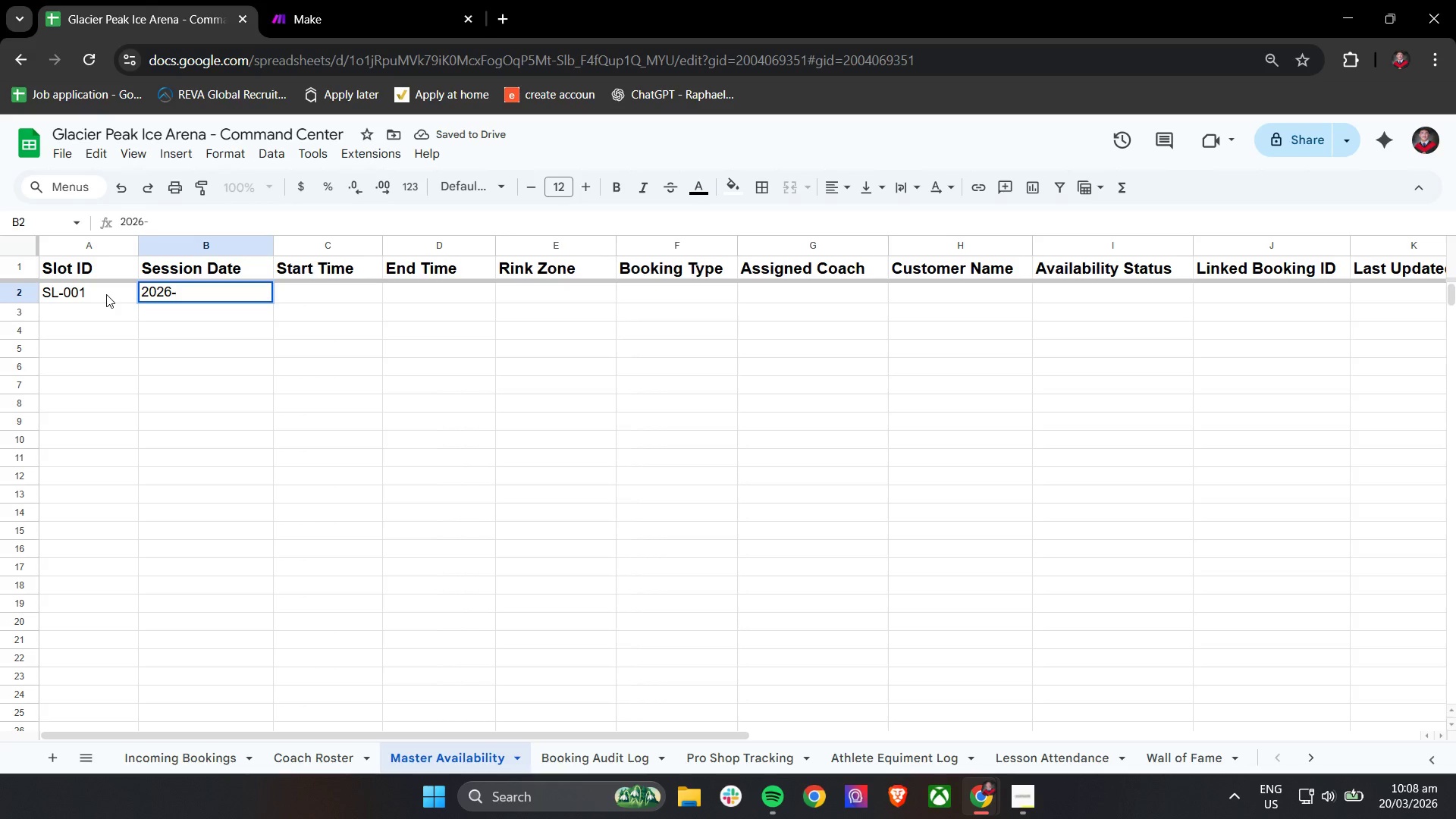 
type(03-25)
key(Tab)
 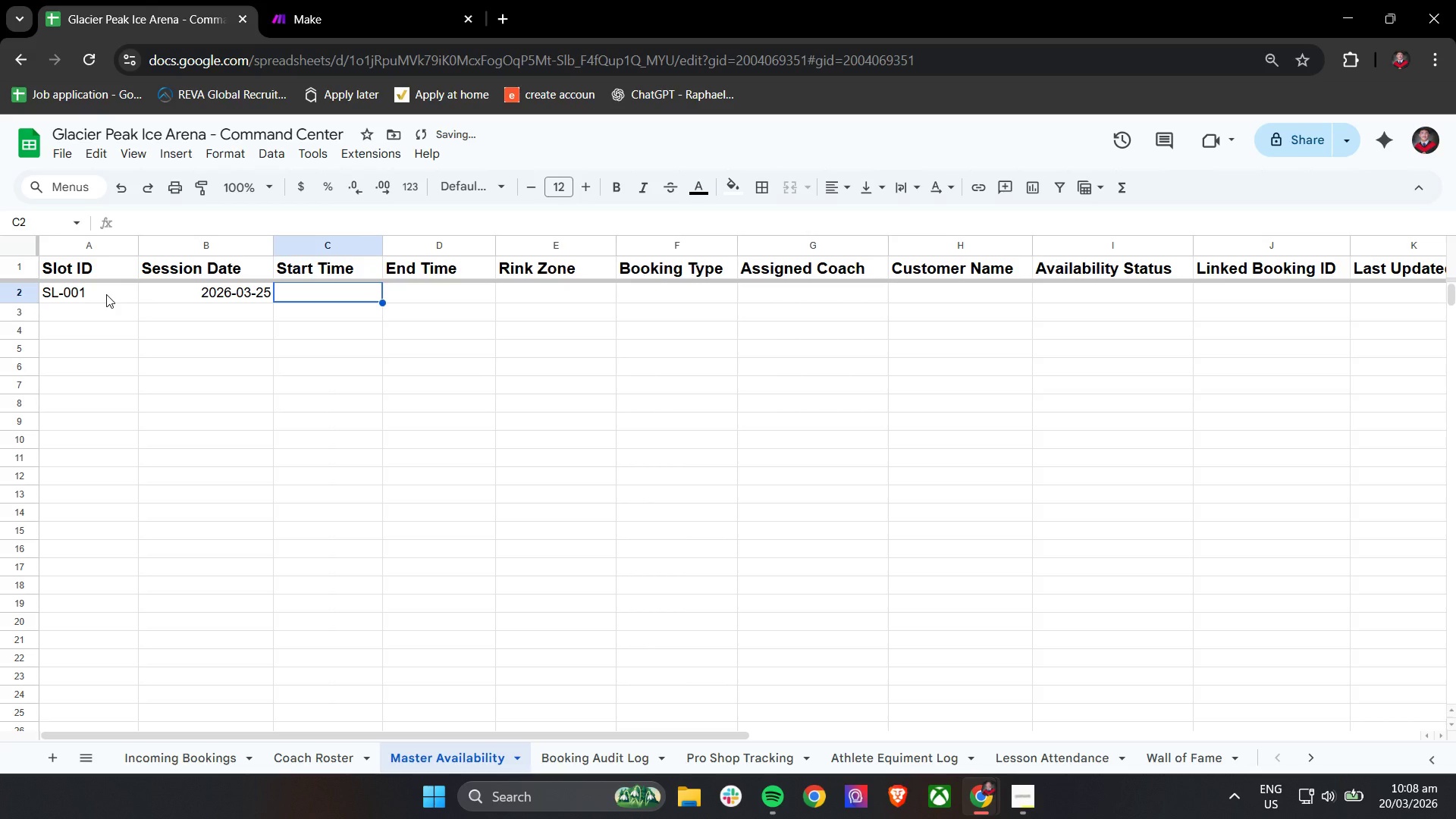 
key(Control+A)
 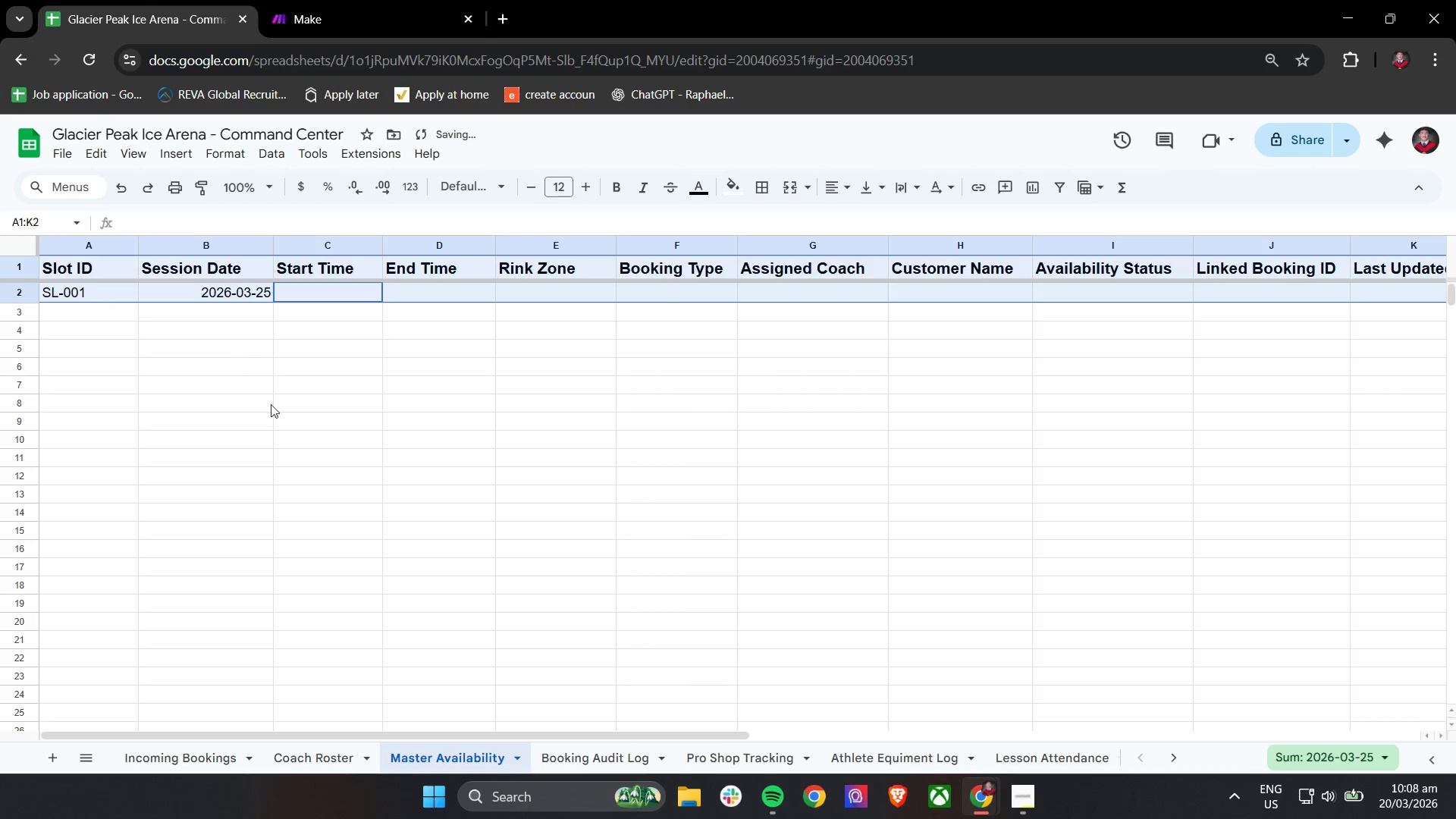 
key(Control+A)
 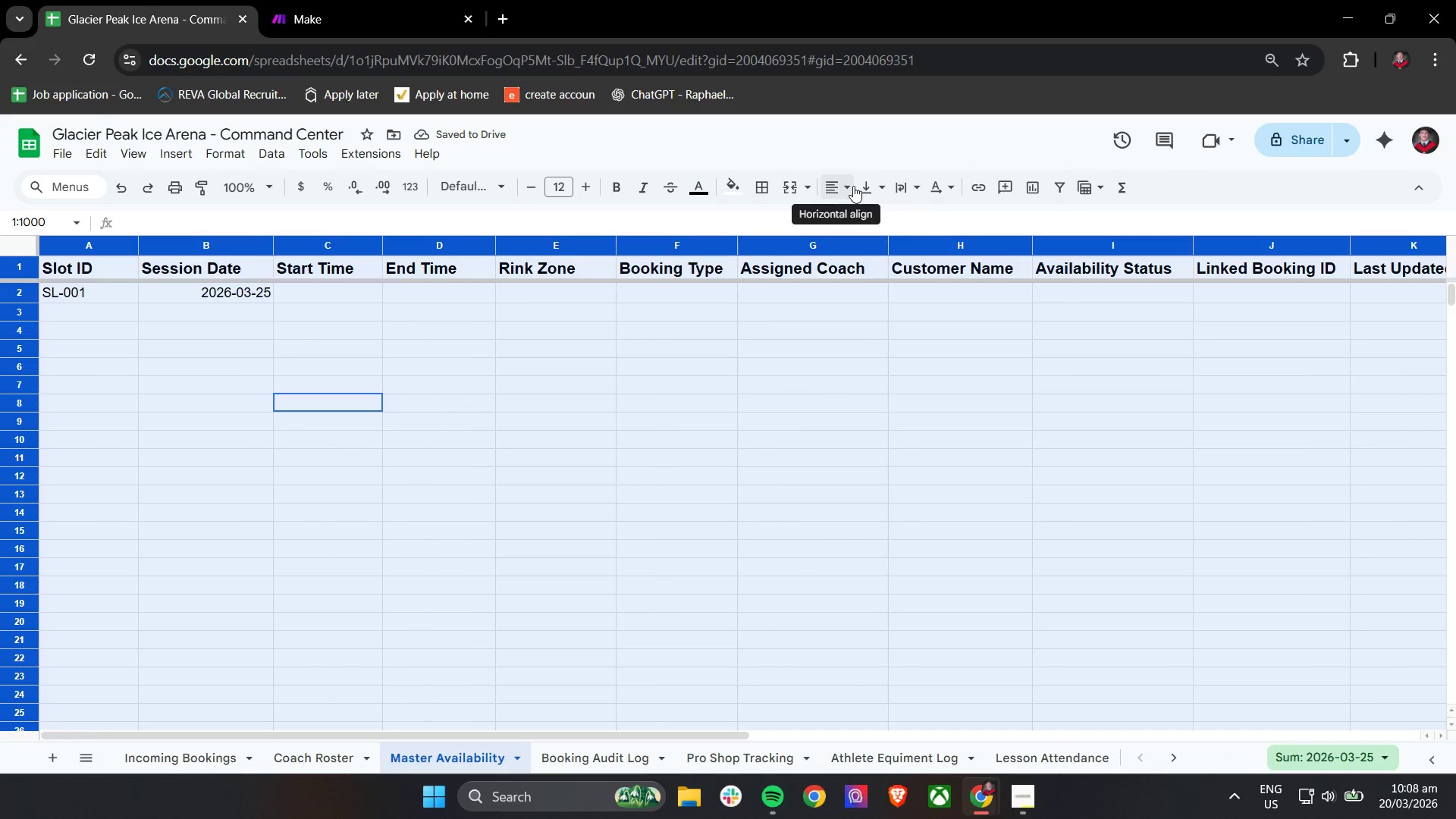 
double_click([837, 228])
 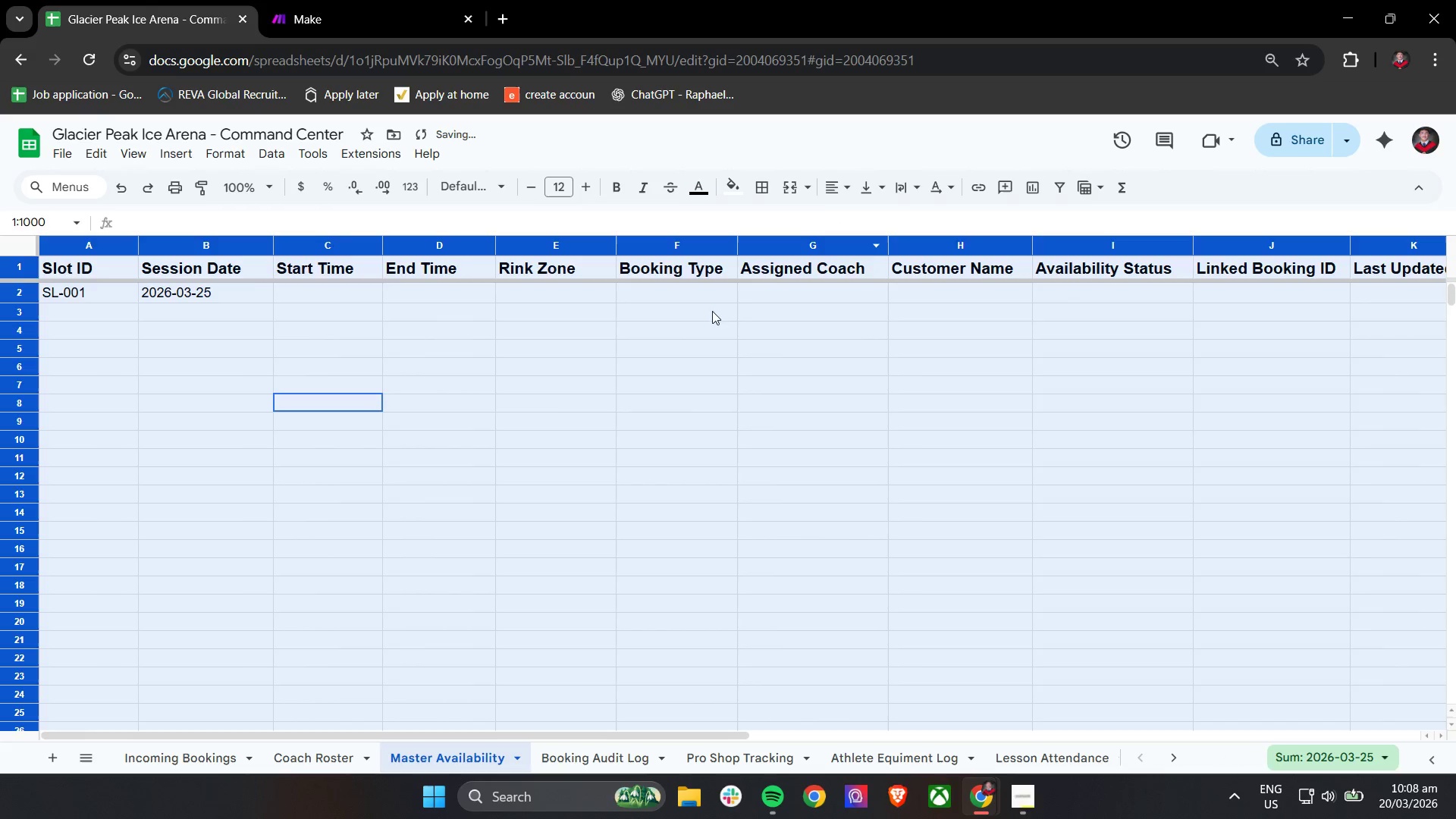 
left_click([551, 406])
 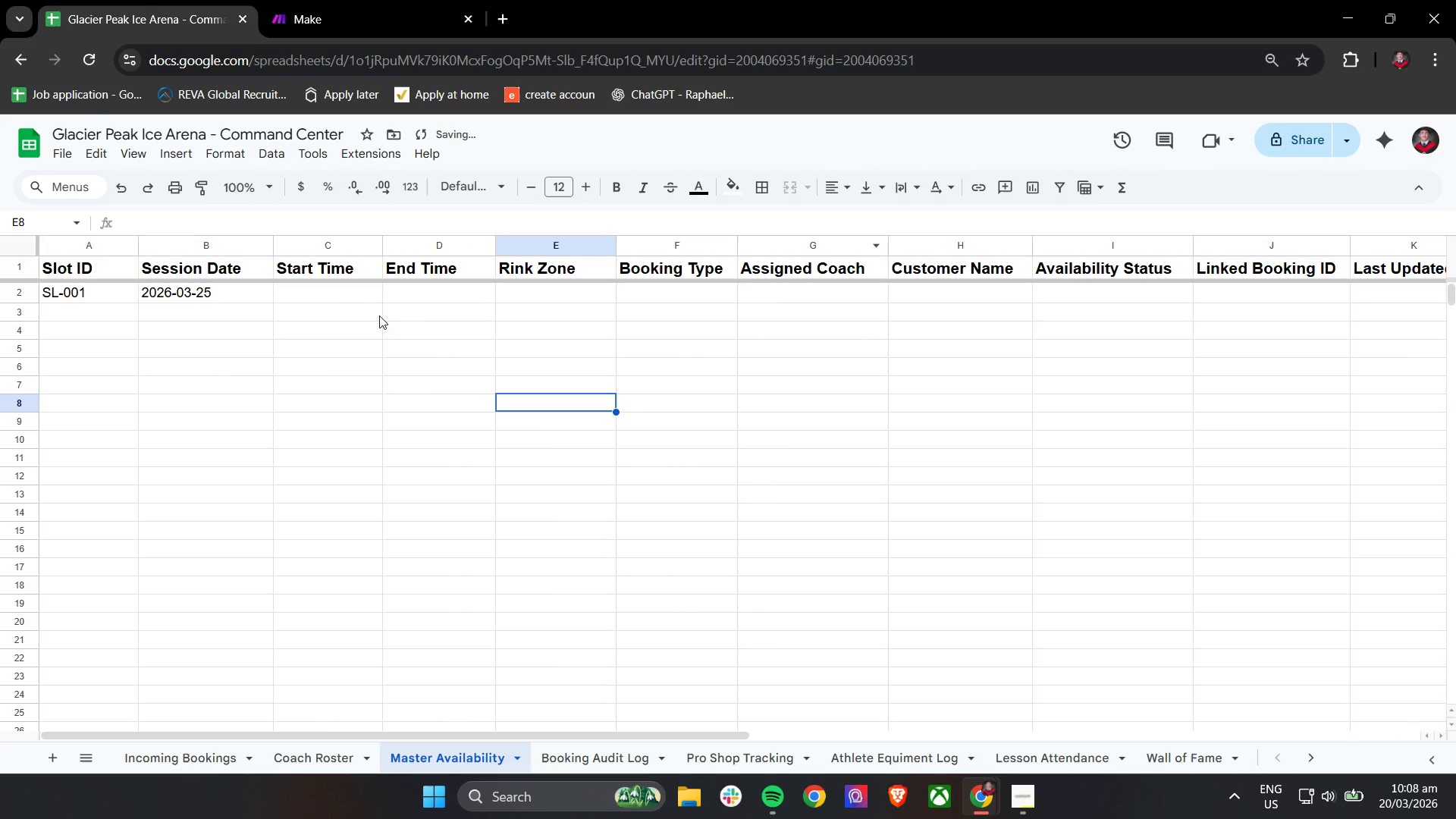 
left_click([349, 297])
 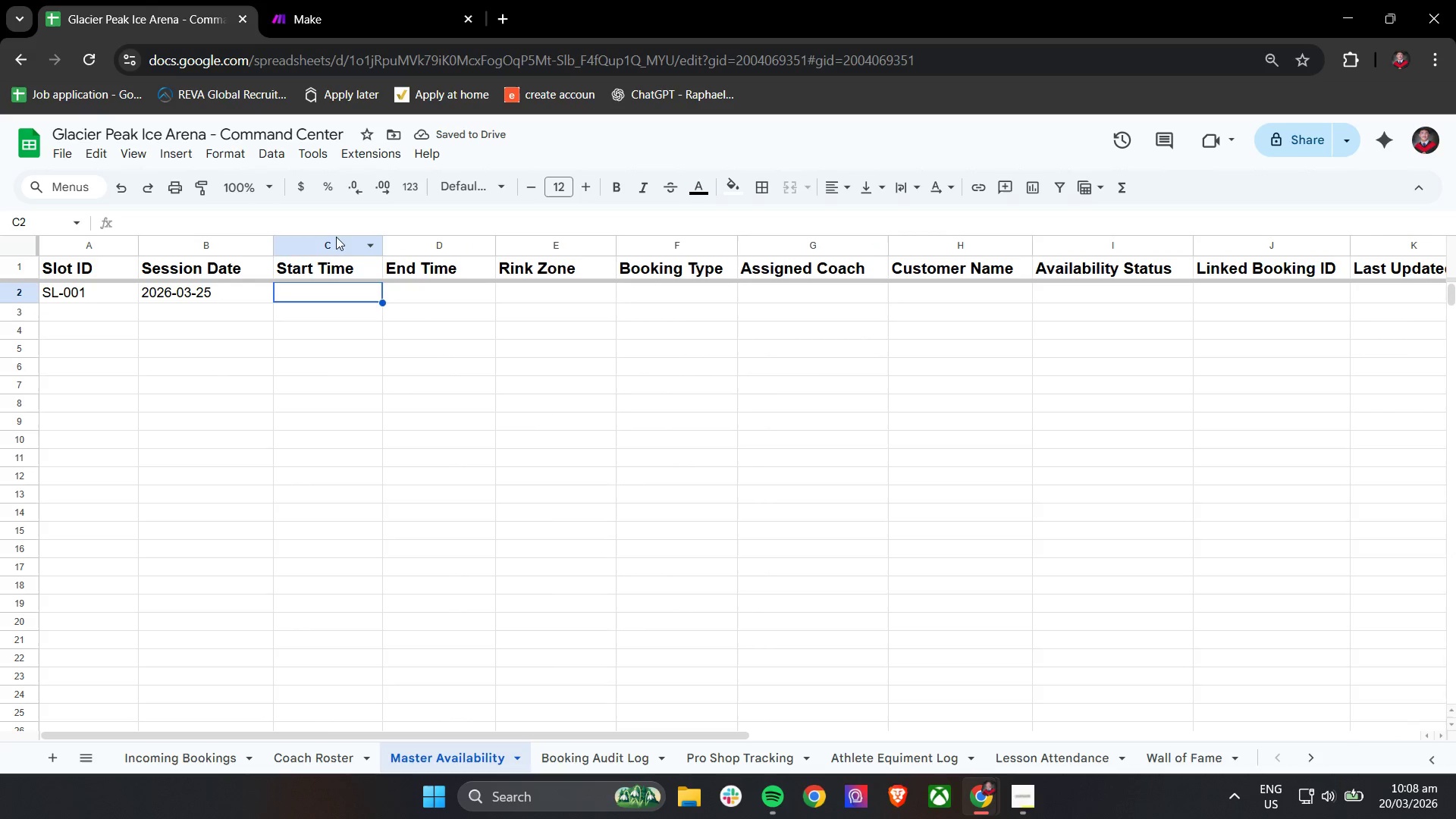 
left_click([334, 244])
 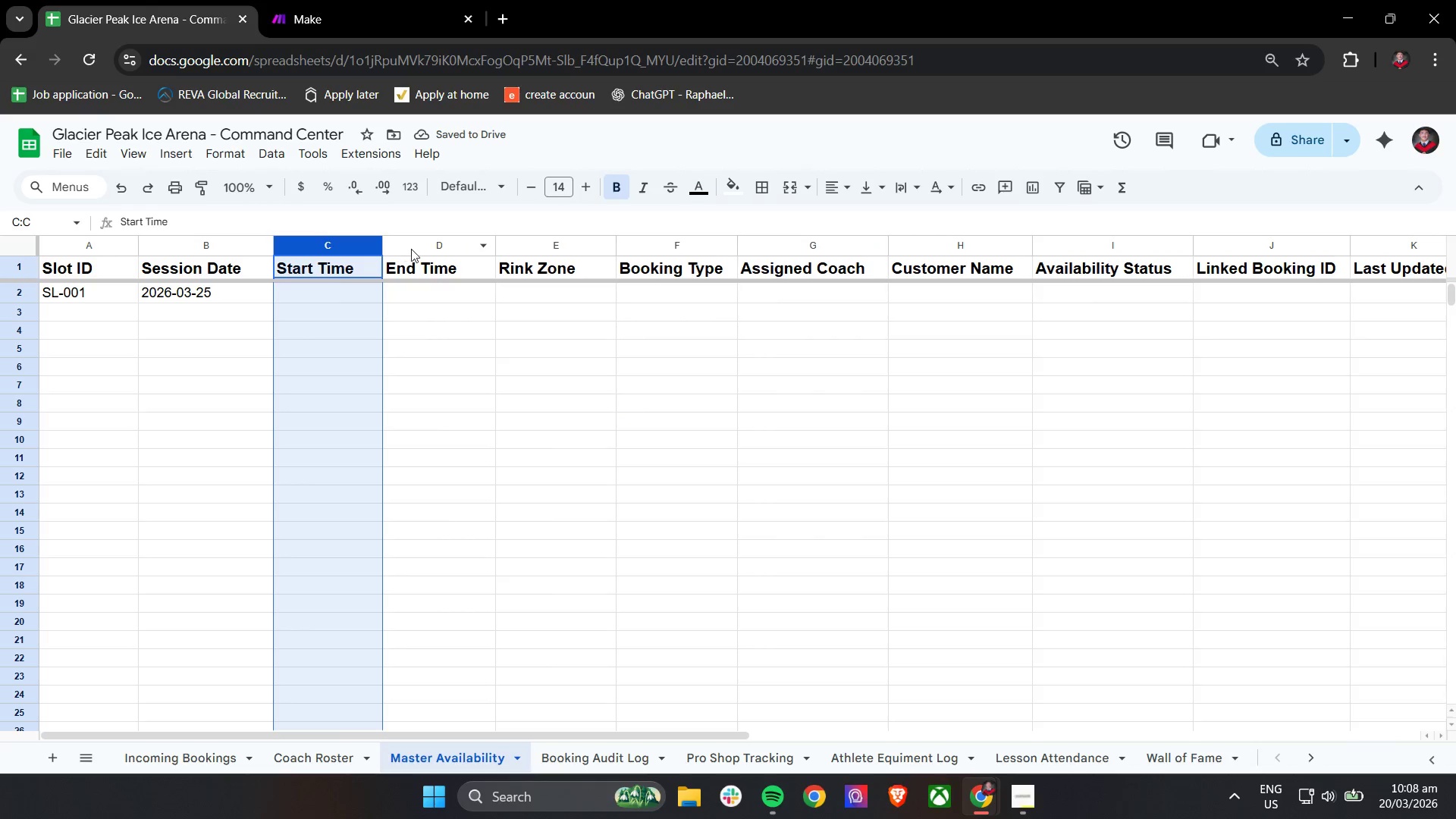 
hold_key(key=ControlLeft, duration=0.47)
left_click([416, 249])
 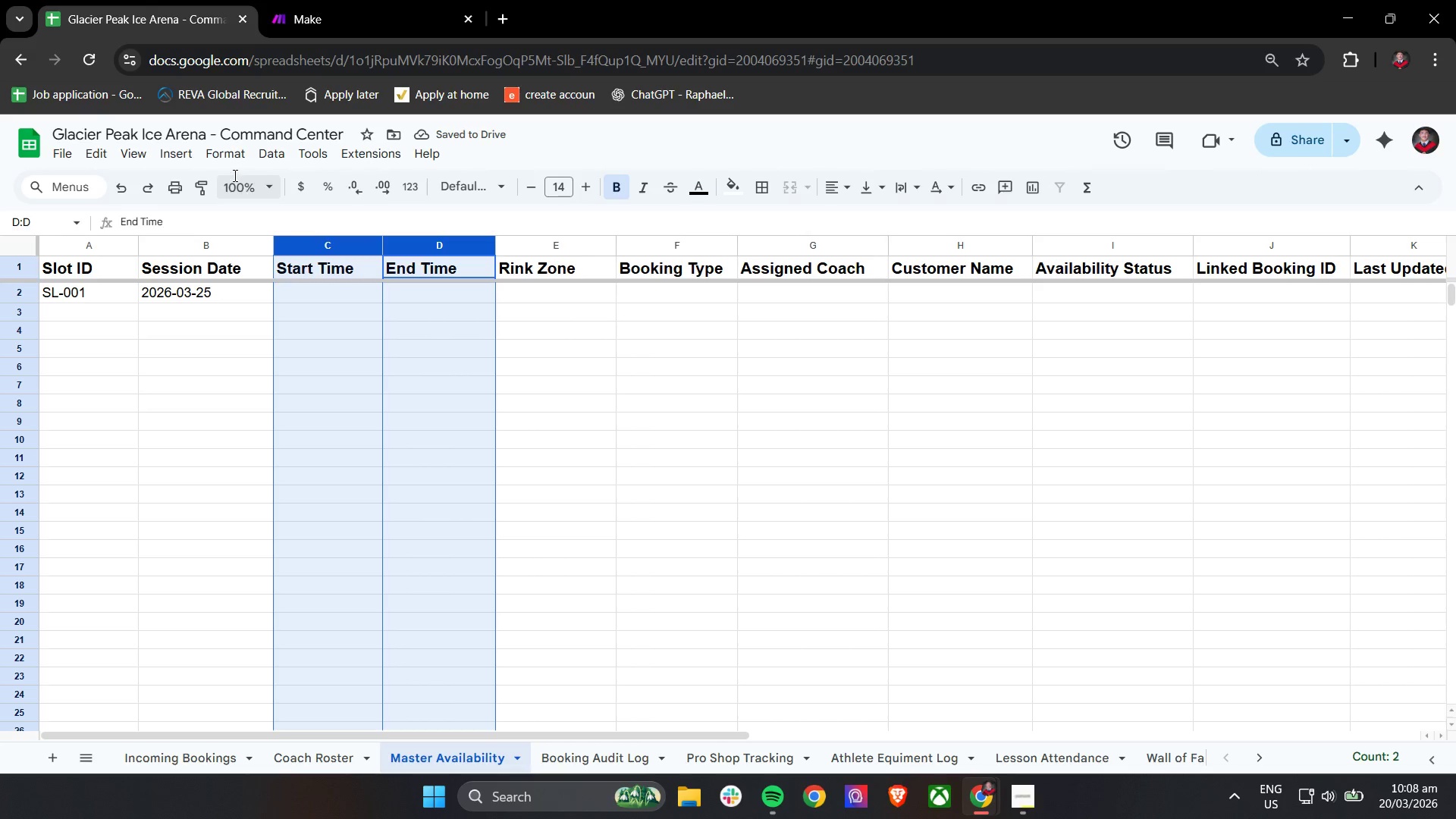 
left_click([224, 149])
 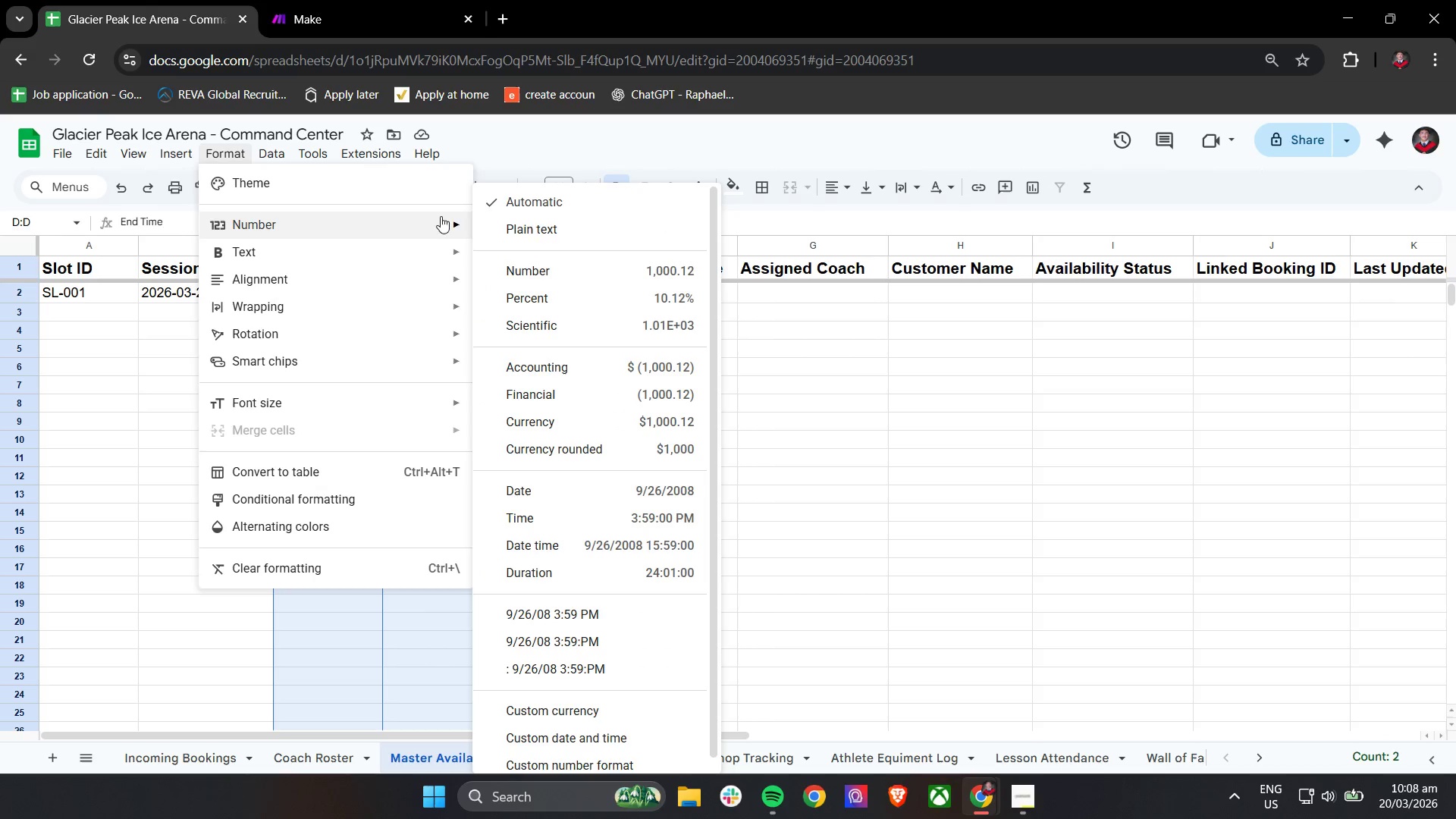 
left_click([536, 230])
 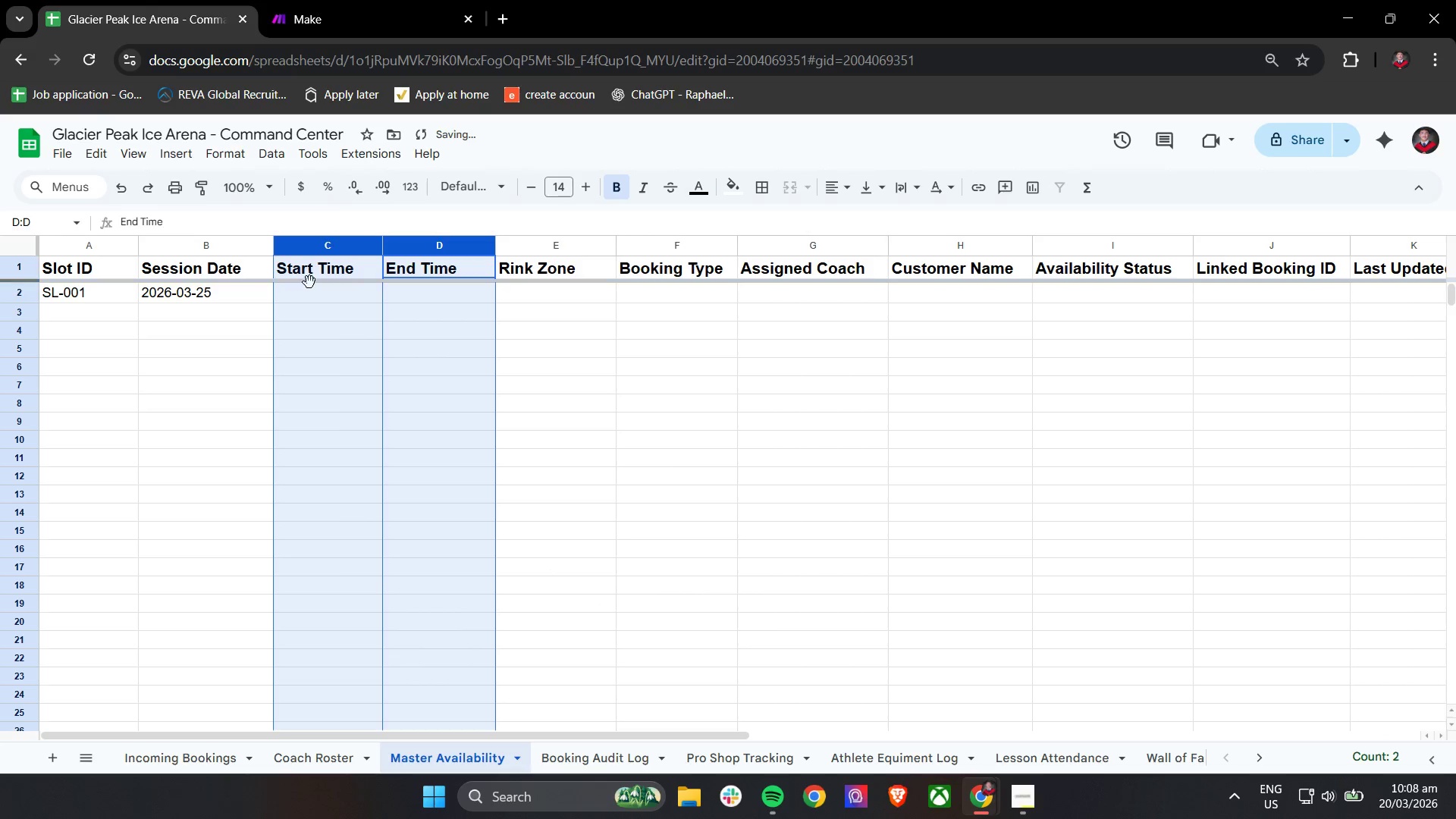 
double_click([312, 293])
 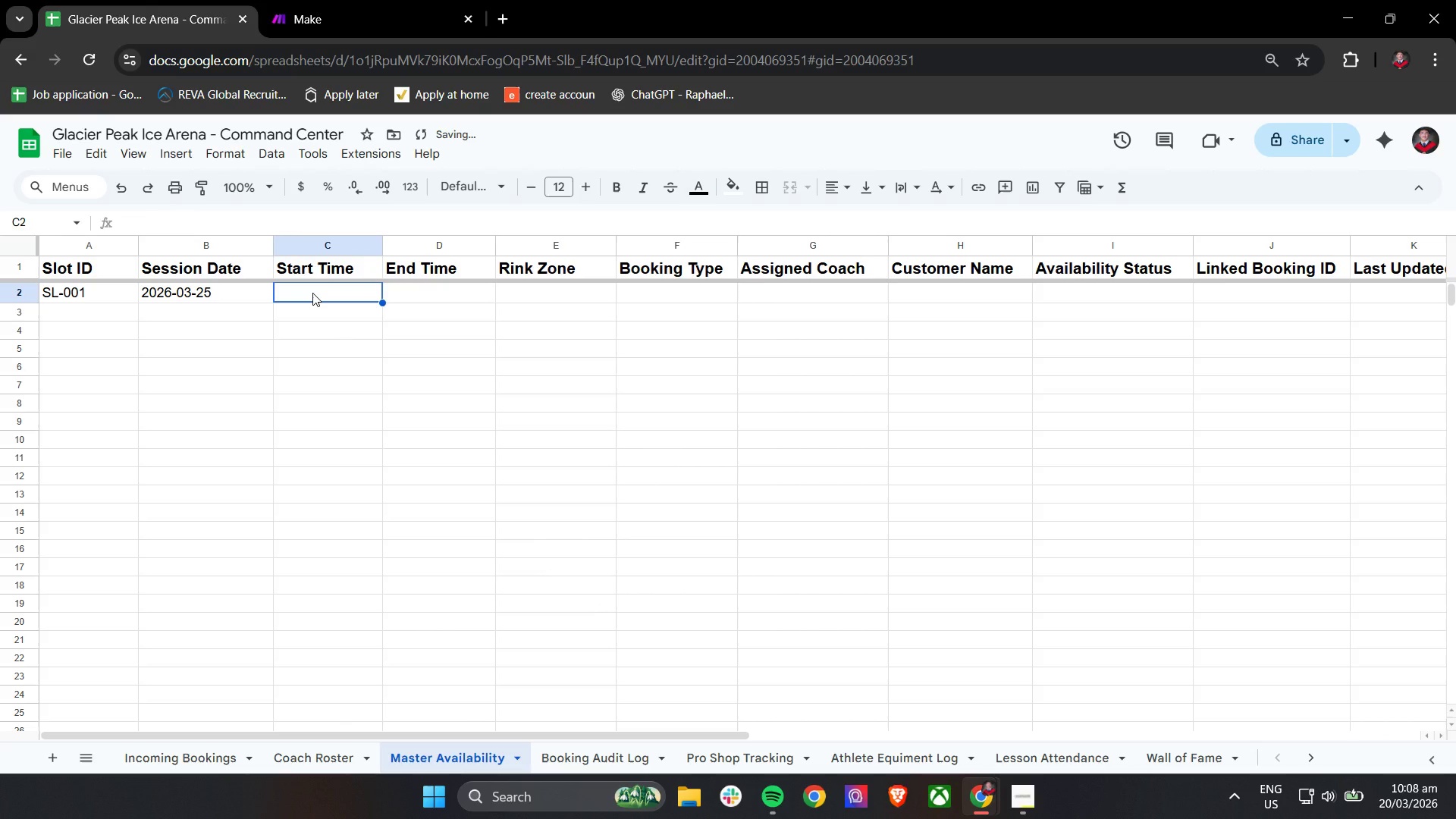 
type(09:00)
key(Tab)
 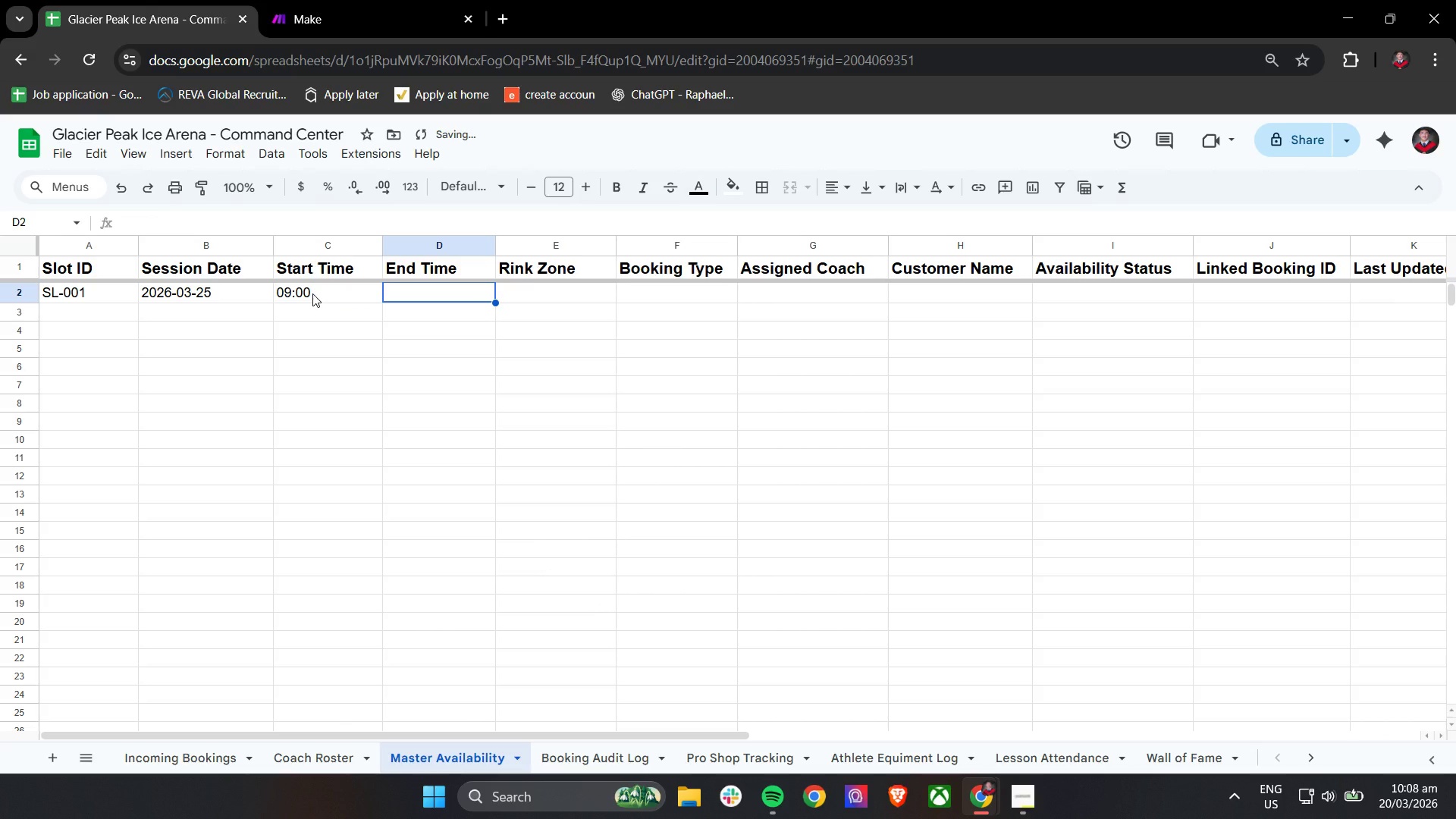 
type(10:00)
 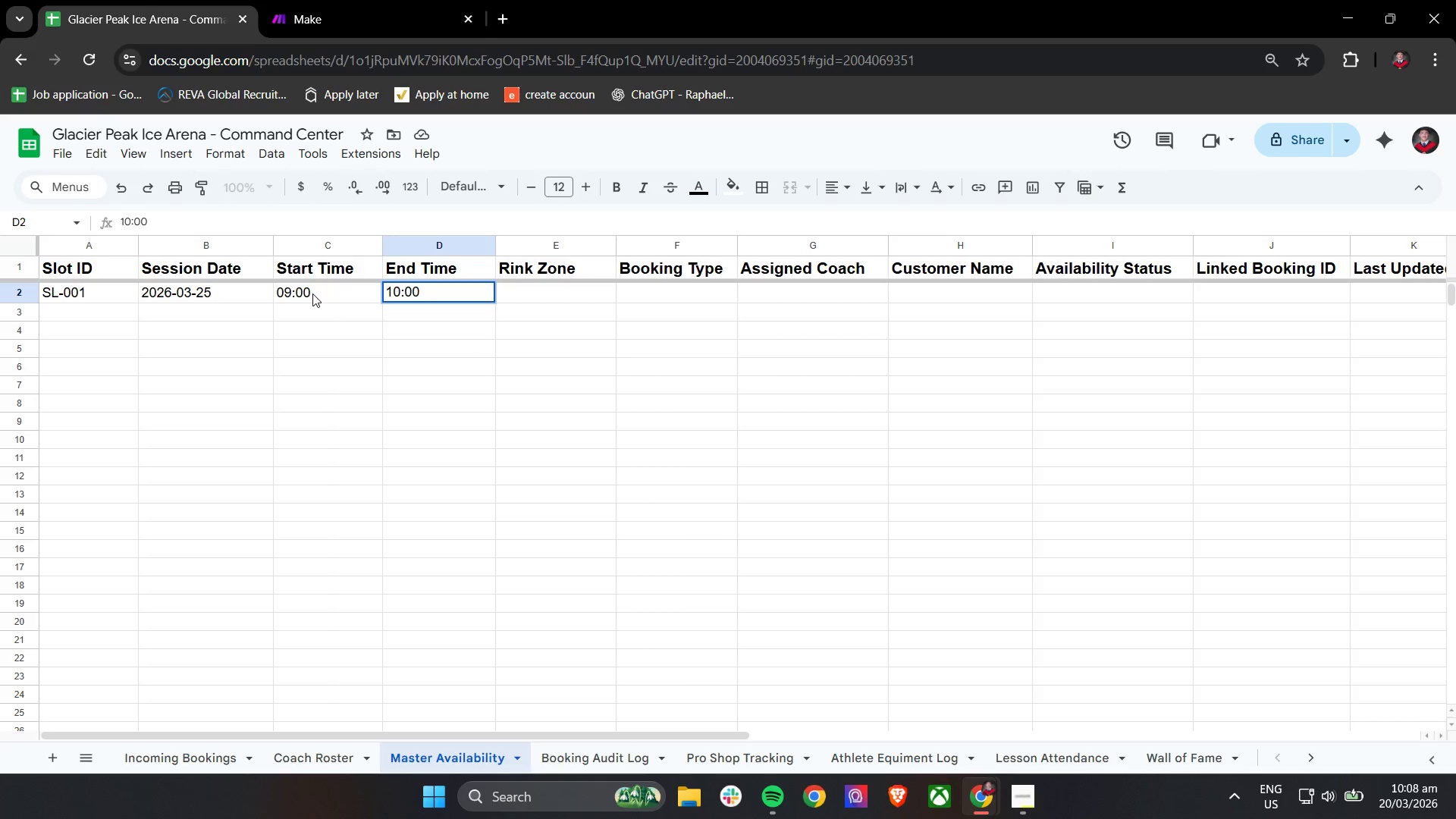 
key(Tab)
type(Rink A)
key(Tab)
type(Available)
 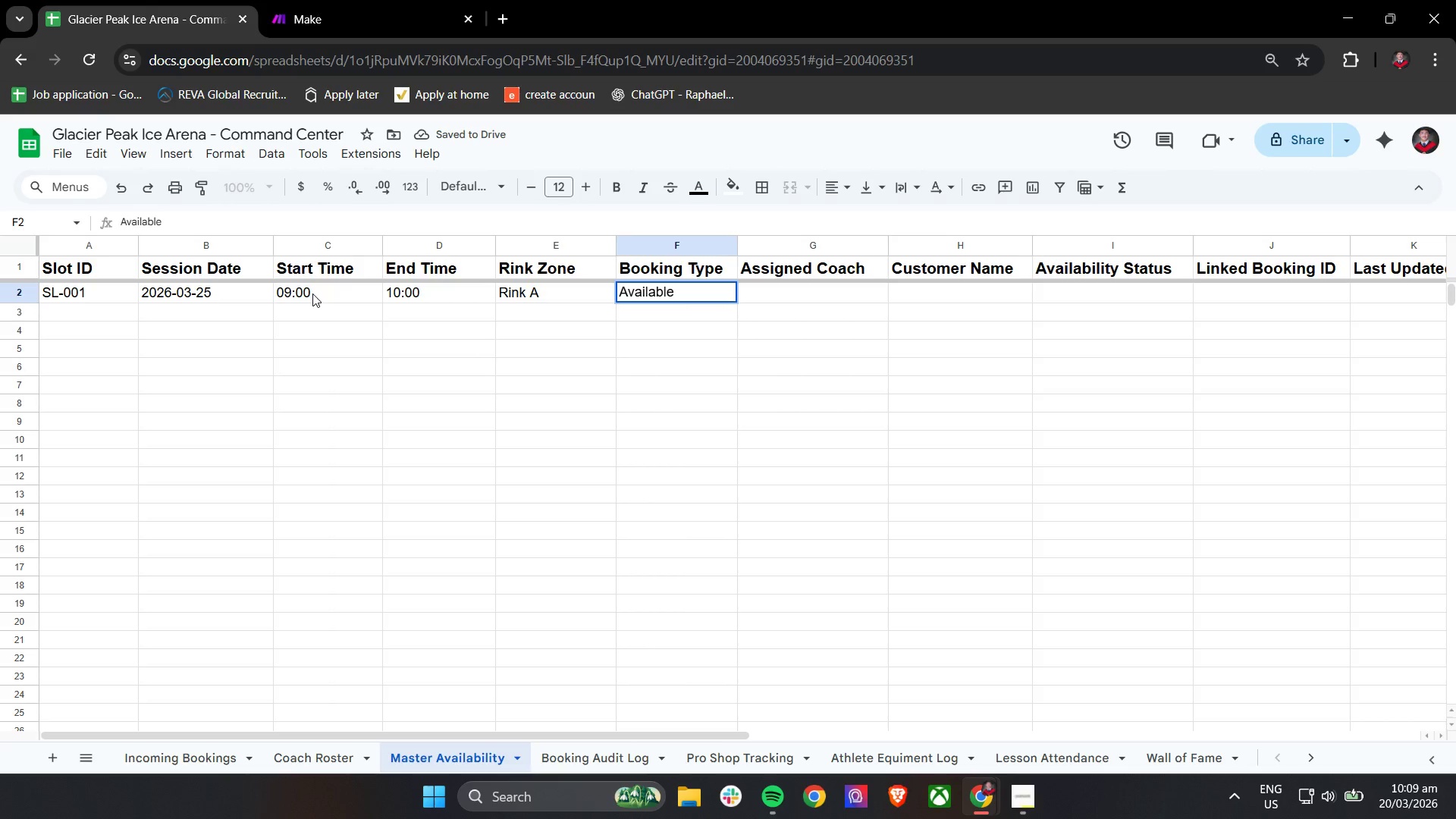 
left_click([382, 363])
 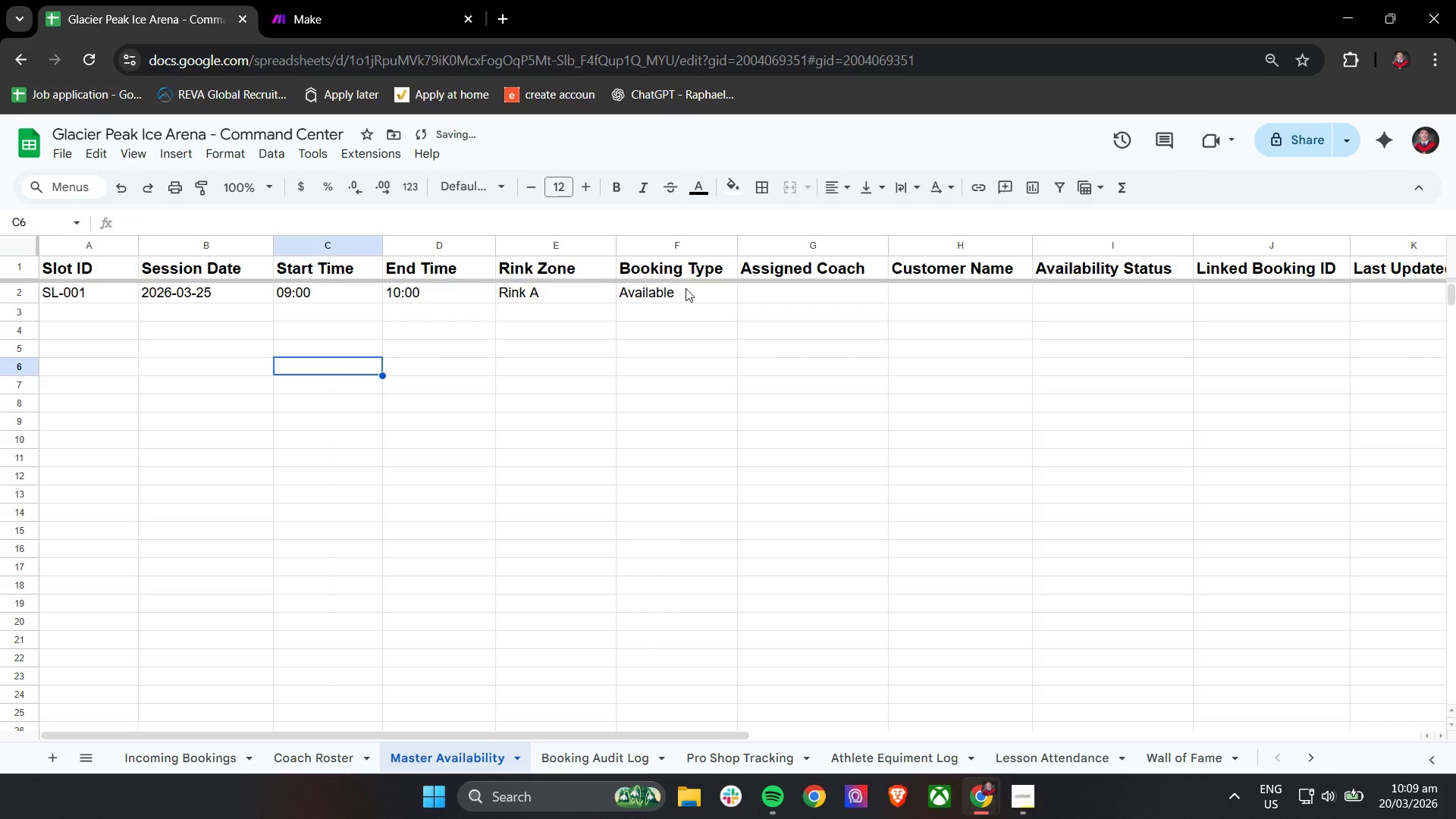 
left_click([761, 298])
 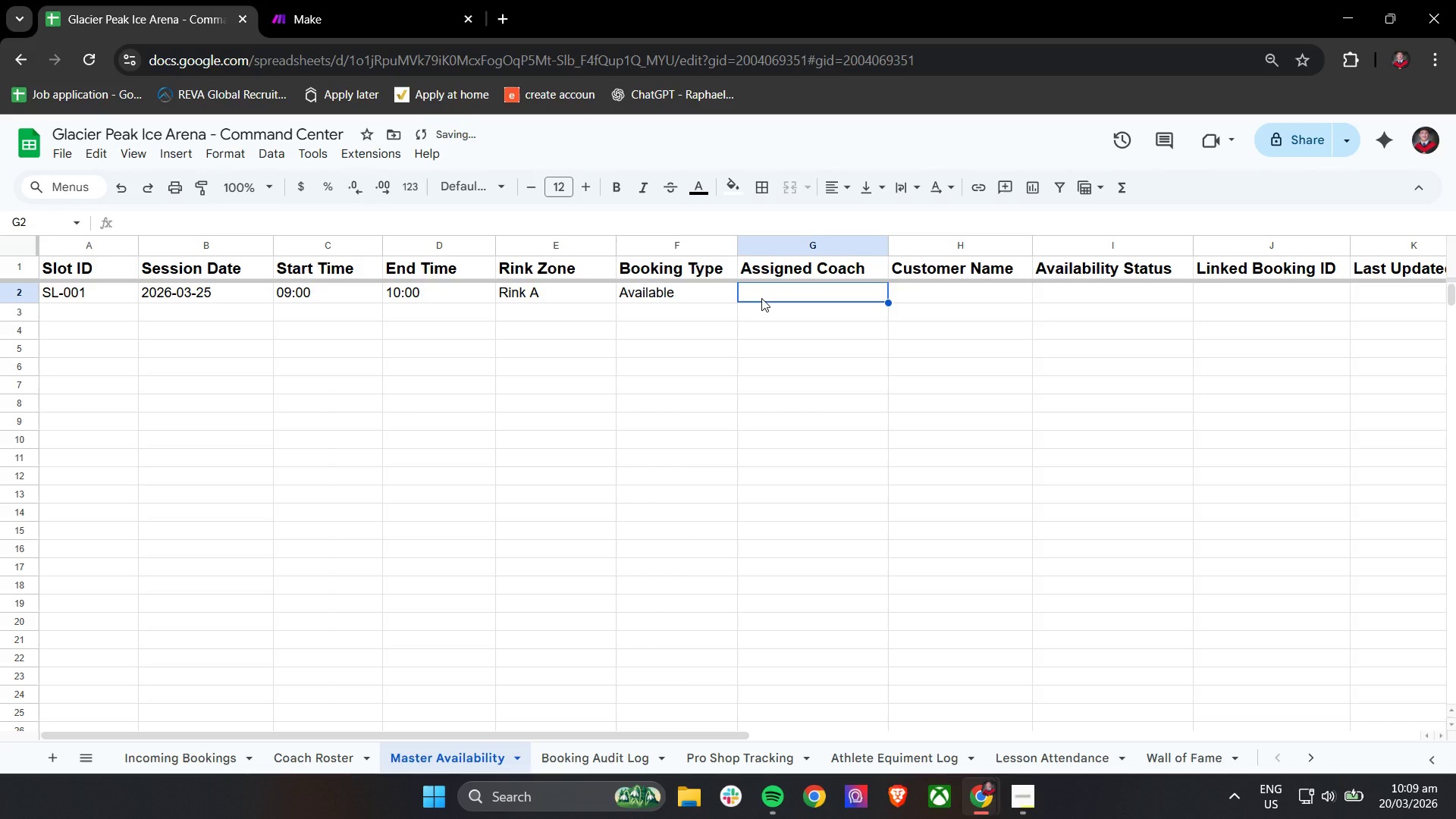 
key(Tab)
key(Tab)
type(Open)
key(Tab)
key(Tab)
key(Tab)
 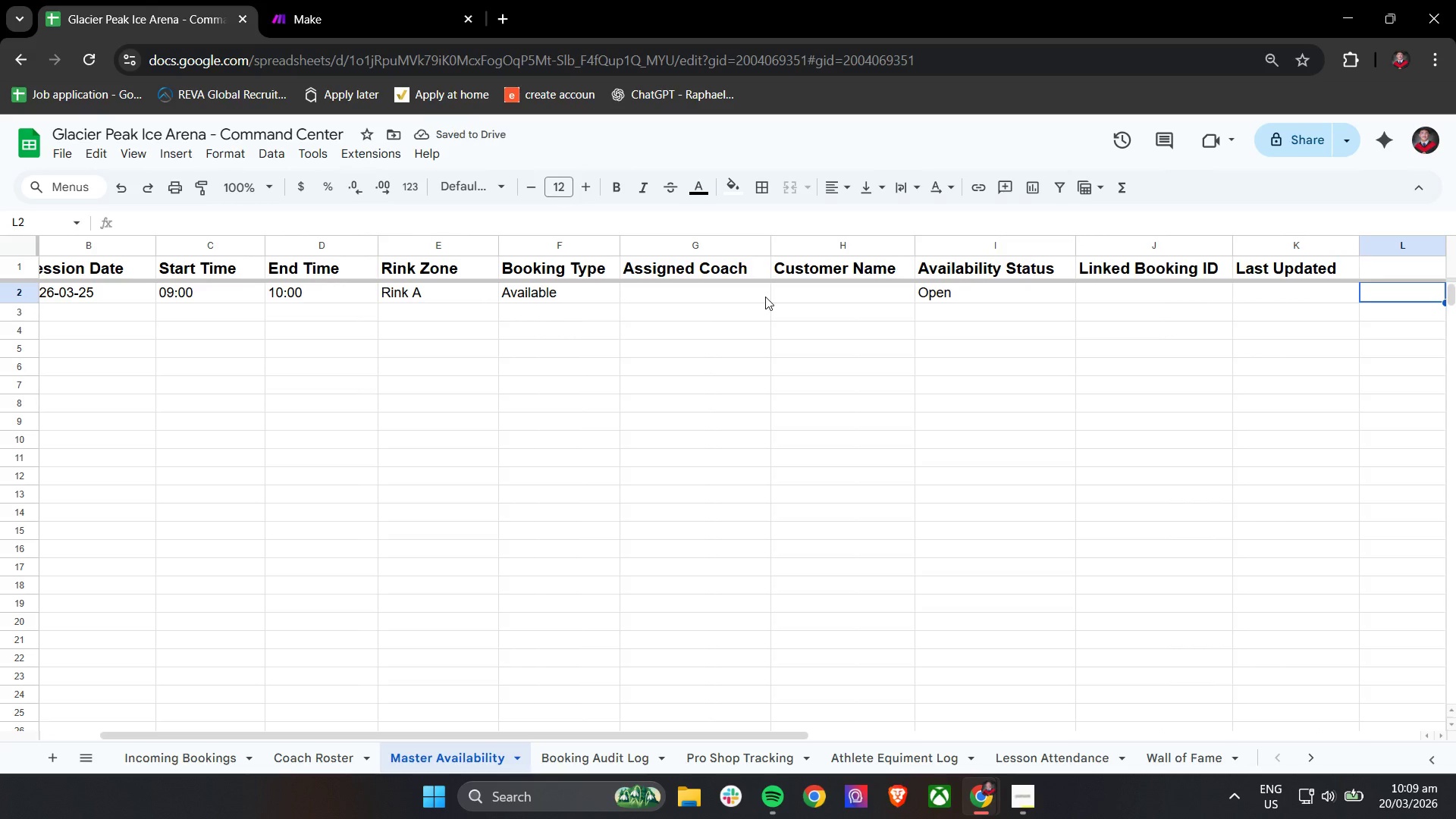 
hold_key(key=ShiftLeft, duration=0.77)
scroll: coordinate [743, 296], scroll_direction: up, amount: 6.0
 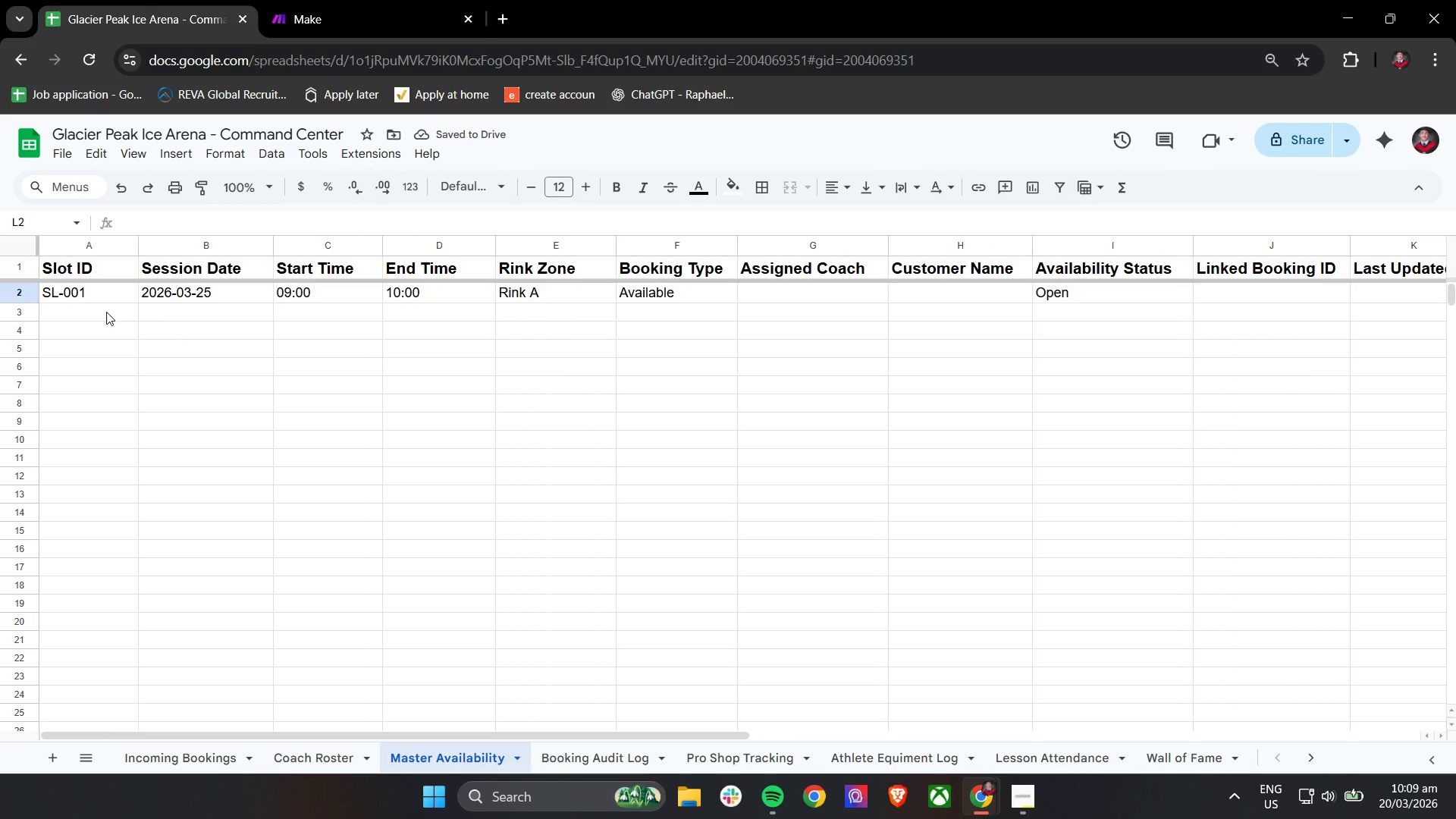 
left_click([102, 312])
 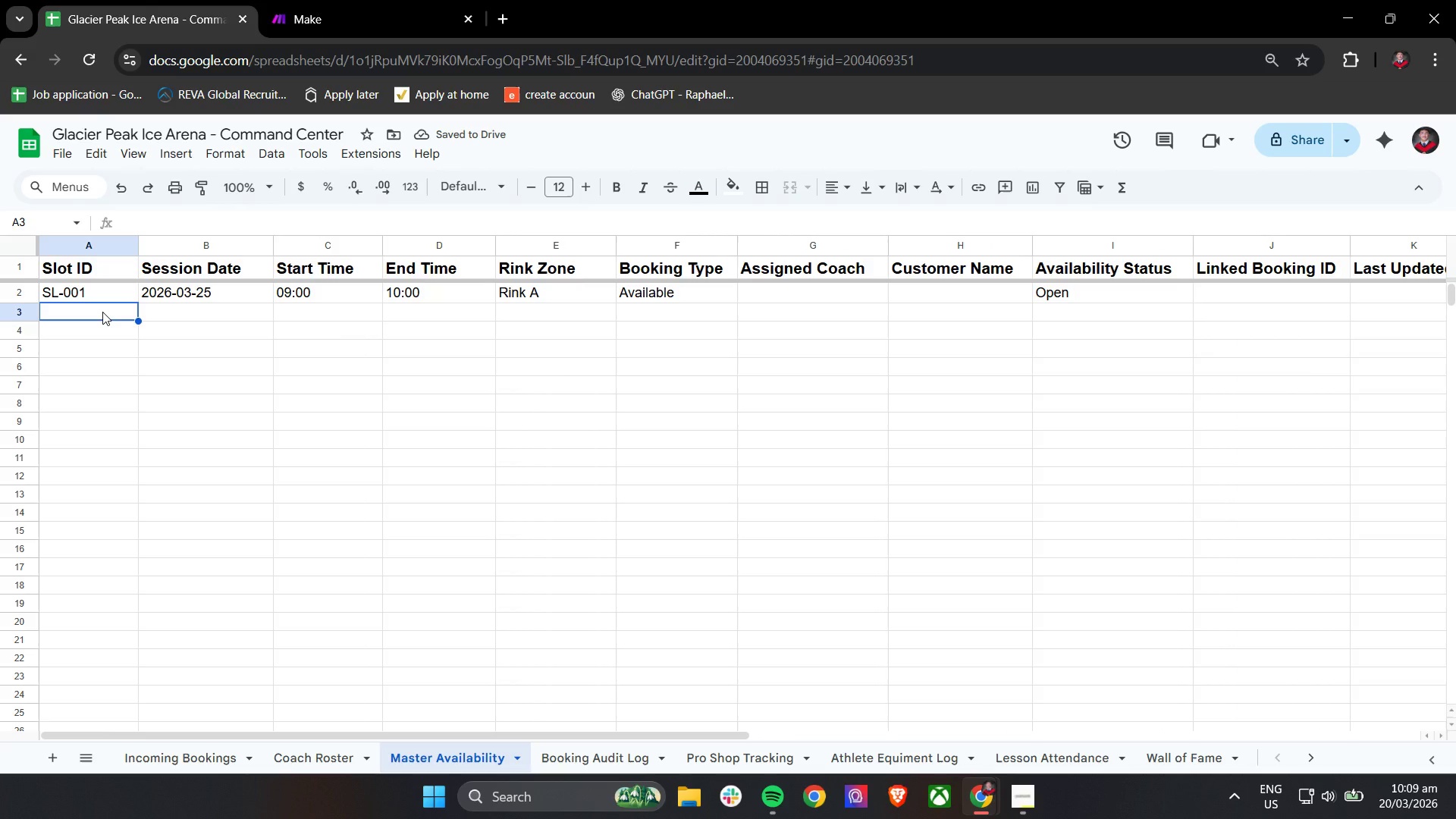 
type(SL-002)
key(Tab)
type(2026-03-25)
key(Tab)
type(10:00)
key(Tab)
type(11:00)
key(Tab)
type(Rink B)
key(Tab)
type(A)
key(Tab)
key(Tab)
key(Tab)
type(op)
 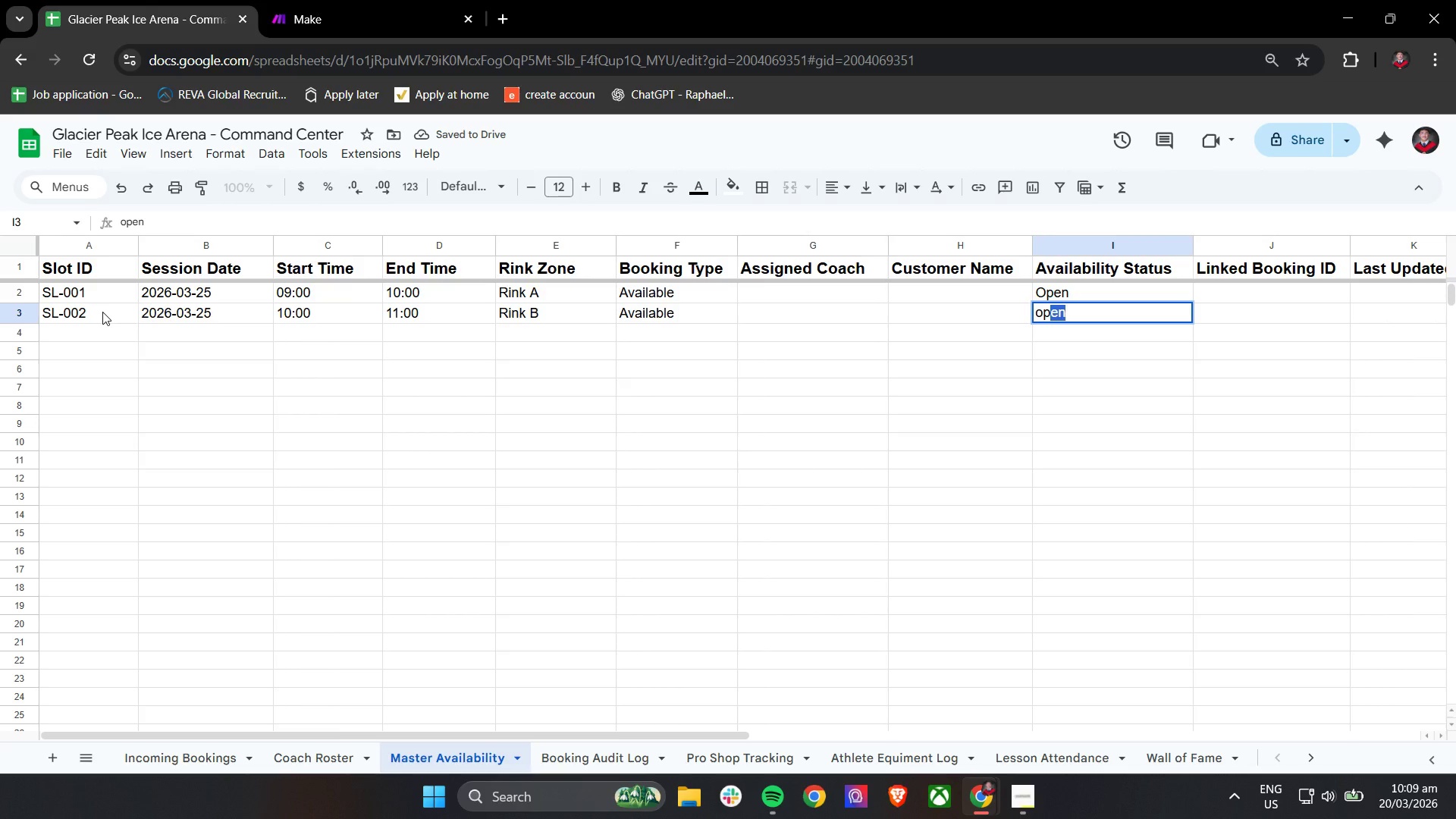 
key(Tab)
type(SL-003)
key(Tab)
type(20)
 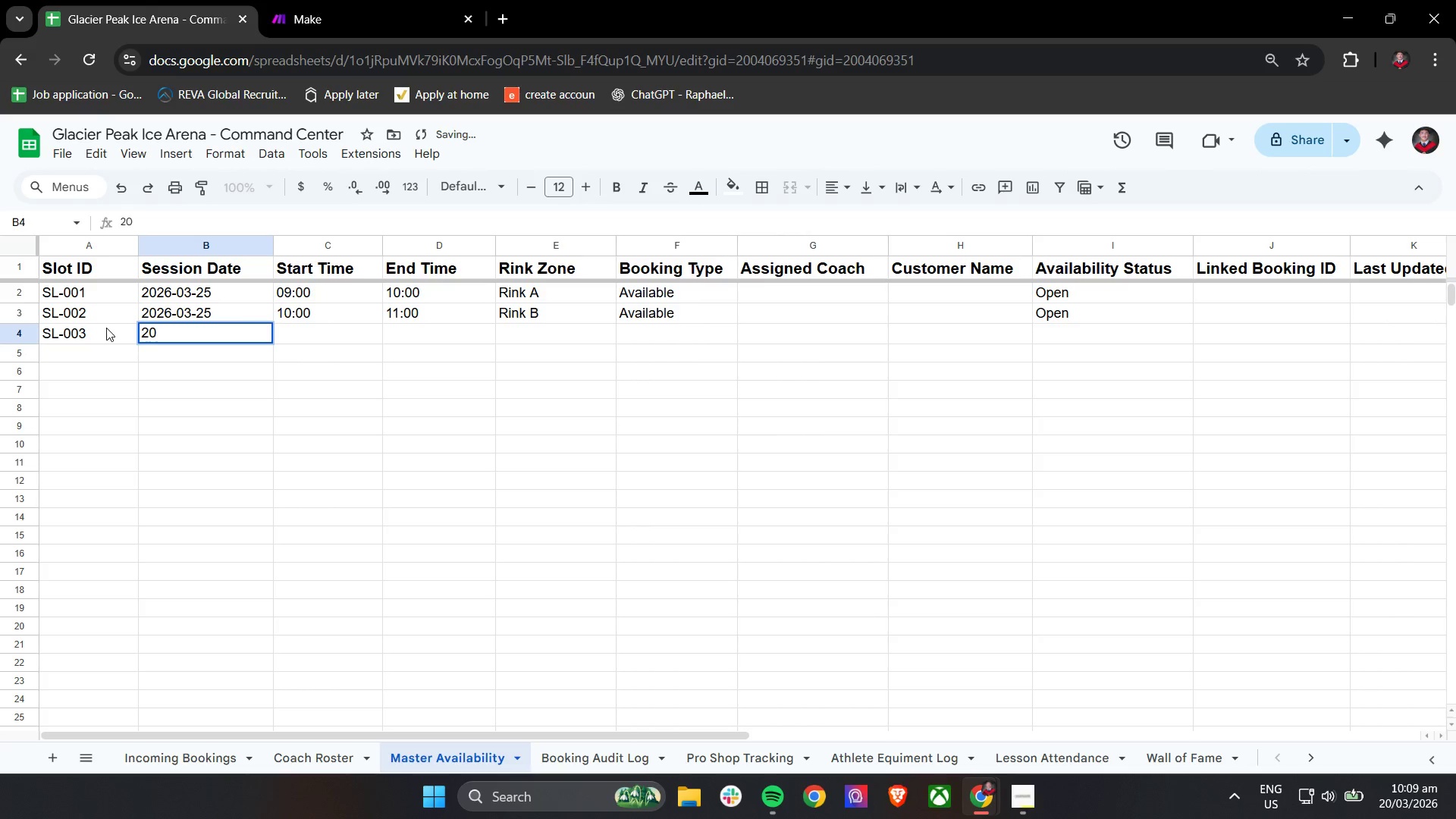 
scroll: coordinate [106, 328], scroll_direction: up, amount: 1.0
 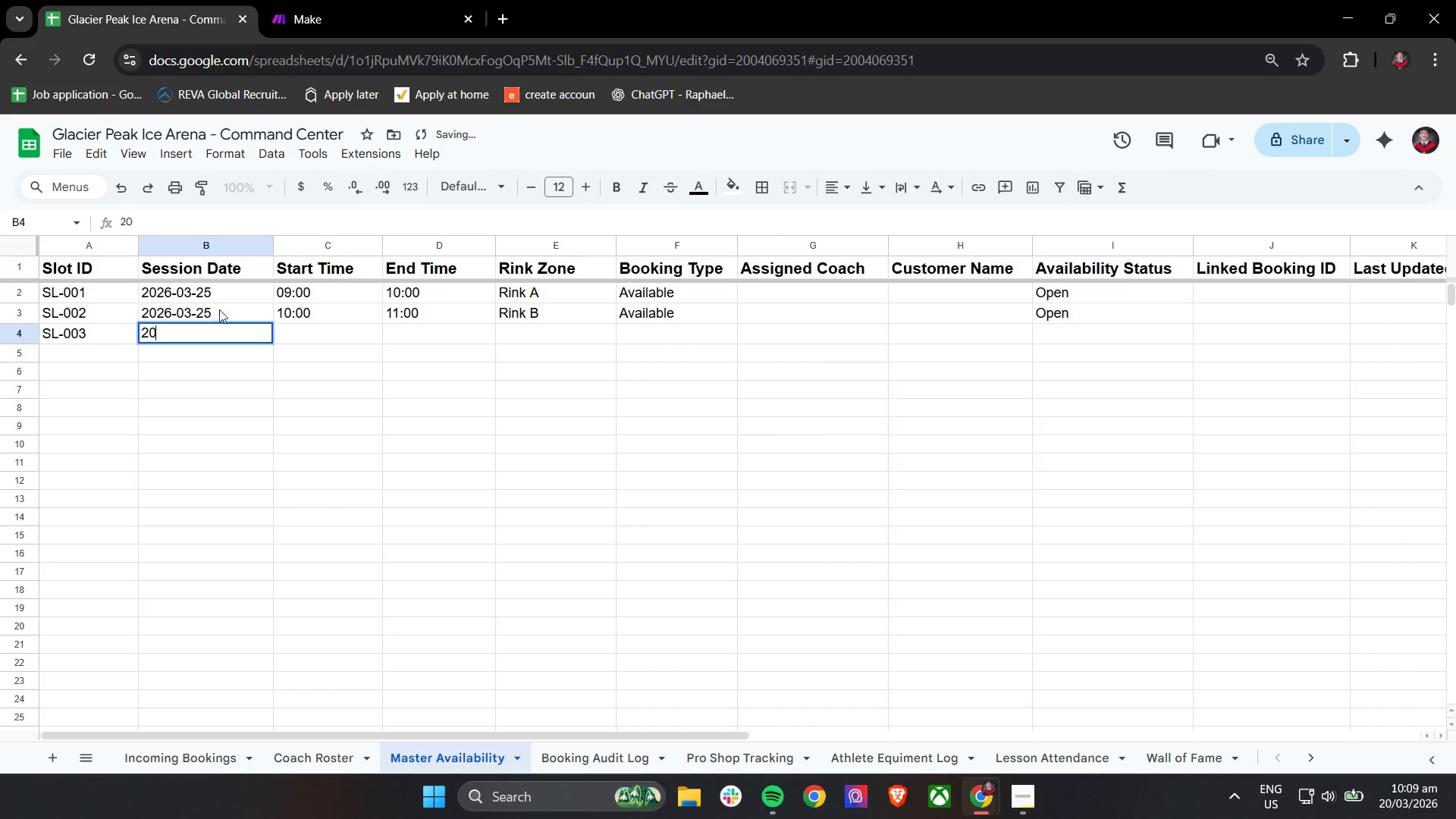 
left_click([223, 300])
 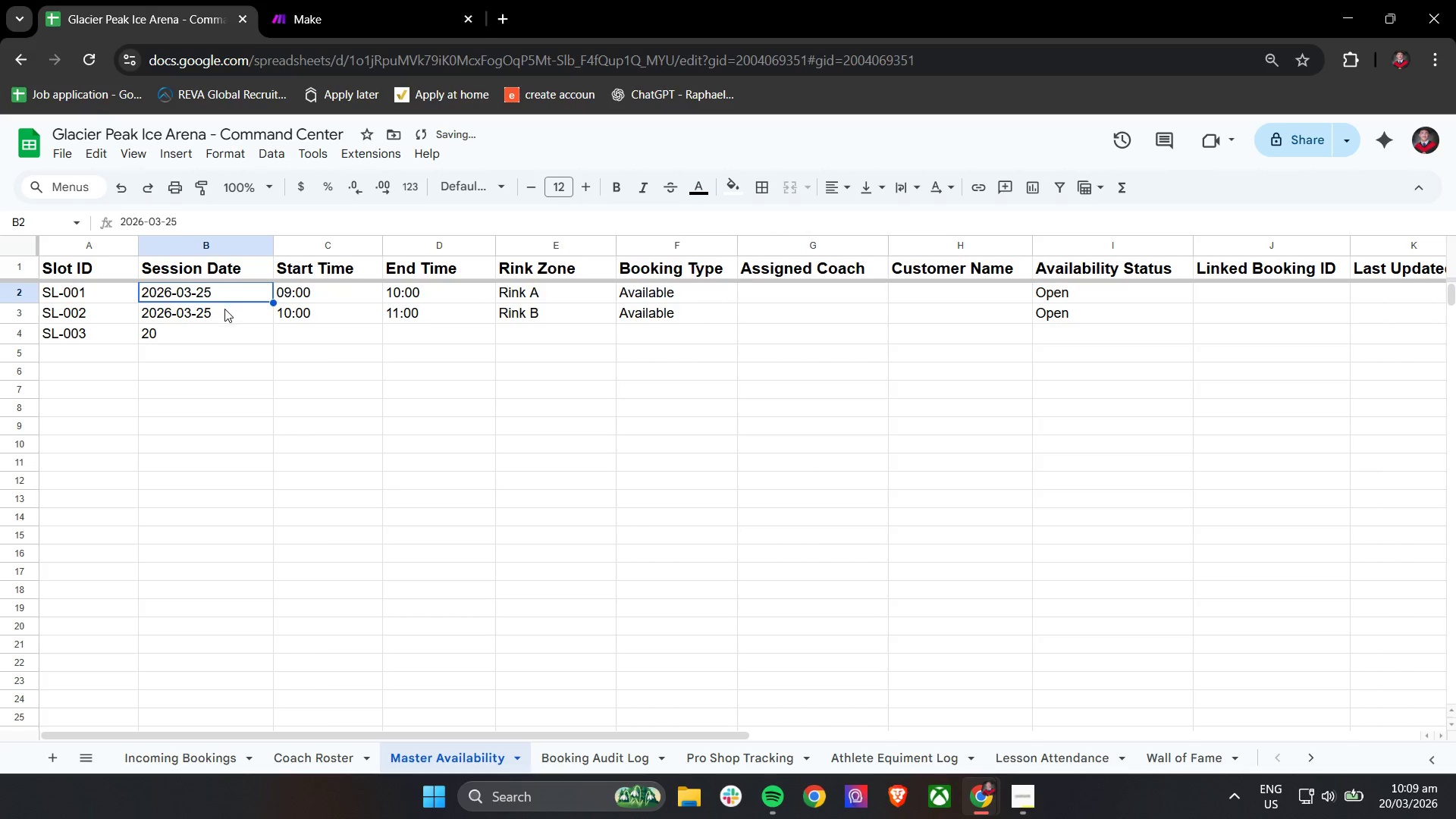 
left_click([225, 311])
 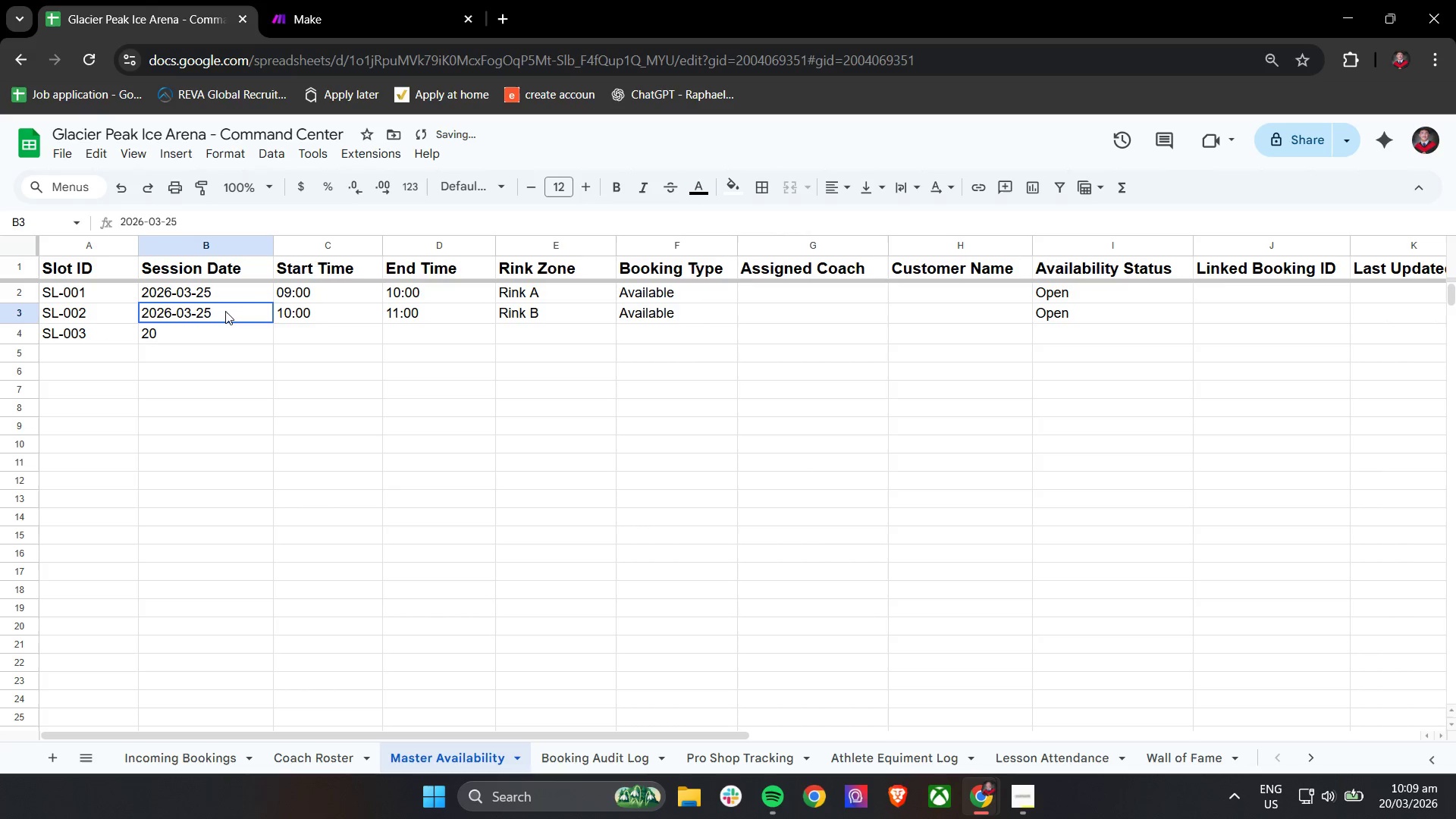 
key(Control+ControlLeft)
 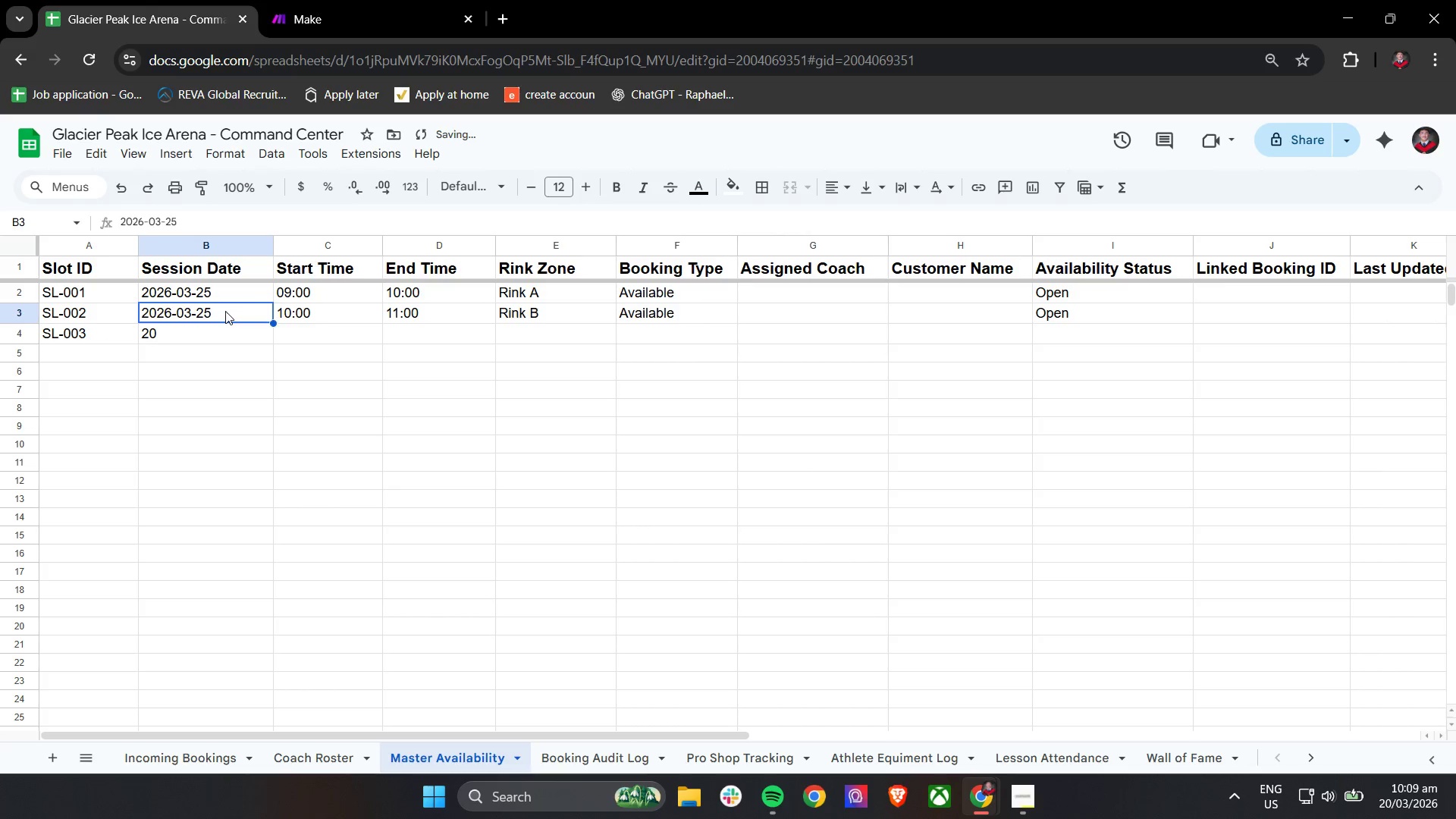 
key(Control+C)
 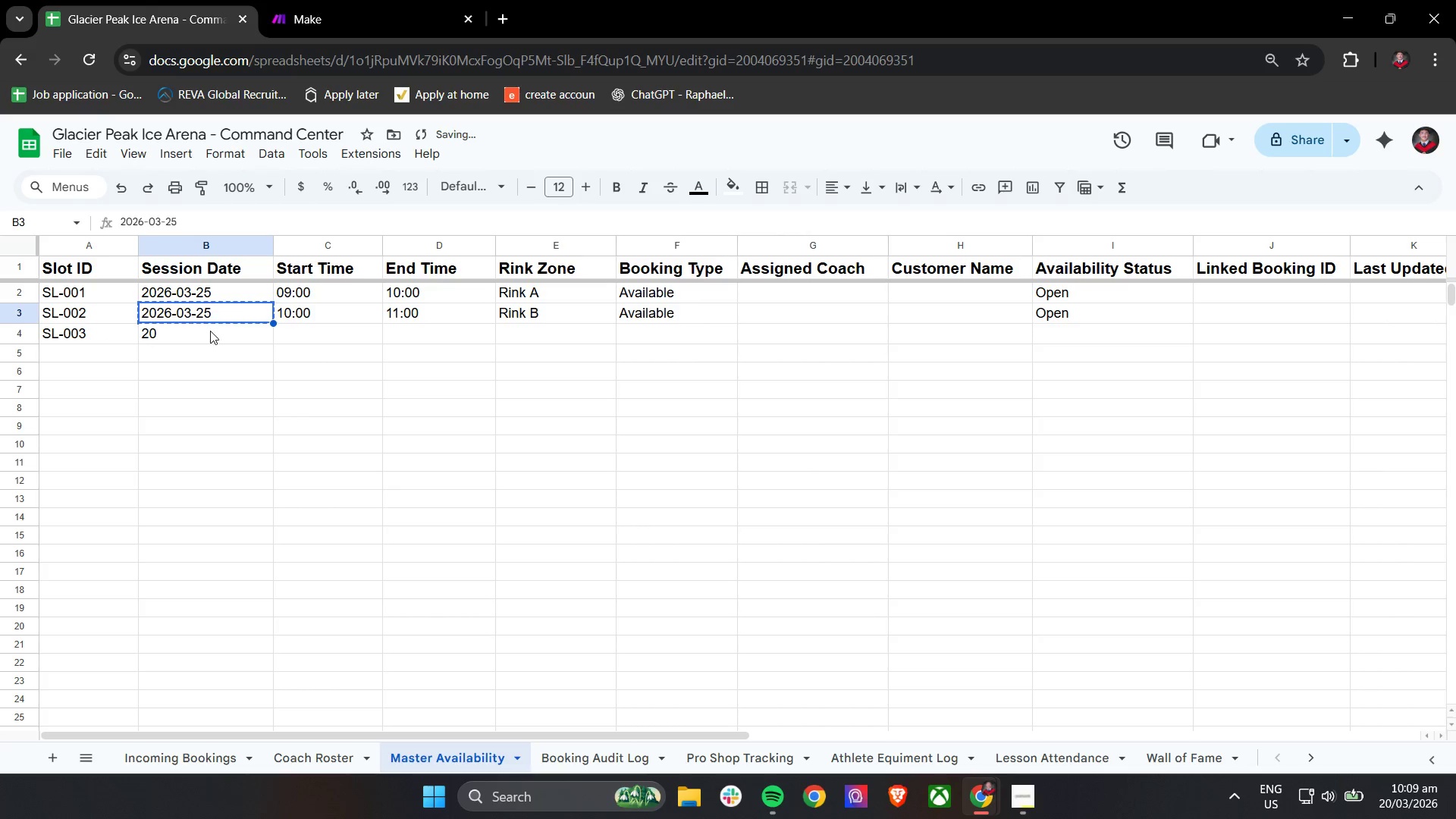 
double_click([210, 331])
 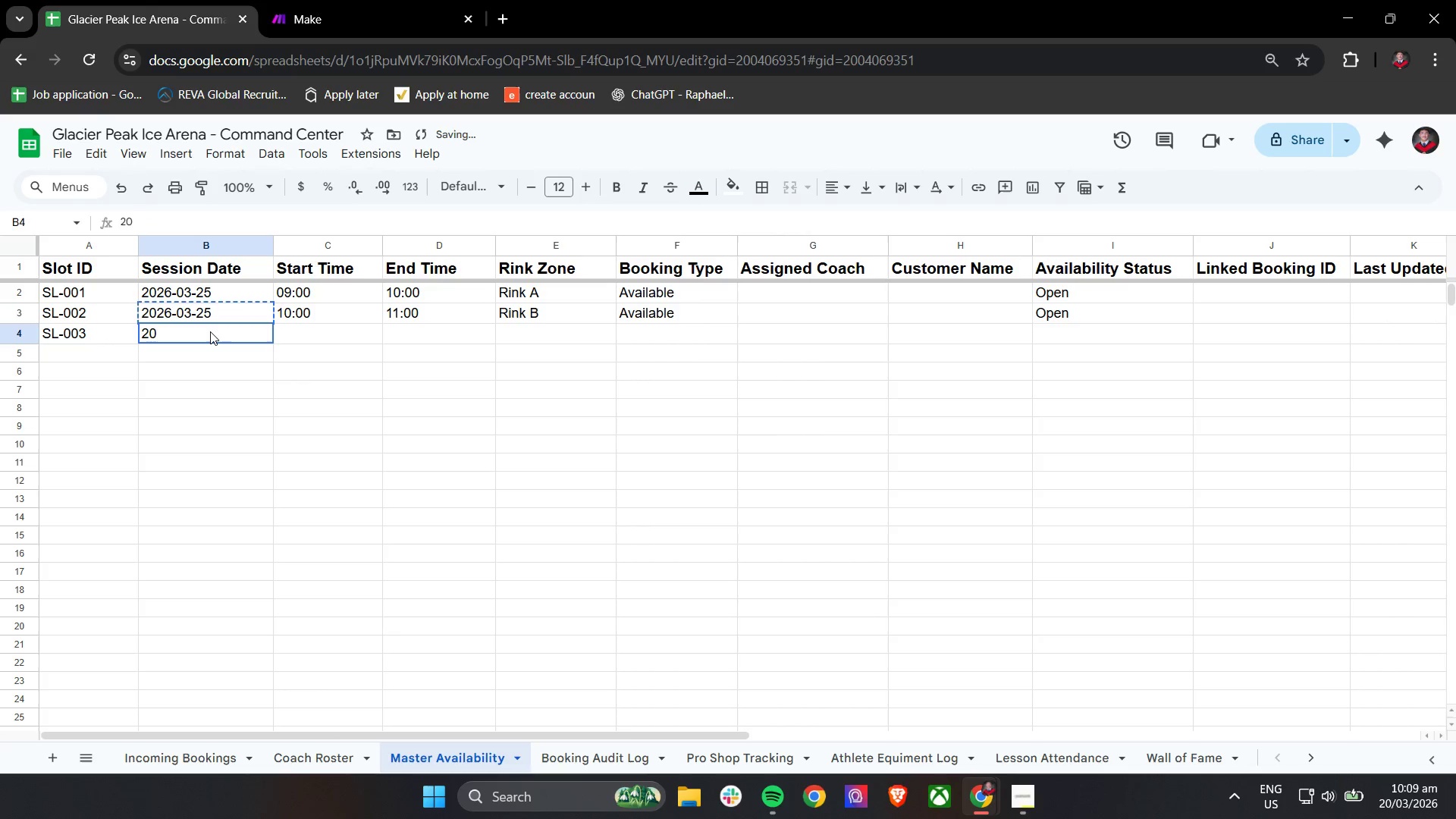 
key(Control+ControlLeft)
 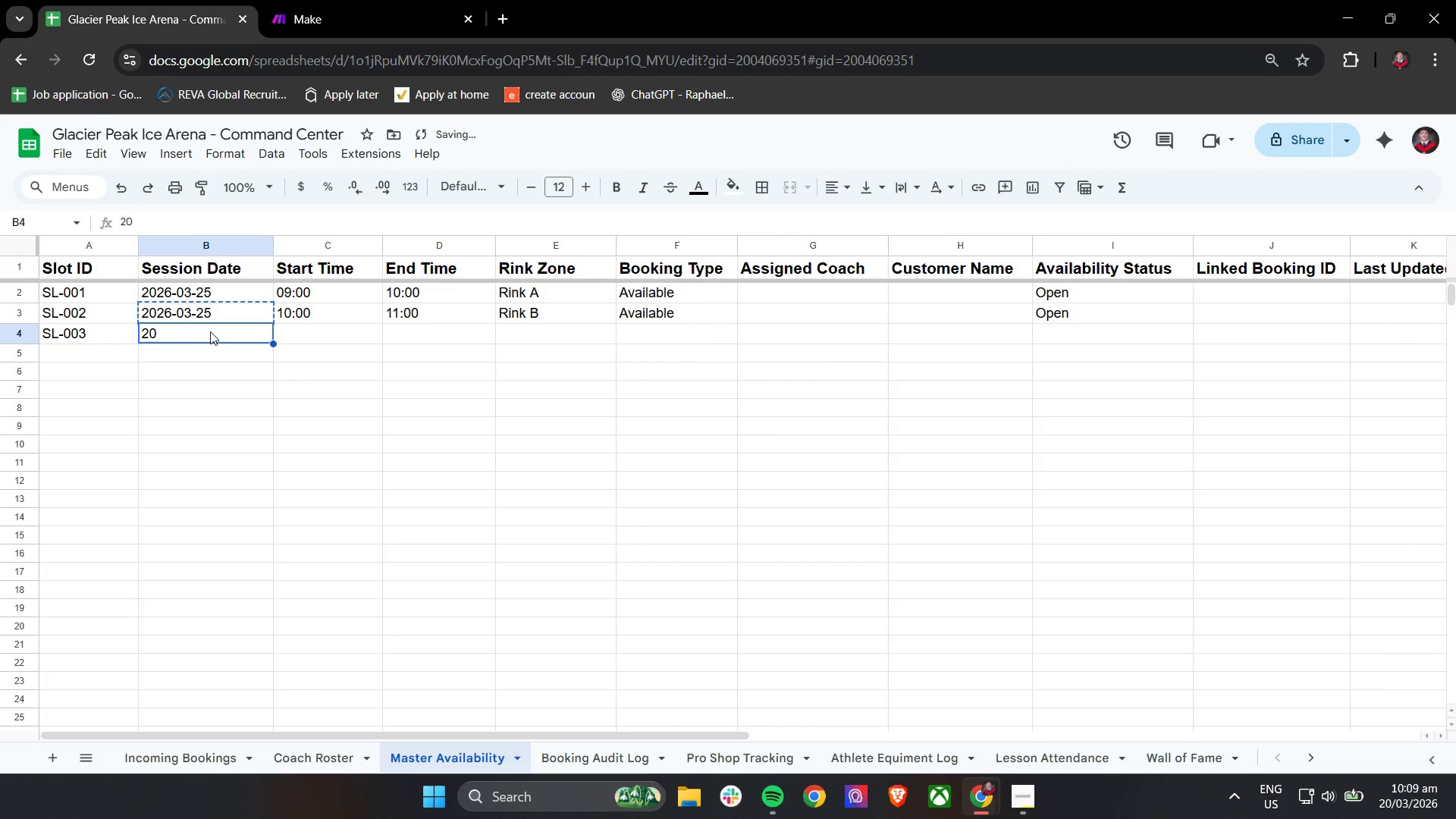 
key(Control+V)
 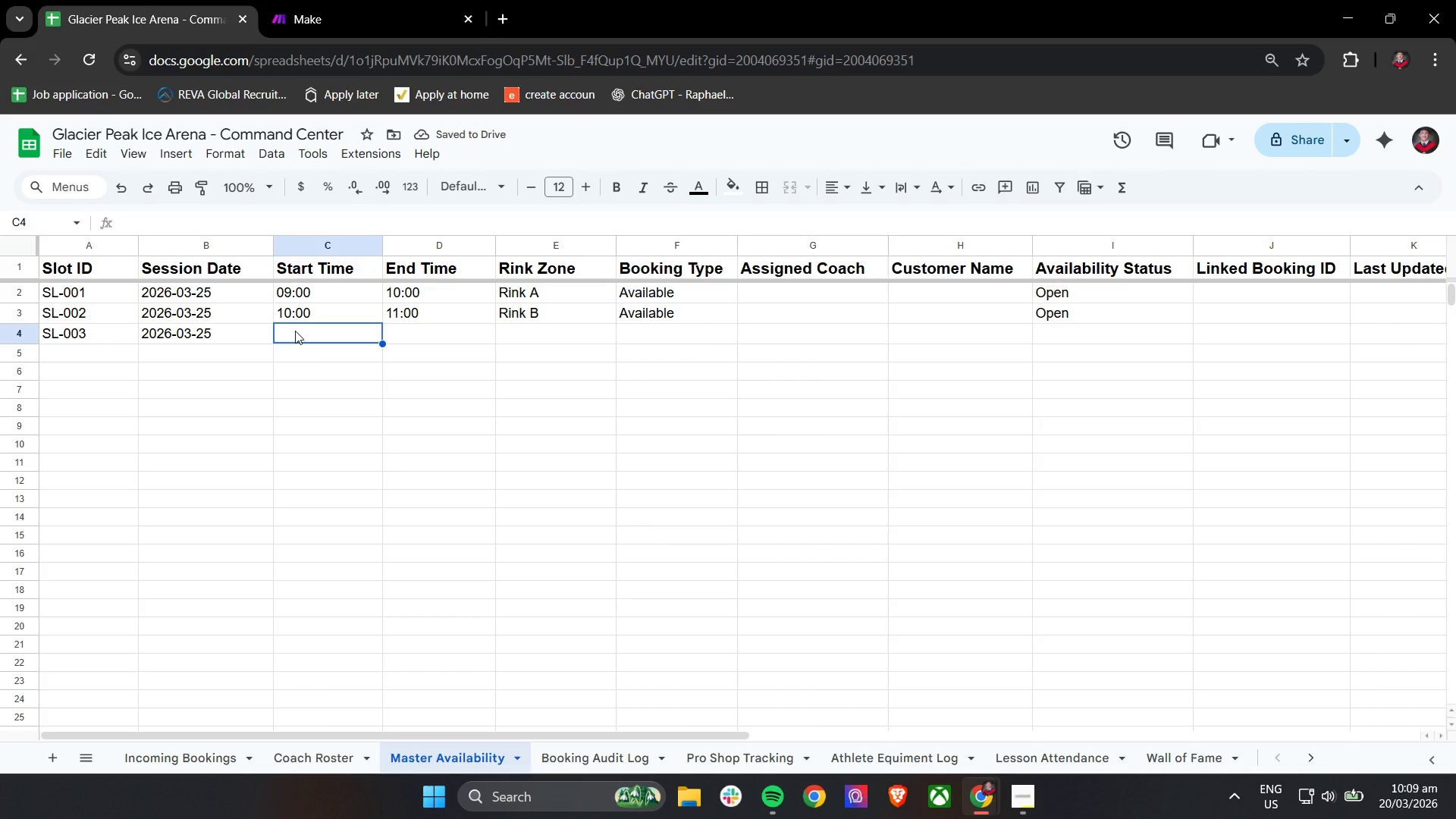 
type(()
key(Backspace)
type(9:30)
key(Tab)
 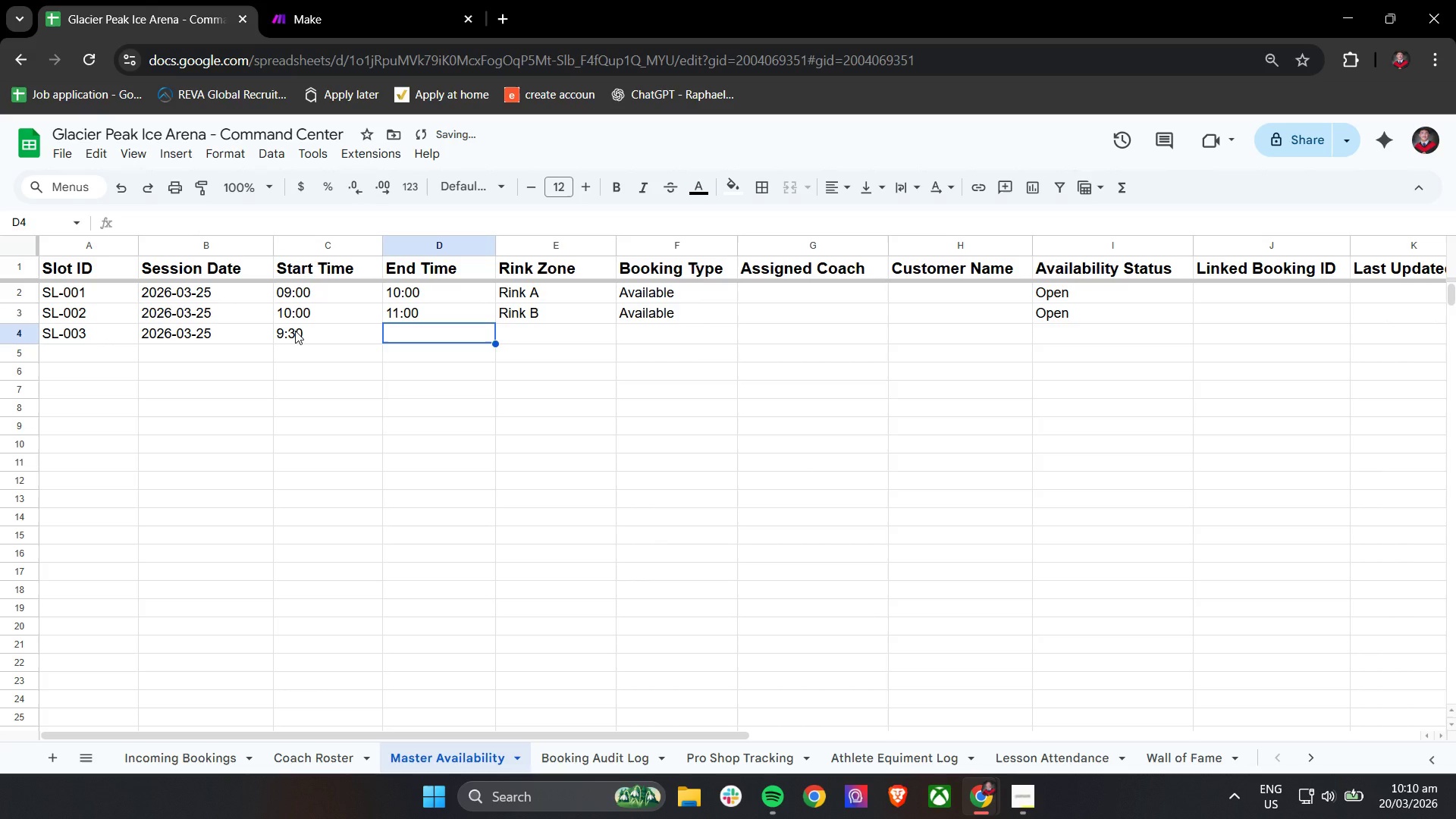 
double_click([295, 330])
 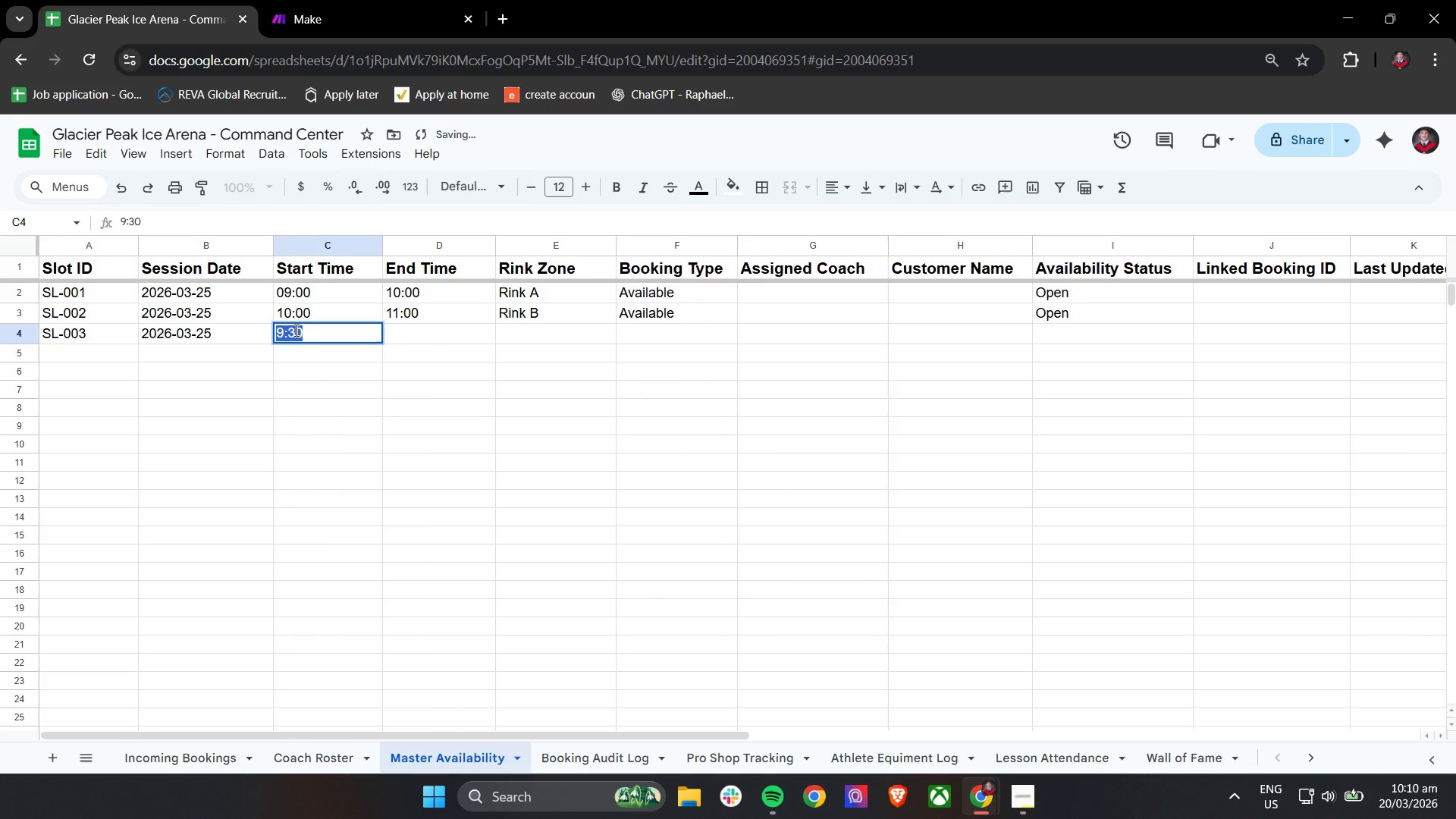 
triple_click([295, 330])
 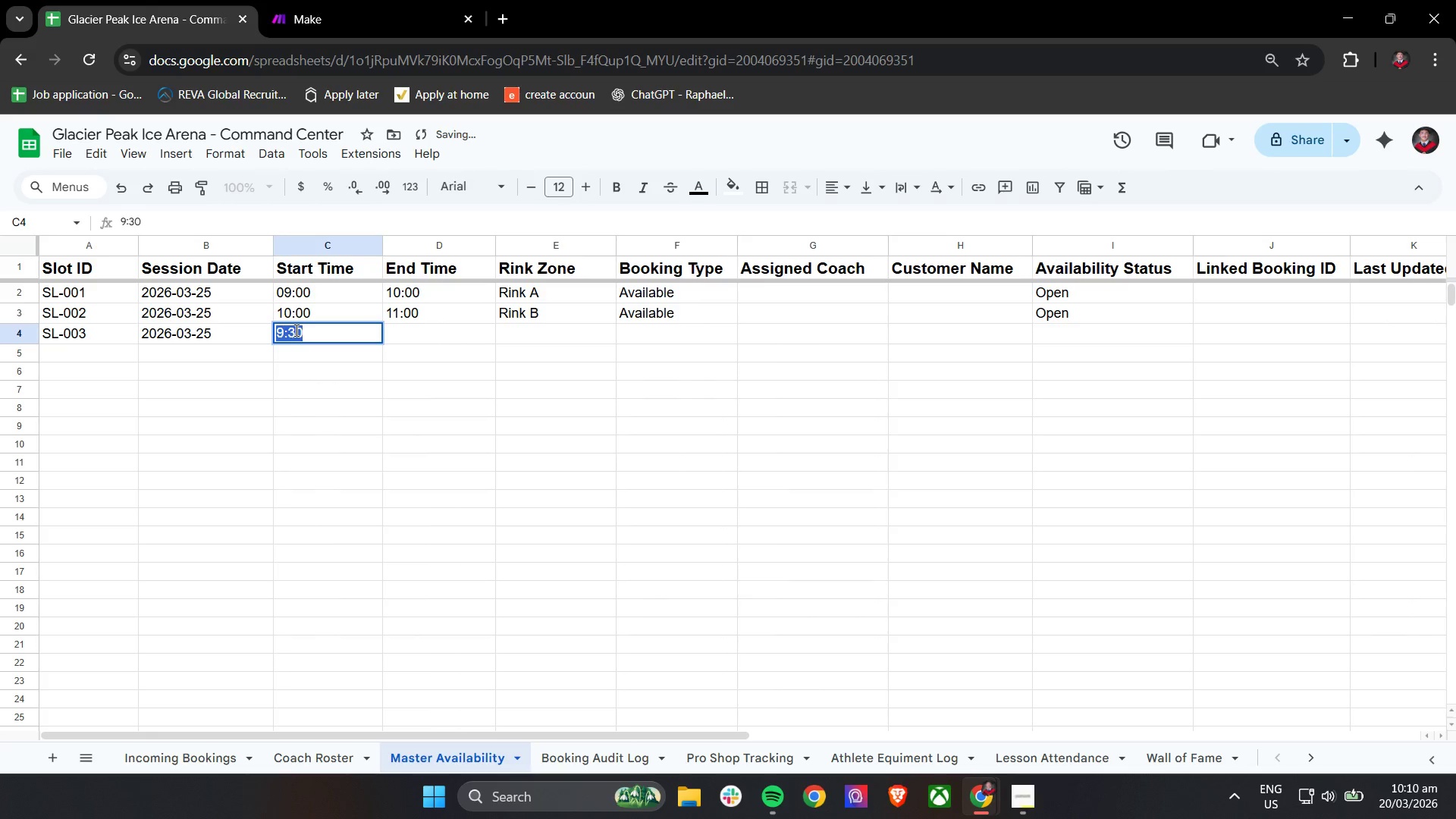 
triple_click([295, 330])
 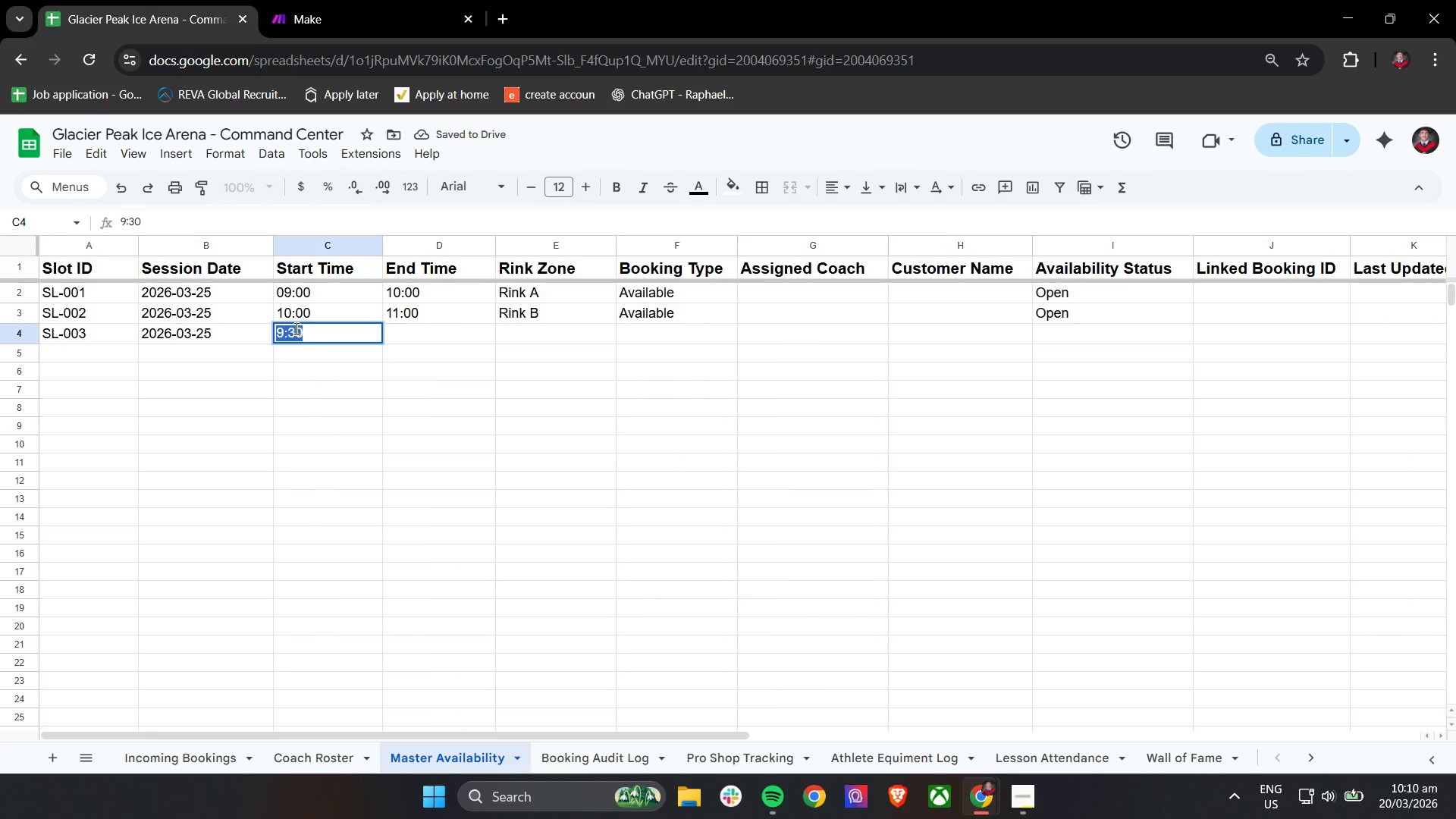 
type(09:30)
key(Tab)
 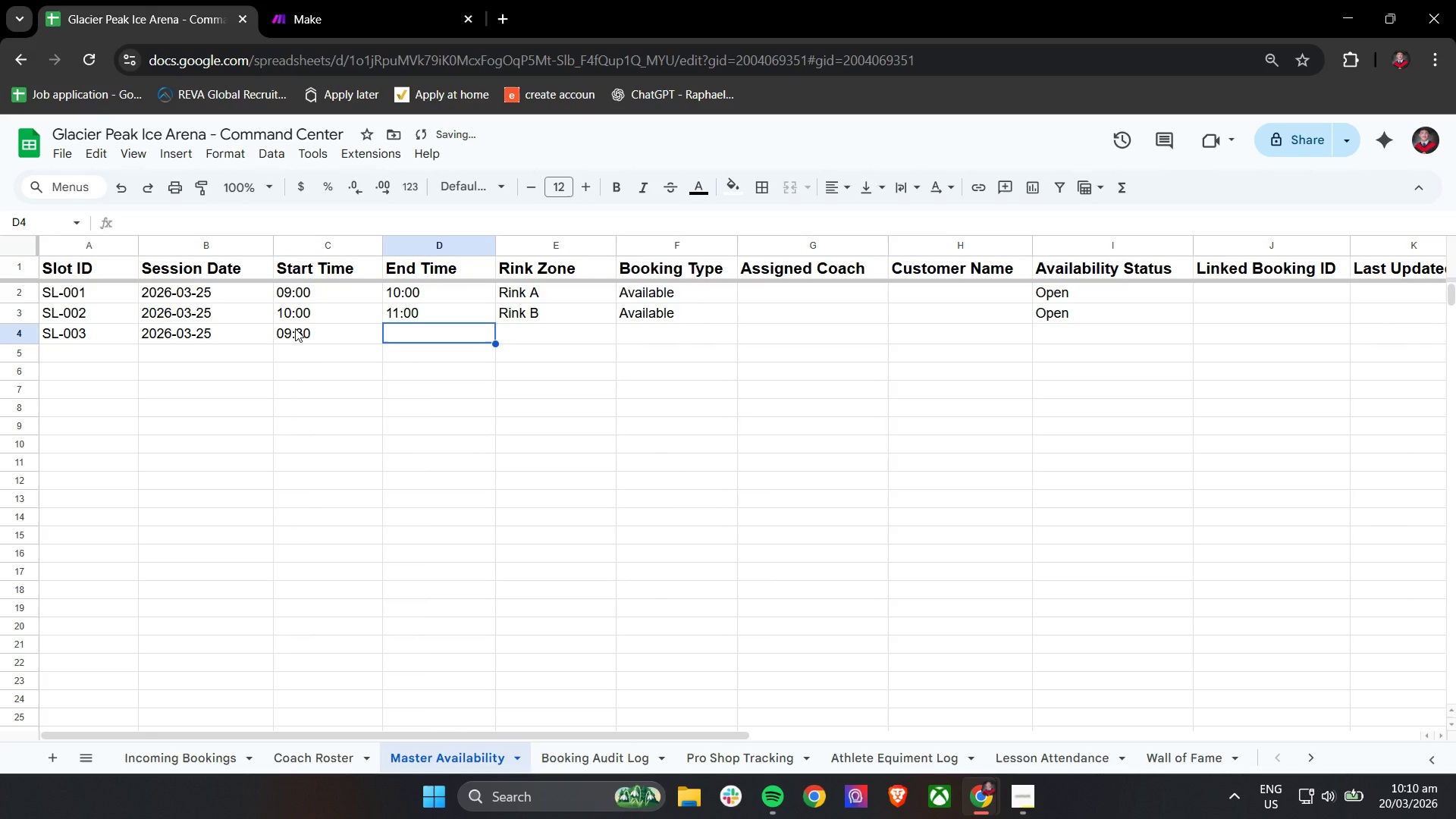 
type(10:30)
key(Tab)
type(Rink A)
key(Tab)
type(A)
key(Tab)
key(Tab)
key(Tab)
type(O)
 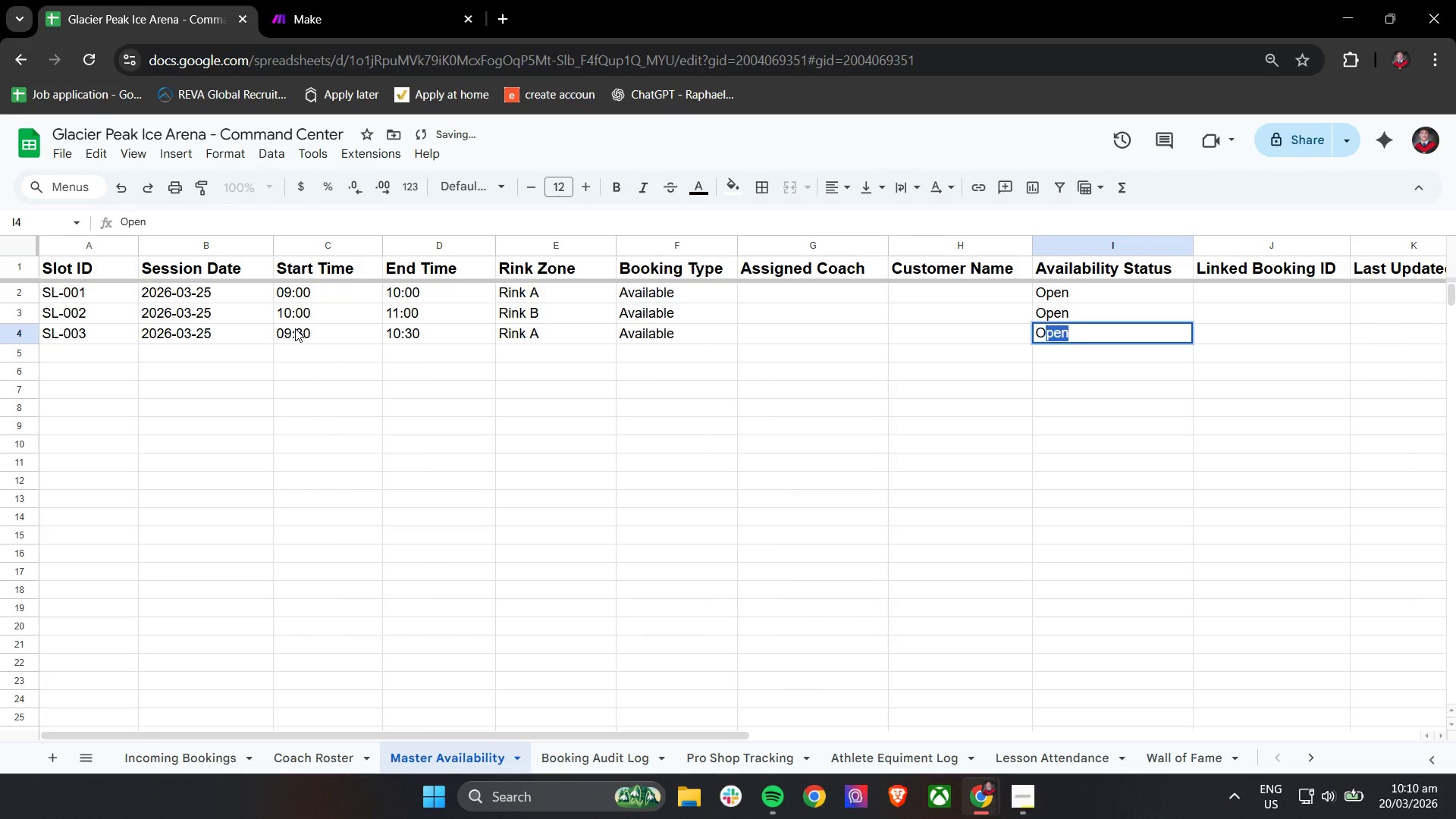 
wait(23.12)
 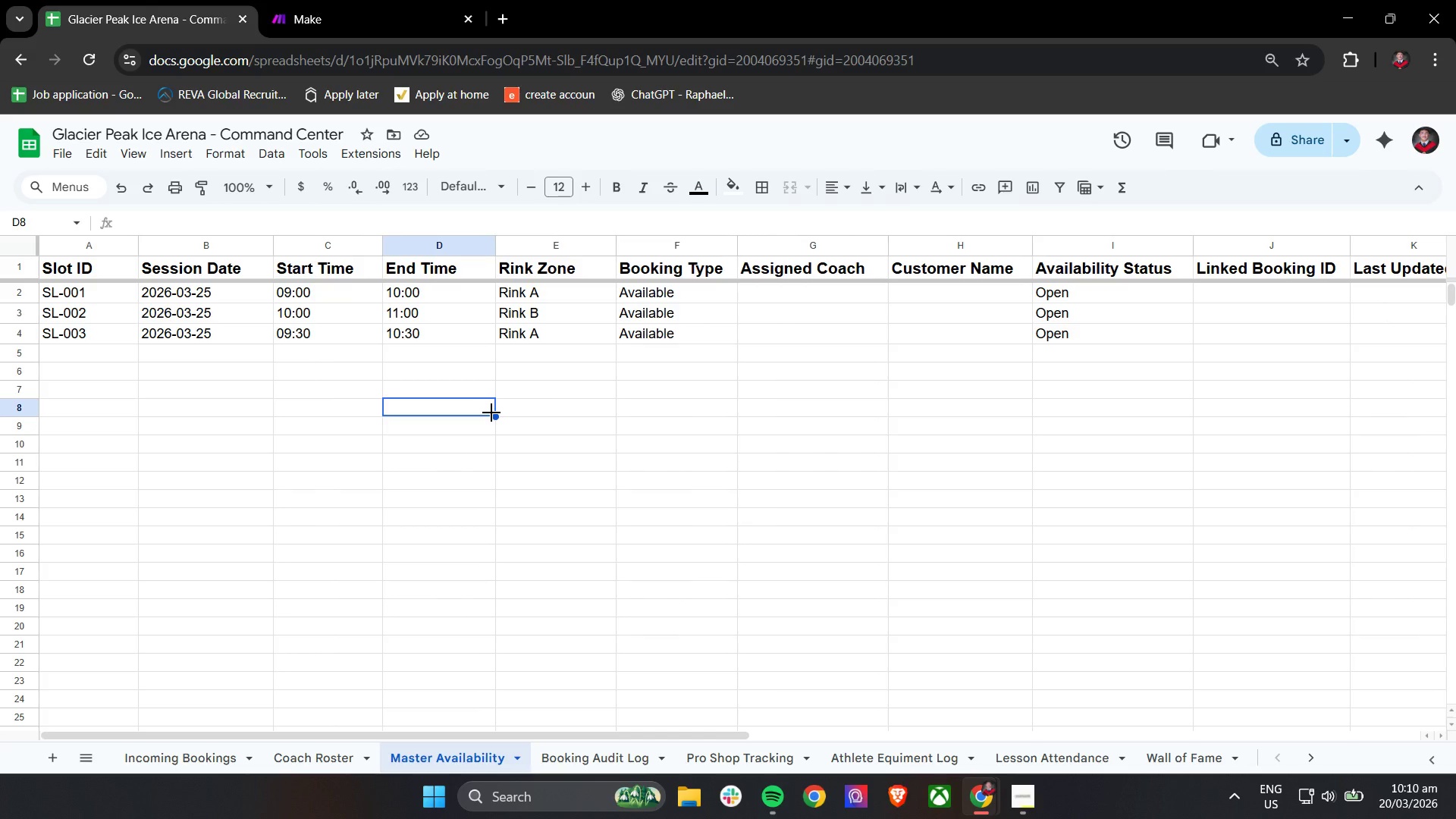 
left_click([620, 767])
 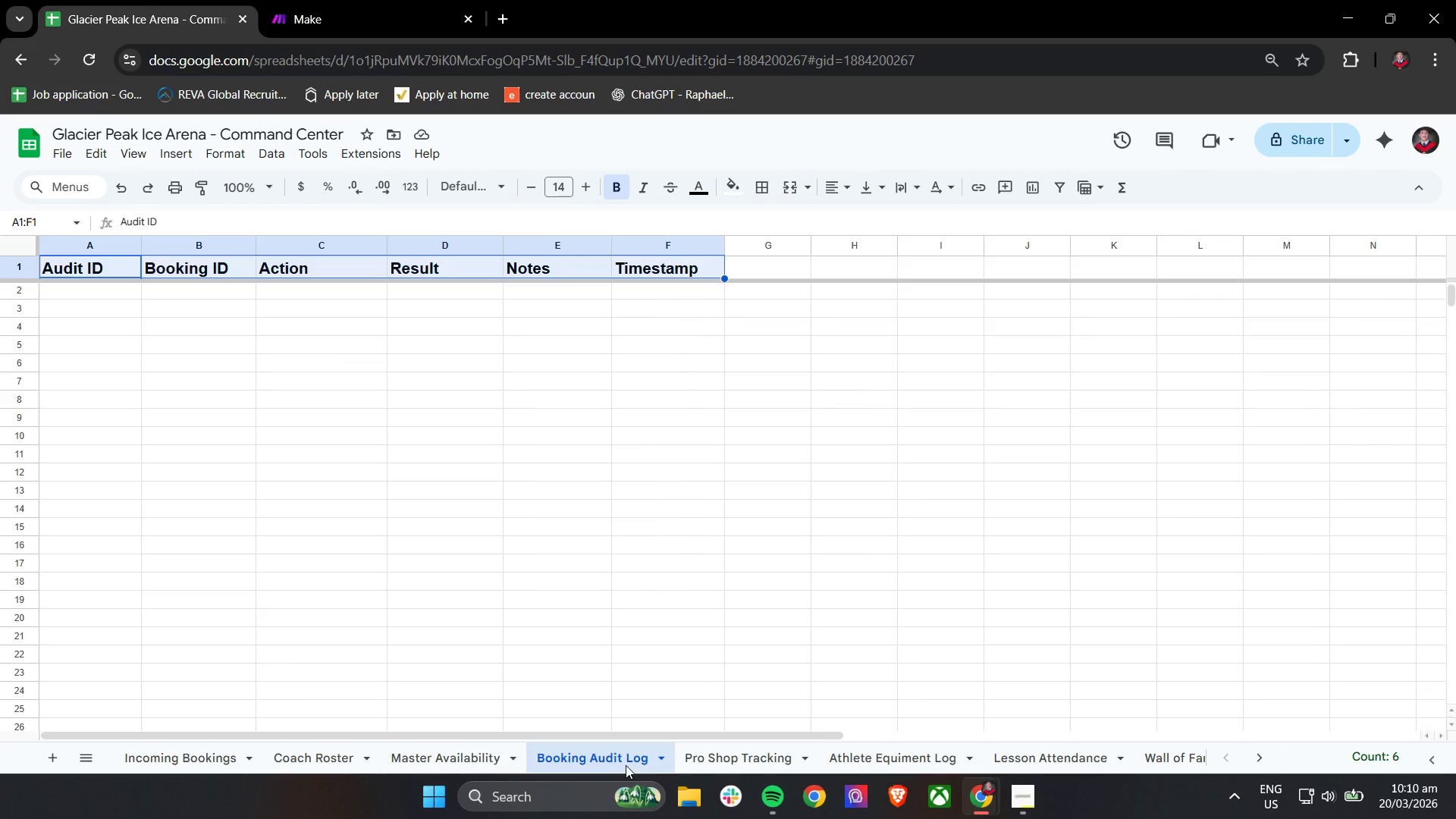 
wait(13.42)
 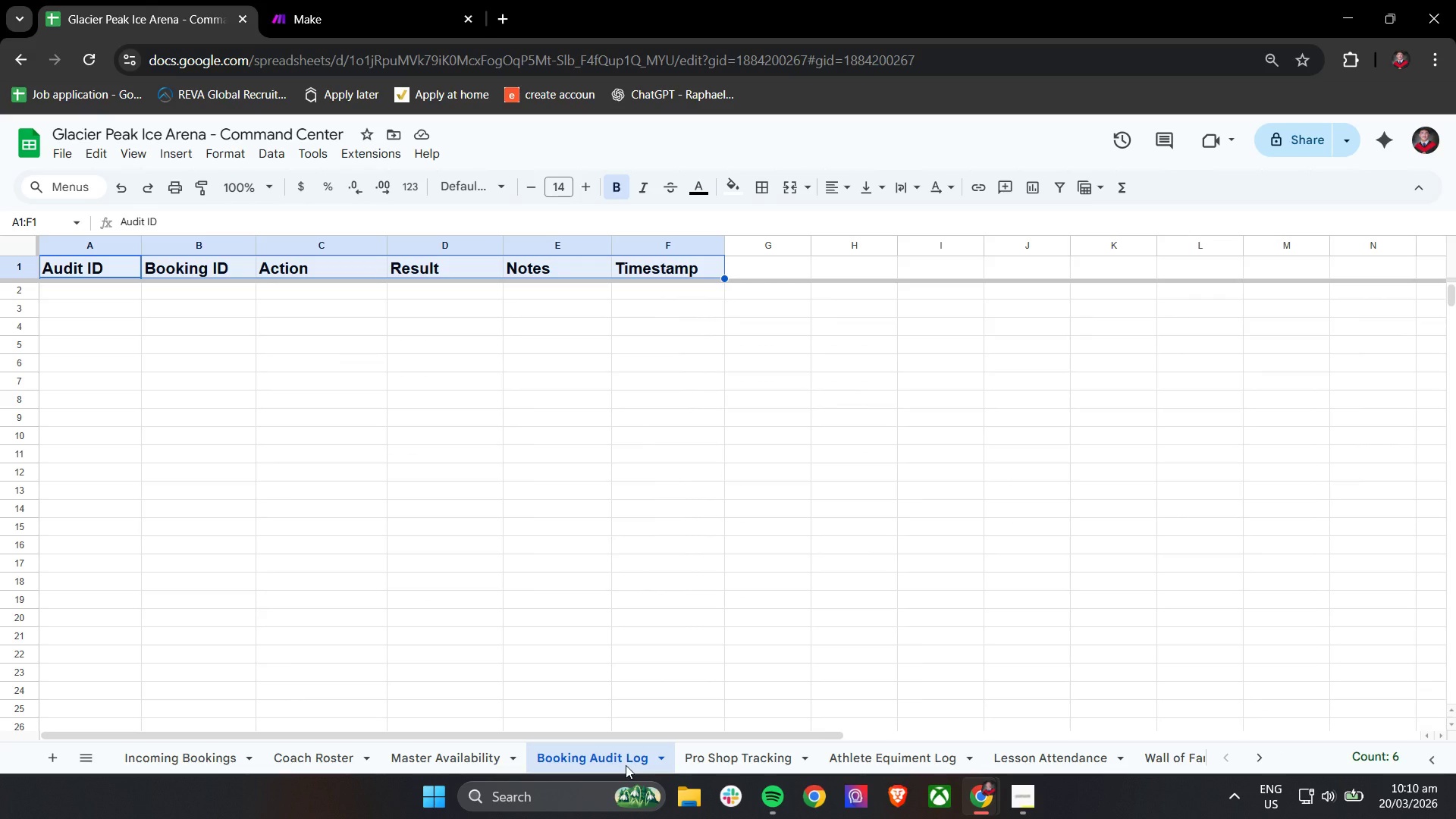 
left_click([93, 293])
 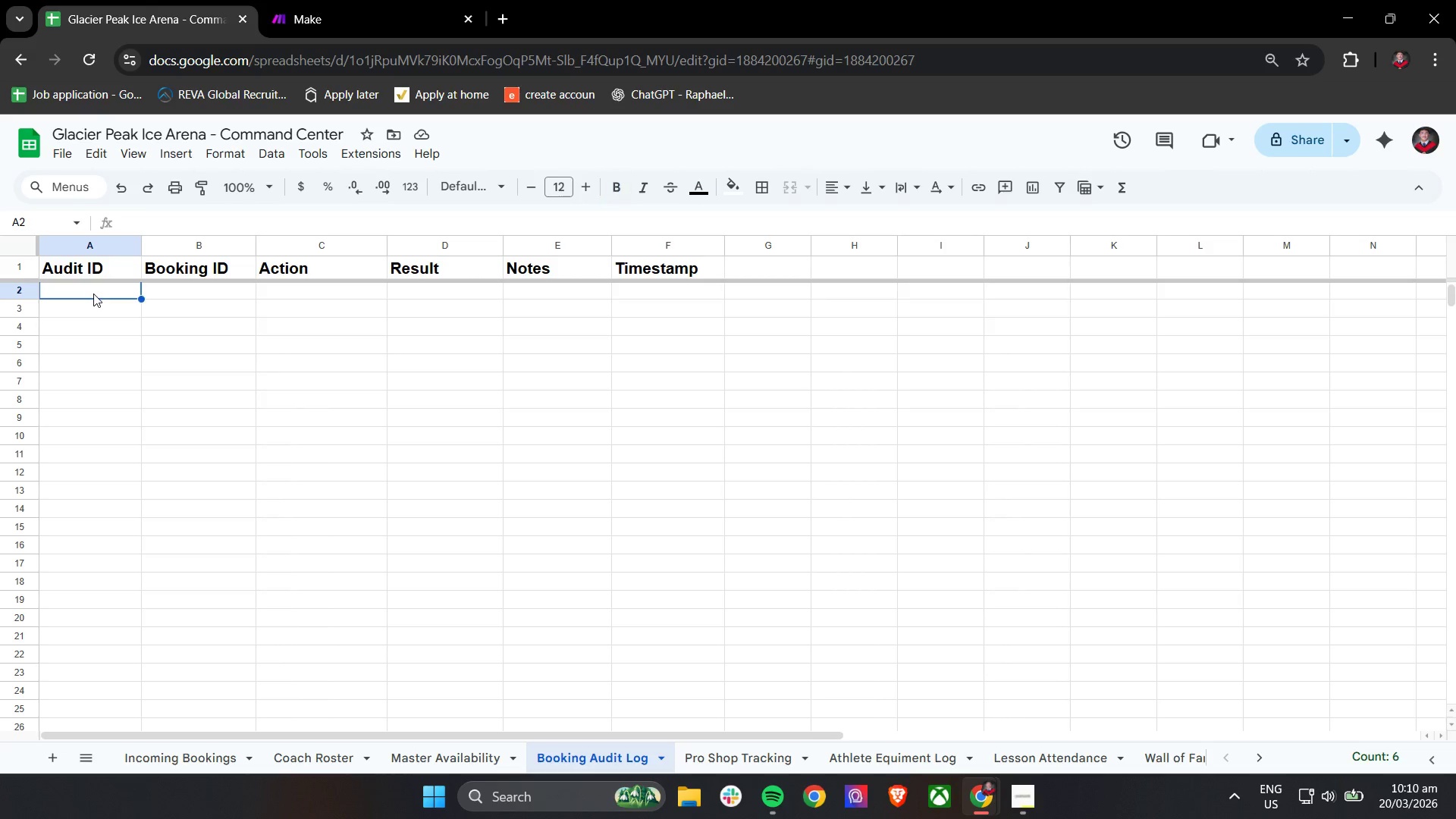 
type(Aud-)
key(Backspace)
key(Backspace)
key(Backspace)
type(UD)
 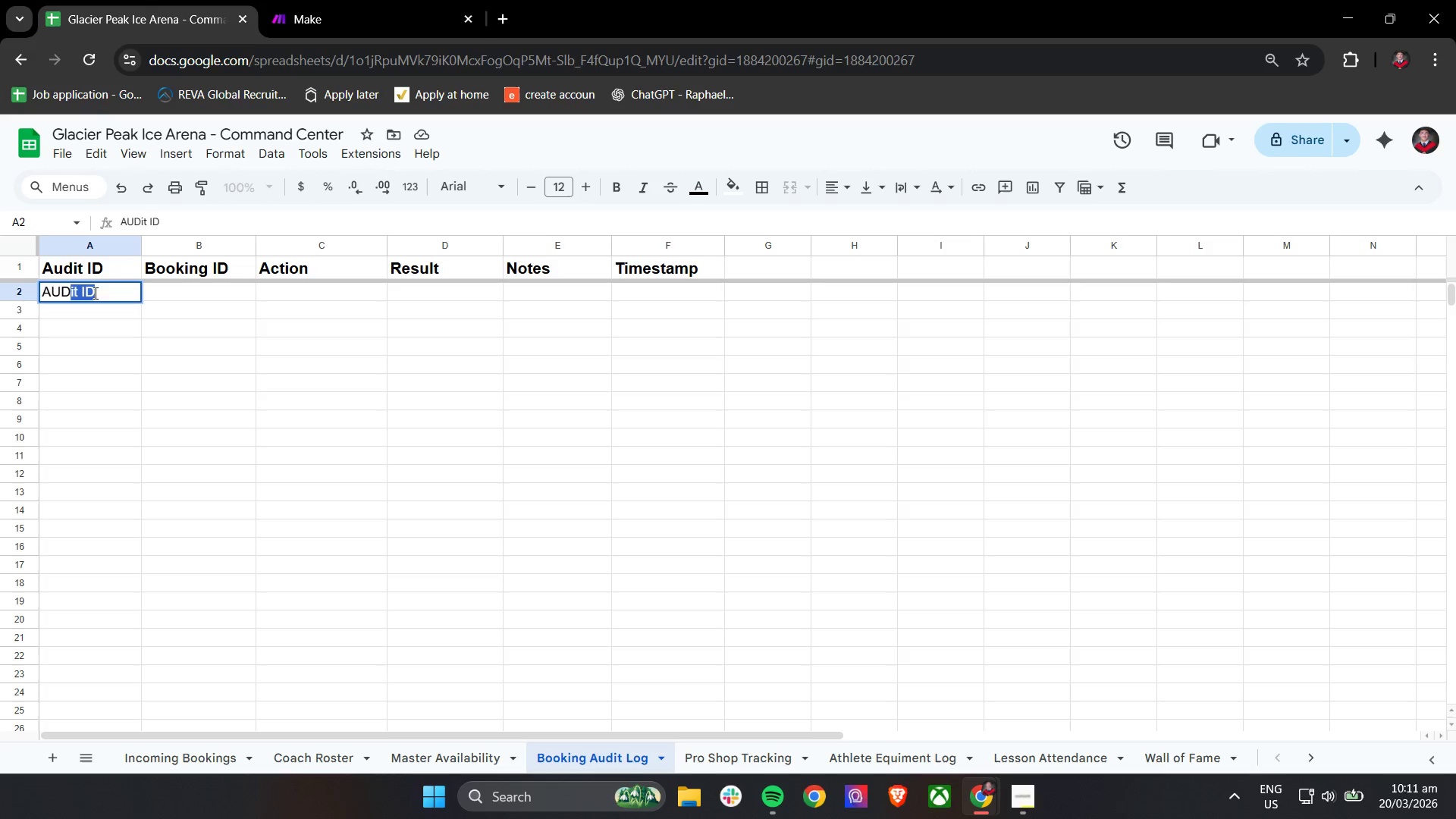 
left_click([153, 758])
 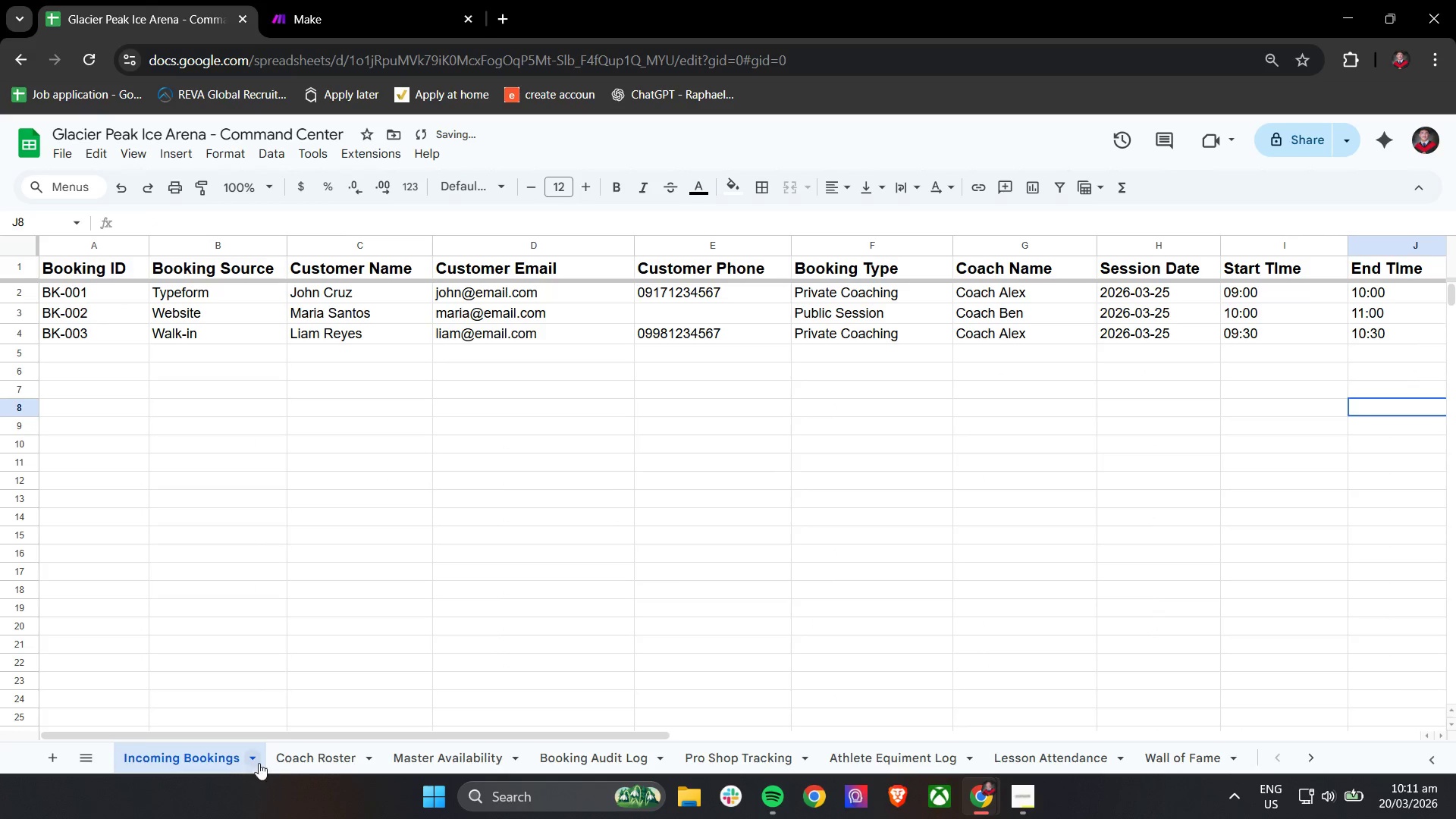 
left_click([309, 761])
 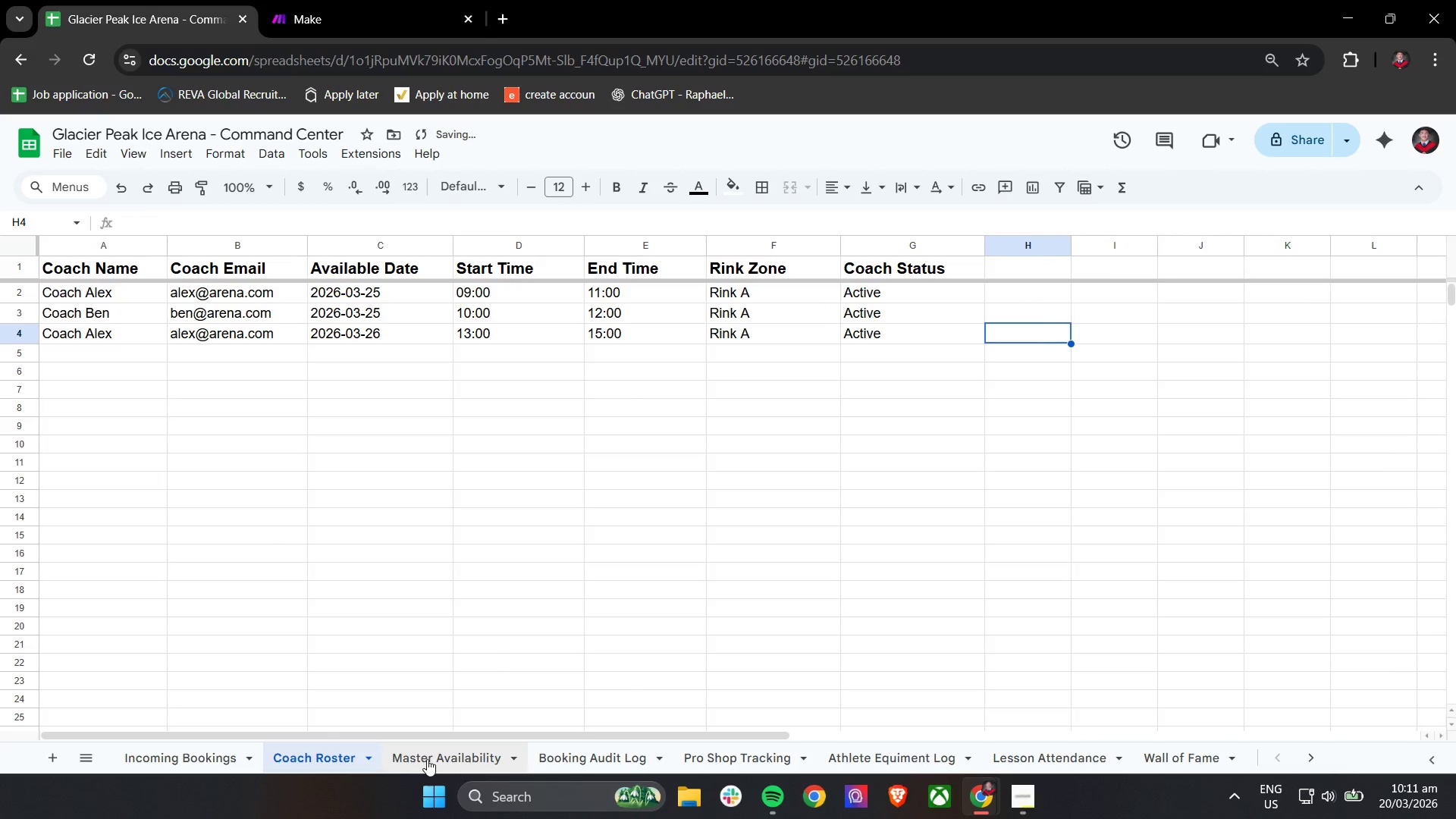 
left_click([427, 759])
 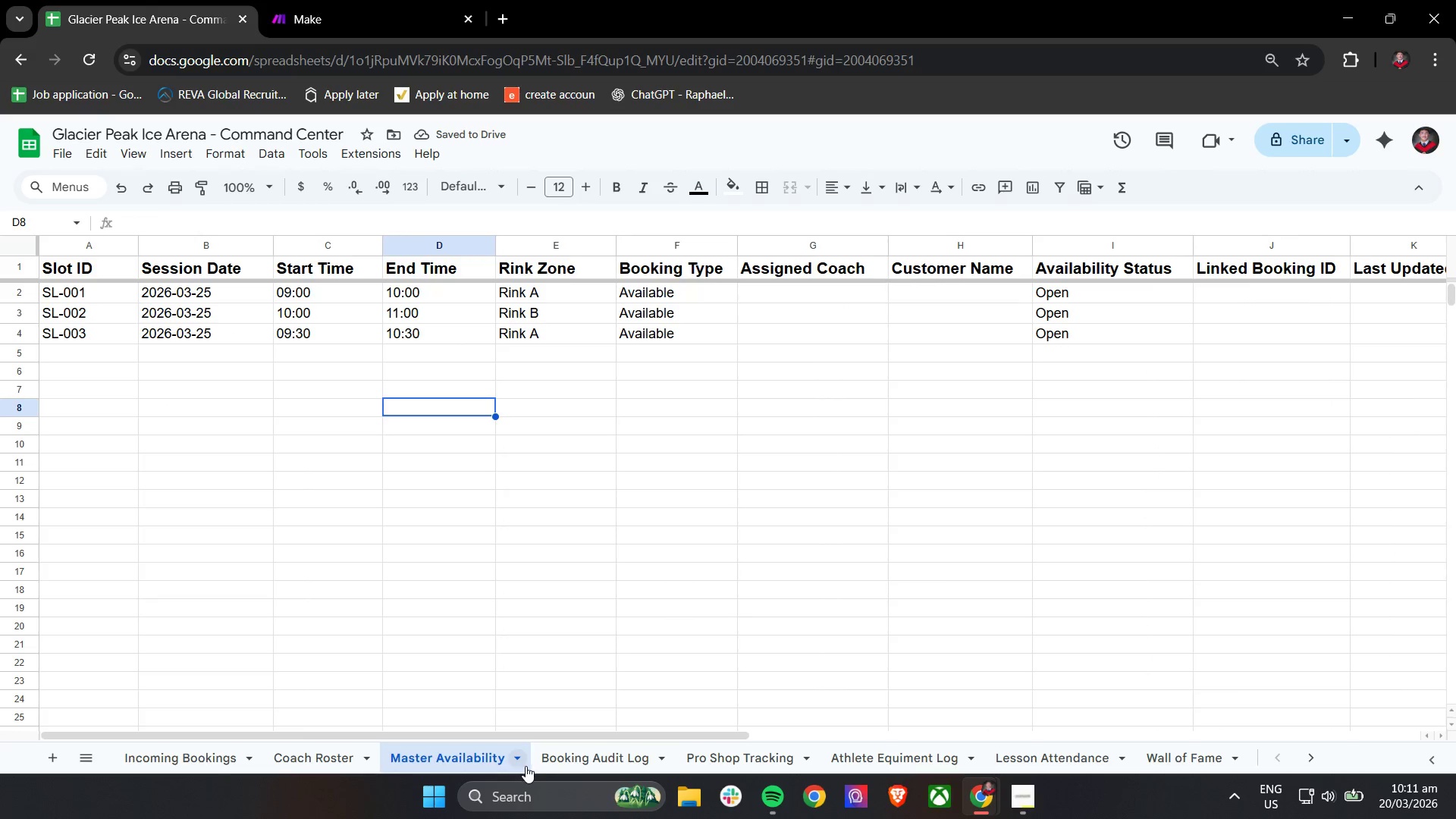 
left_click([572, 766])
 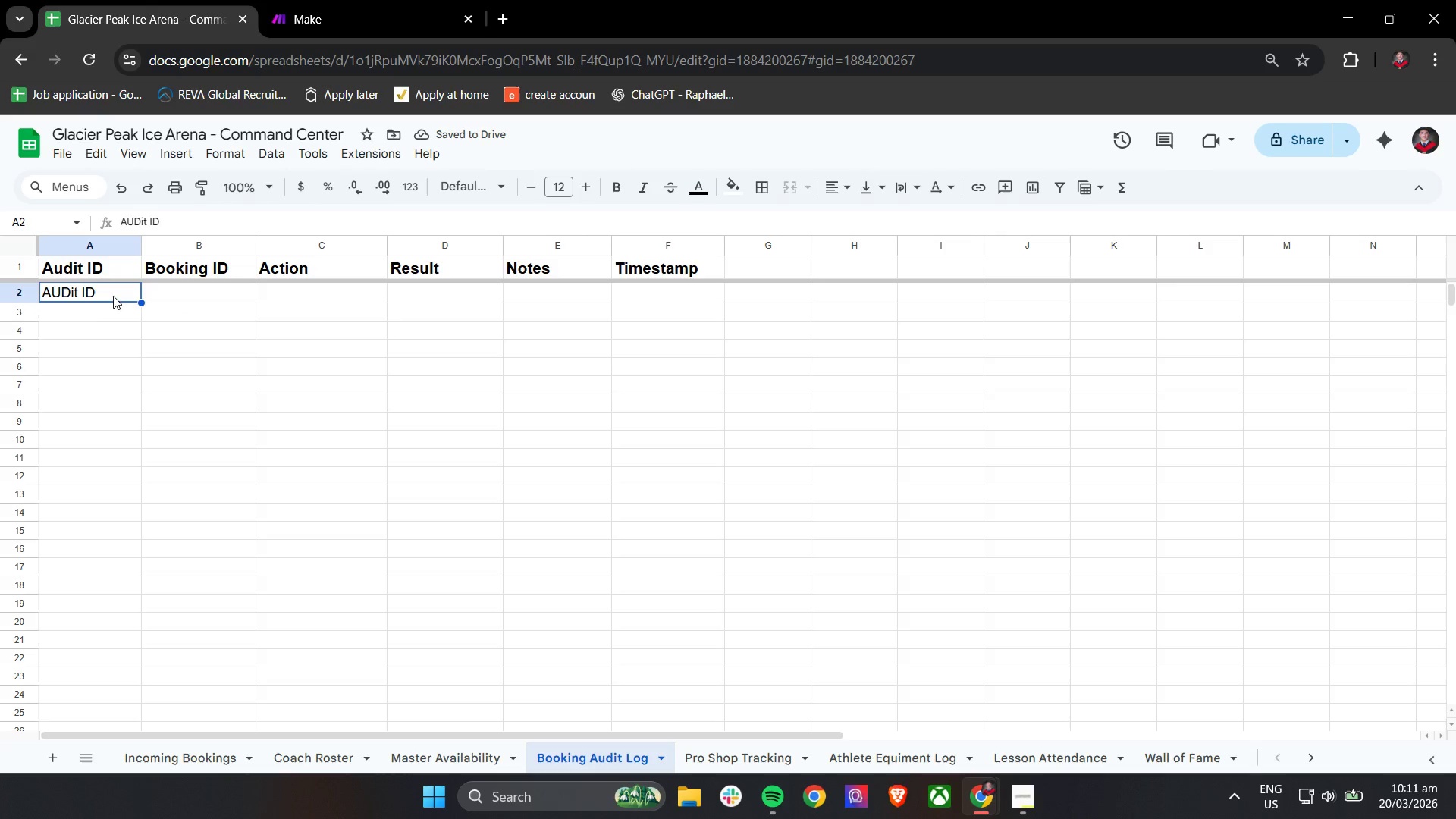 
double_click([113, 292])
 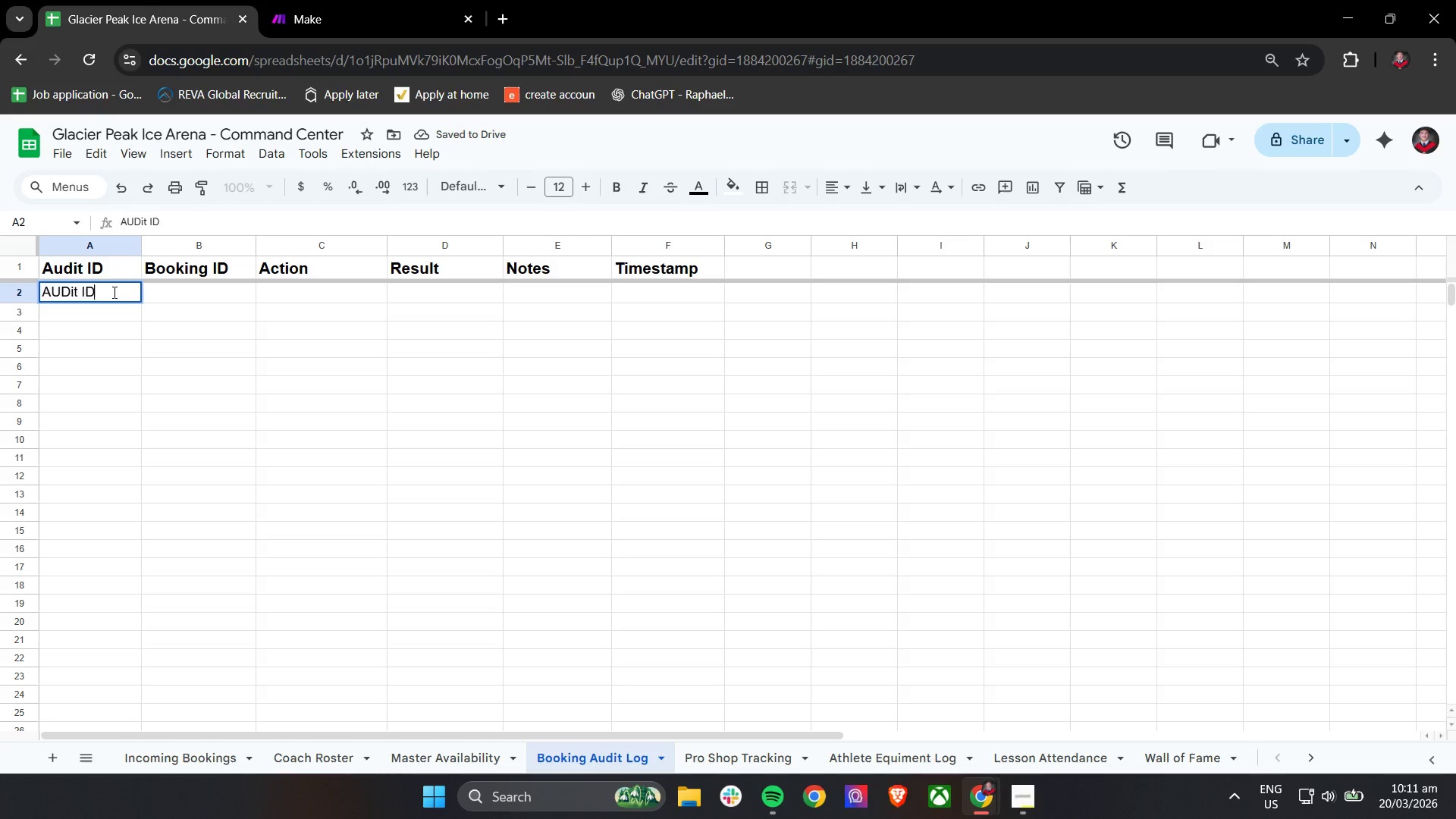 
triple_click([113, 292])
 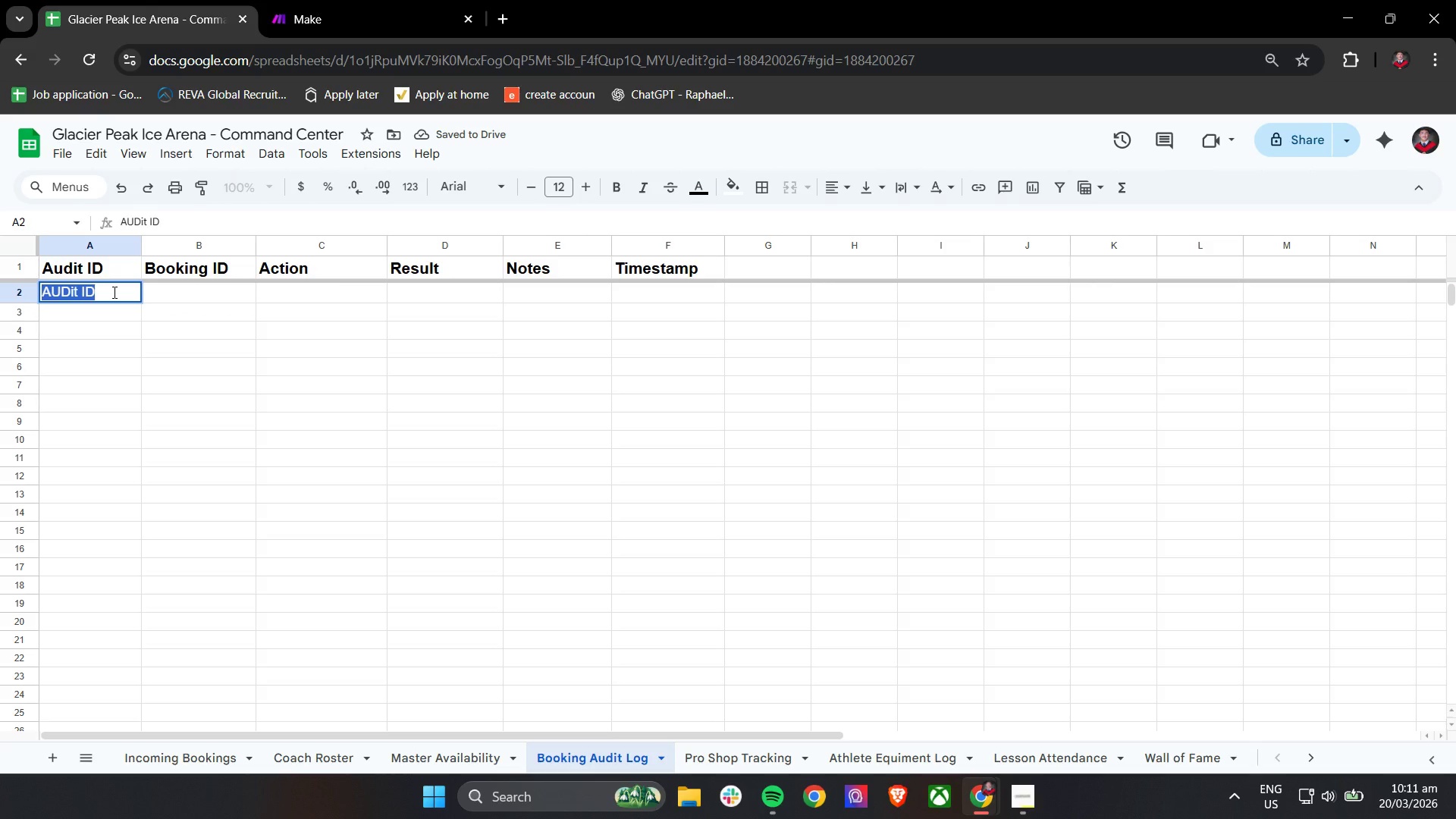 
type(AUD-001)
key(Tab)
type(BK-0001)
key(Backspace)
key(Backspace)
key(Backspace)
type(1)
key(Backspace)
type(01)
key(Tab)
type(Created )
key(Tab)
type(Pending)
 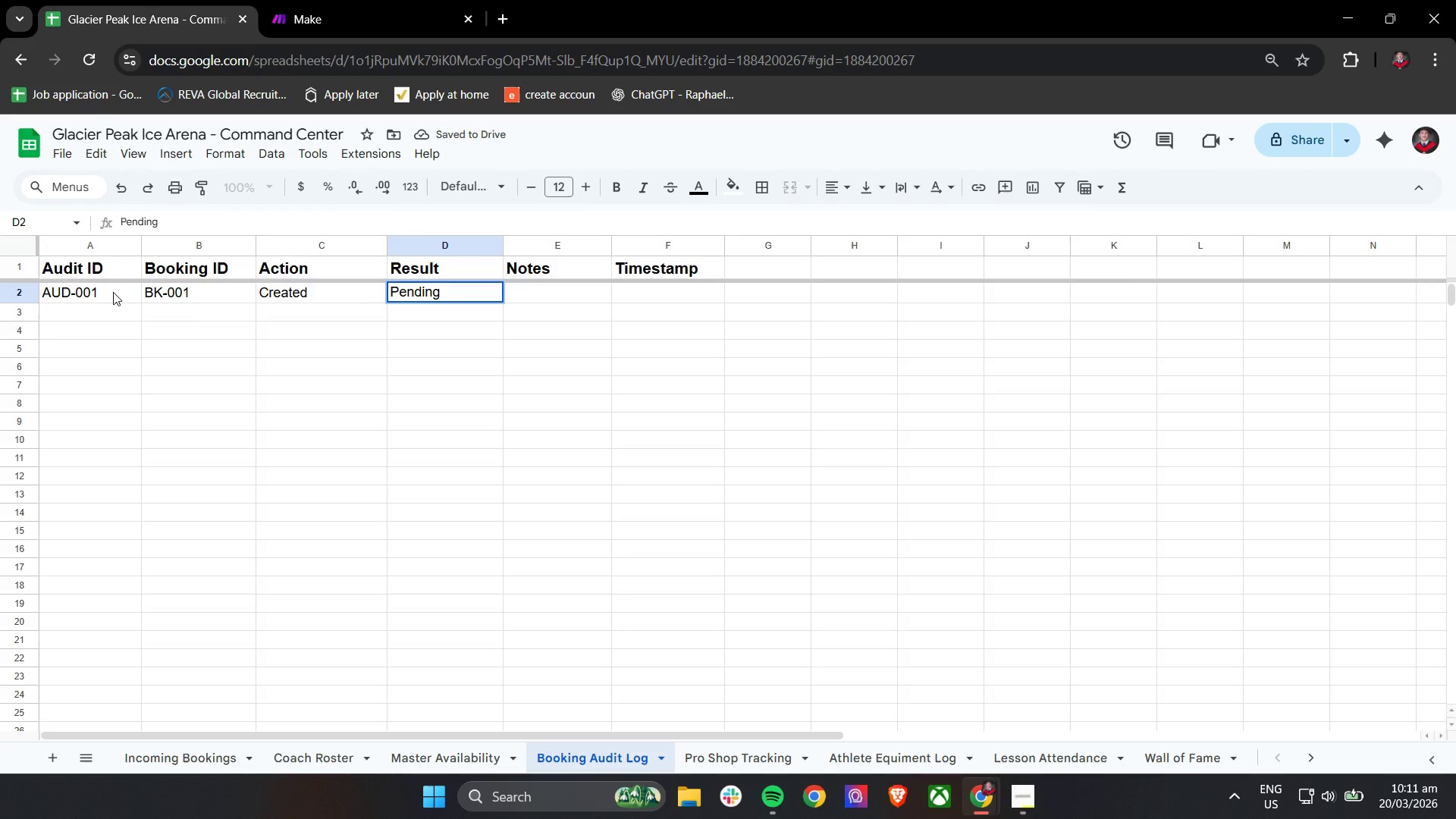 
left_click([230, 368])
 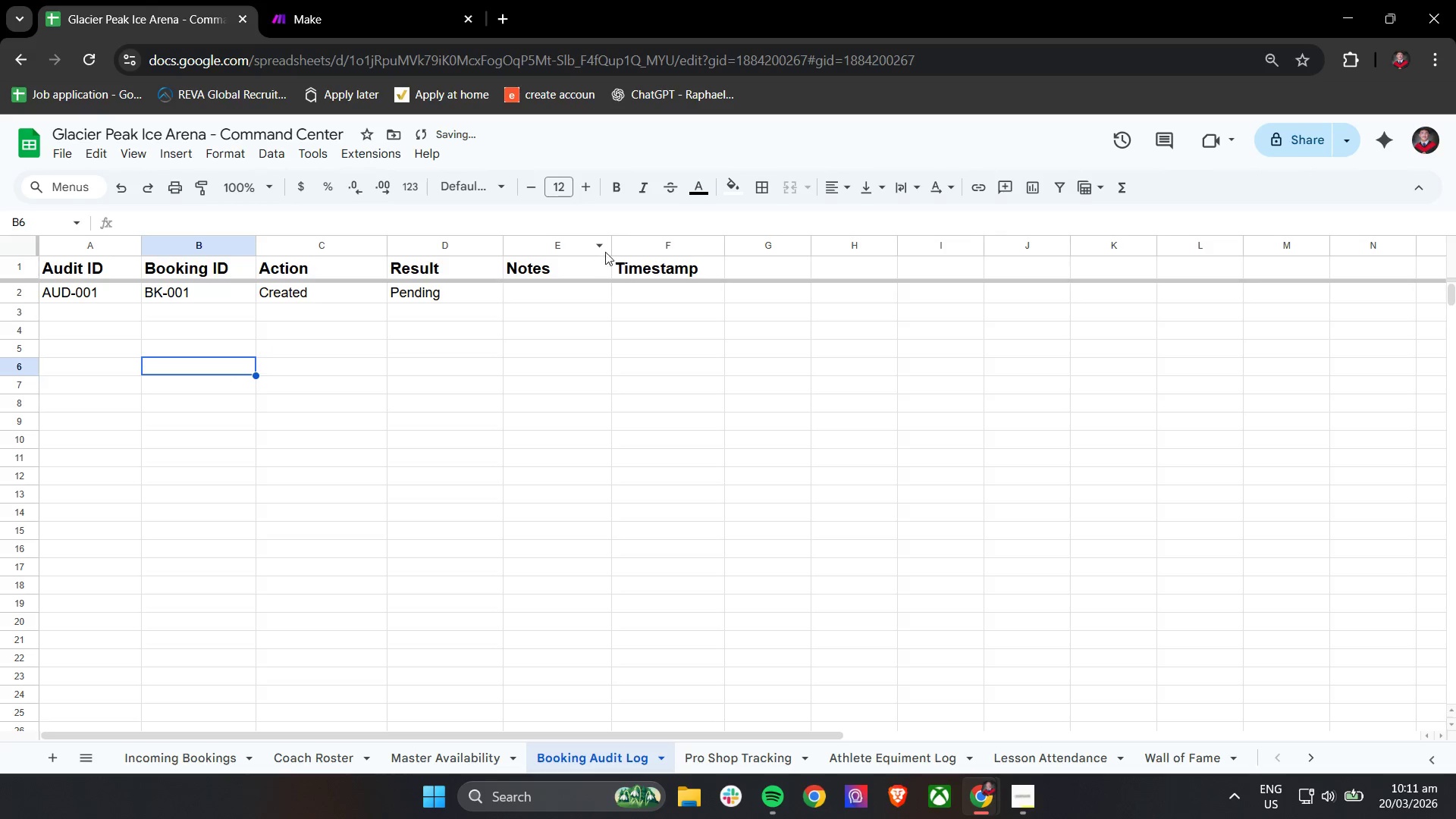 
left_click_drag(start_coordinate=[610, 242], to_coordinate=[734, 231])
 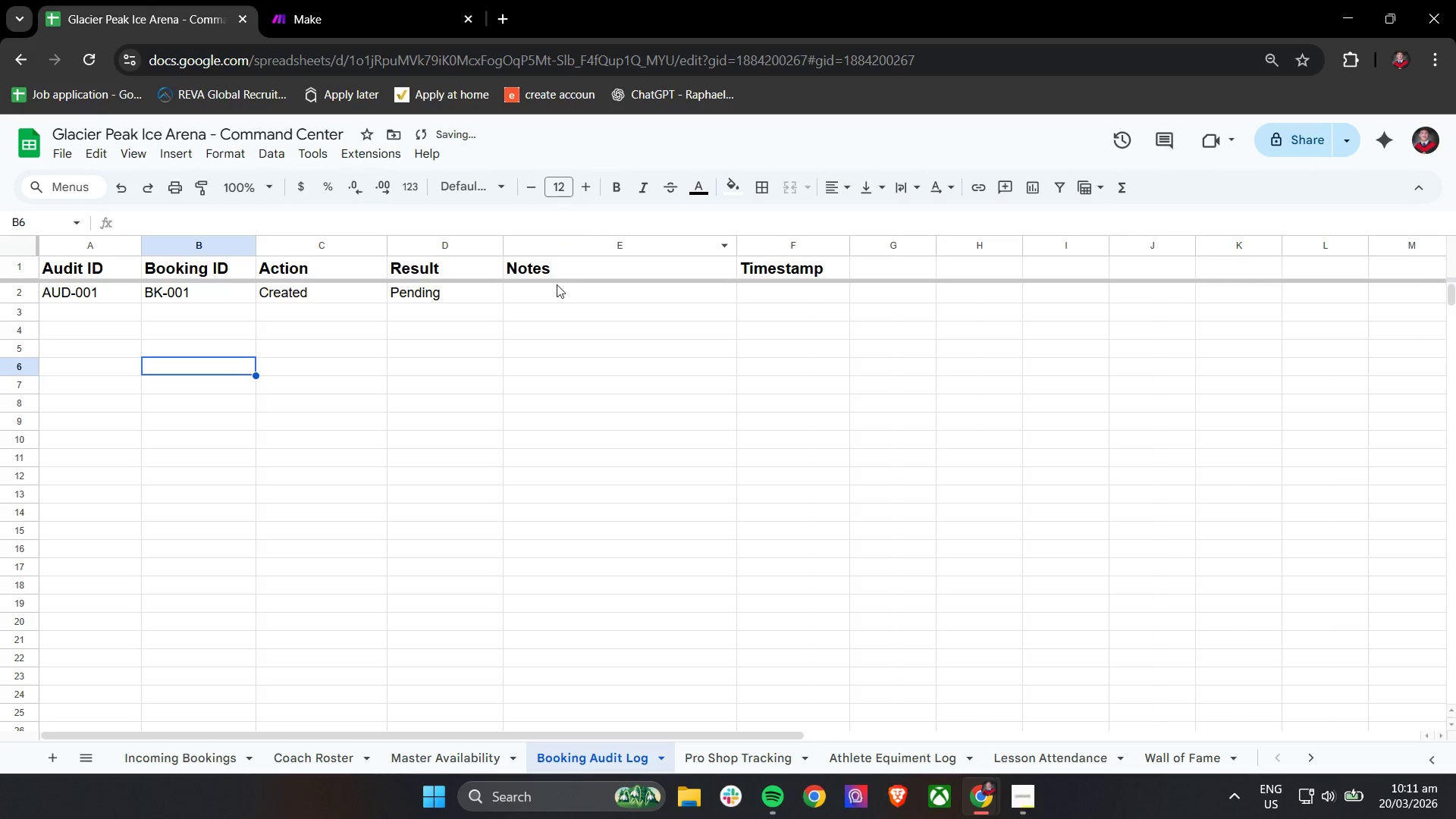 
left_click([555, 290])
 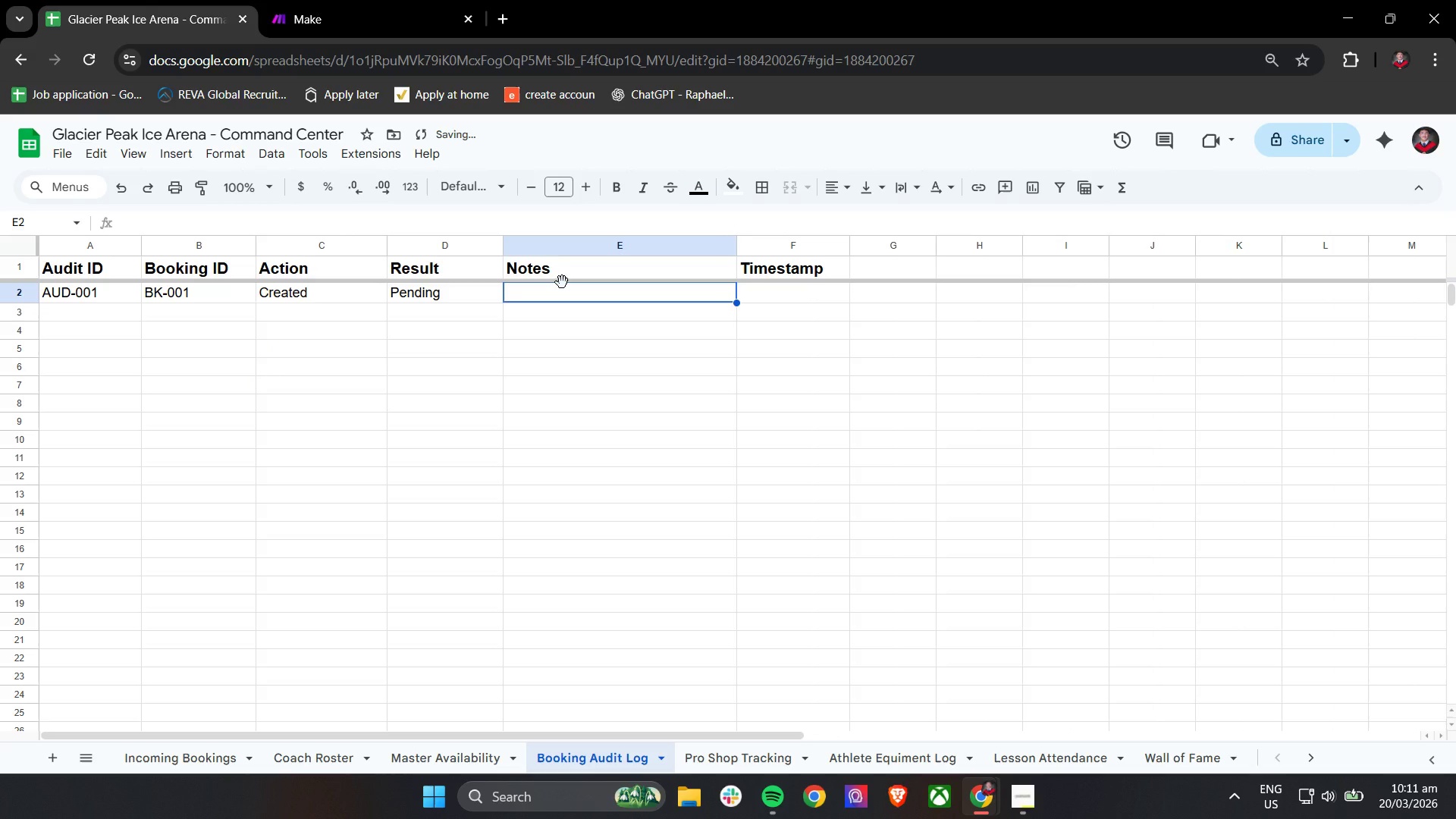 
type(Initial booking recieved)
key(Tab)
type(2026-03-20)
 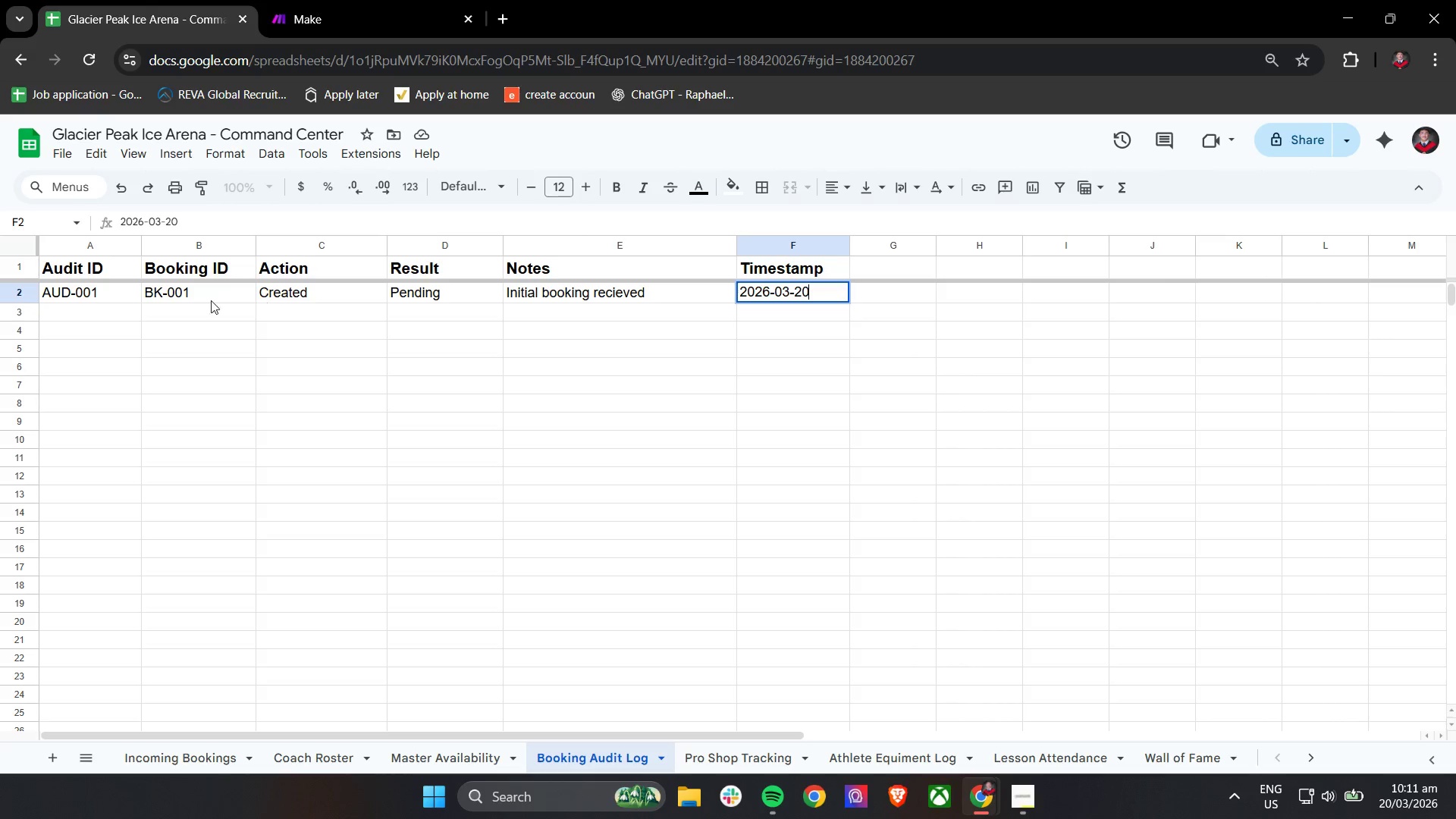 
left_click([125, 312])
 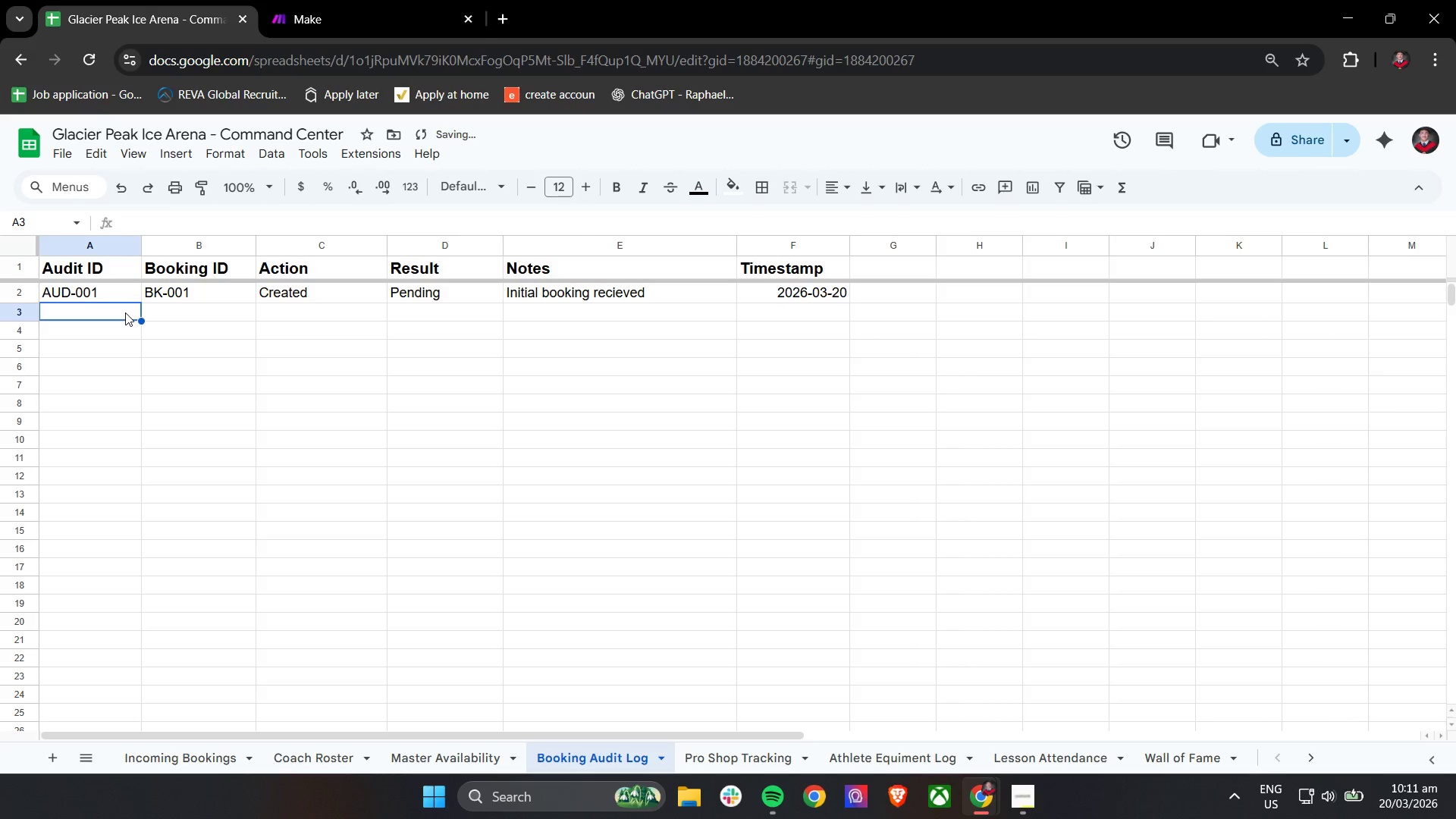 
type(AUD-002)
key(Tab)
type(BK-002)
key(Tab)
type(C)
key(Tab)
type(p)
key(Tab)
type(Missing phone number)
key(Tab)
 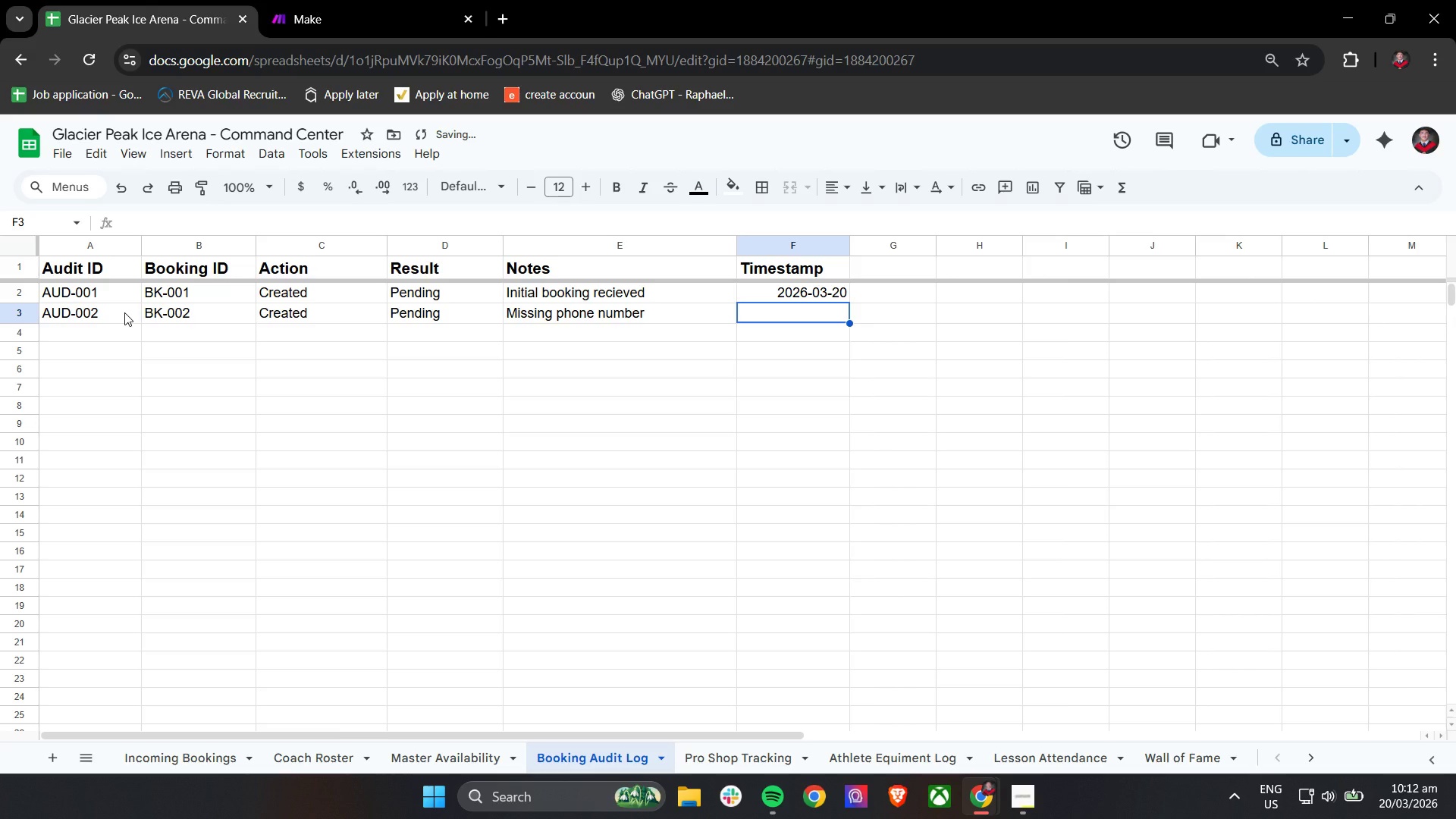 
key(Control+A)
 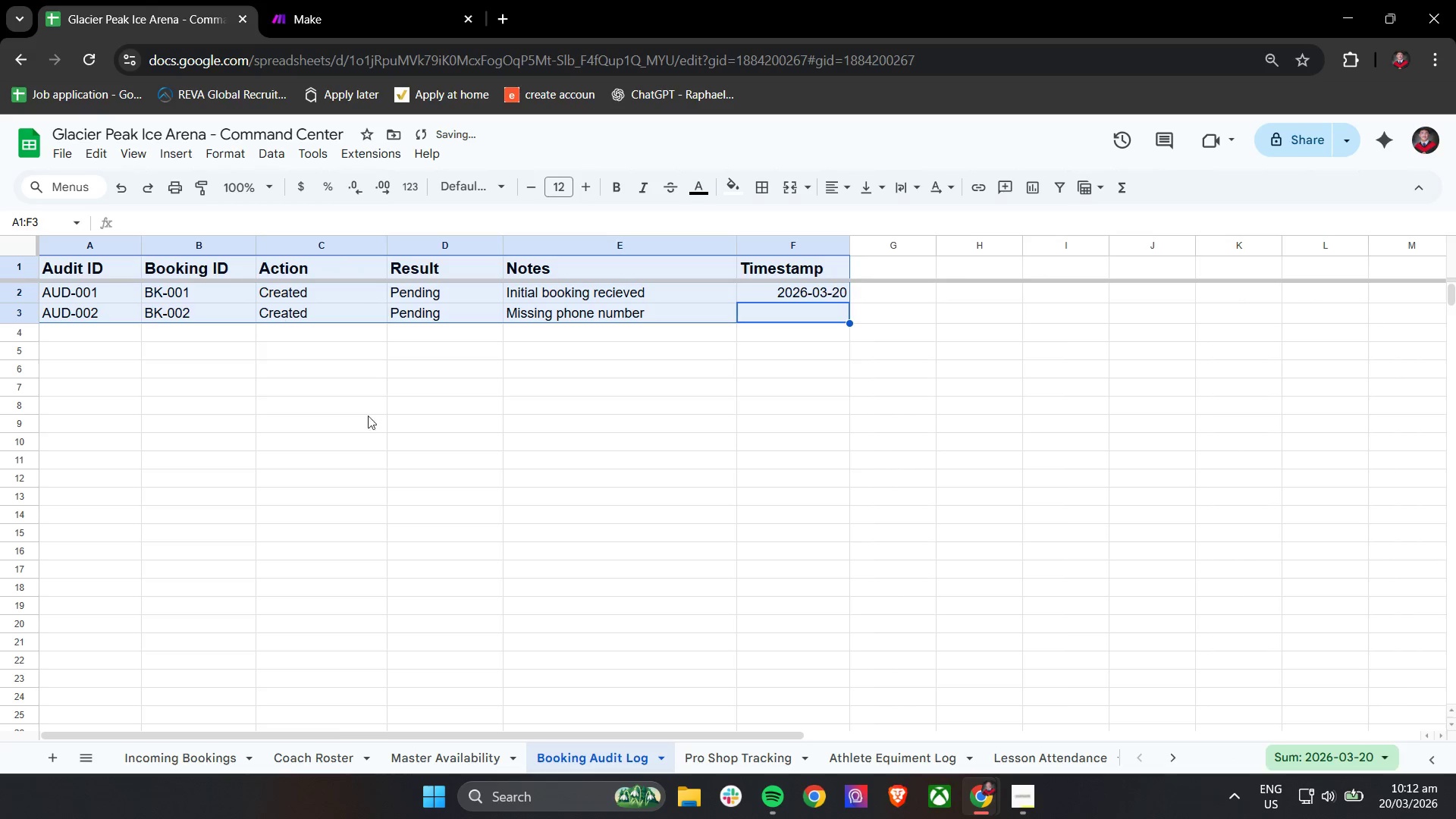 
key(Control+A)
 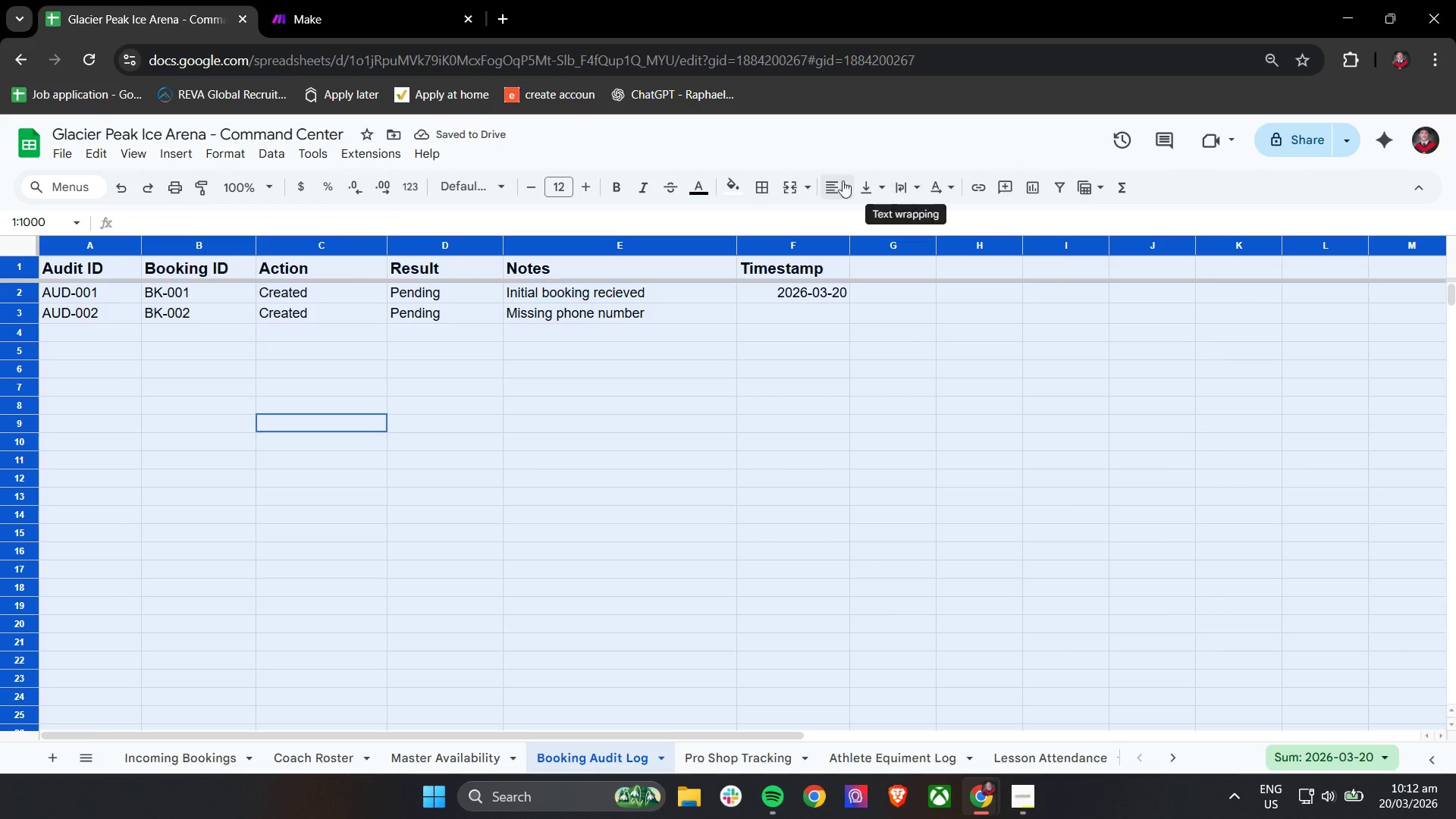 
double_click([831, 221])
 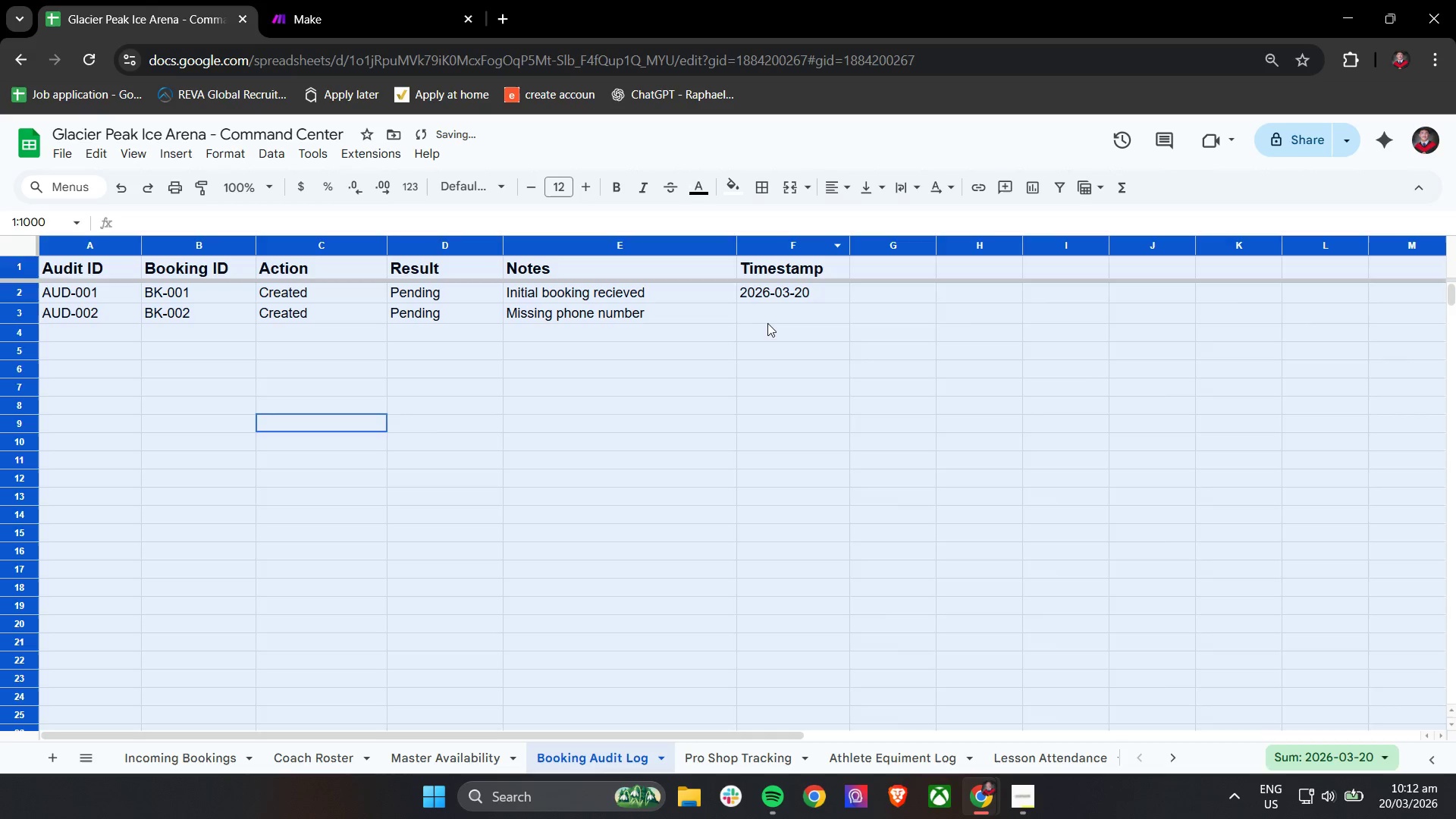 
left_click([767, 325])
 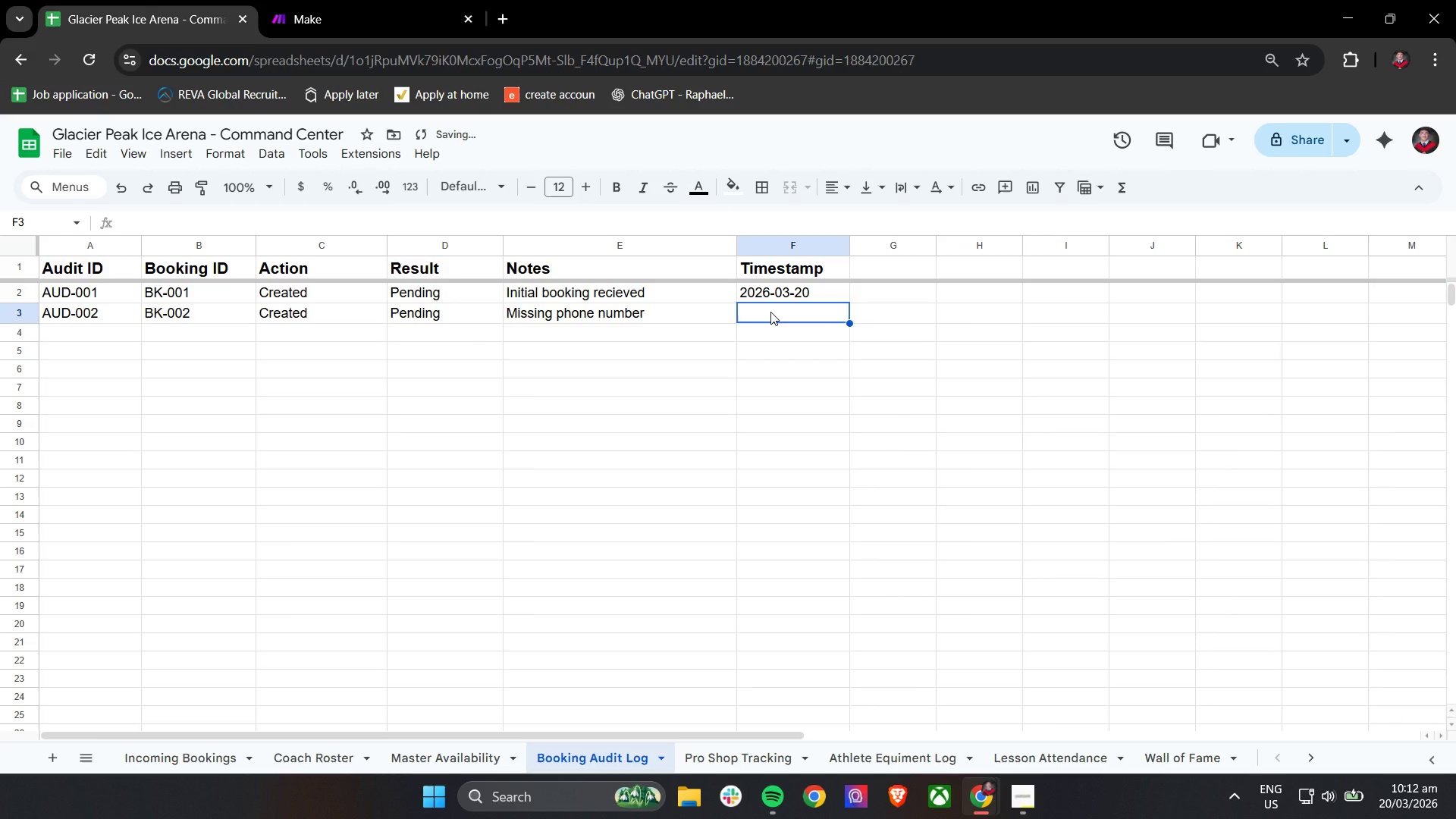 
type(2026-03-20)
 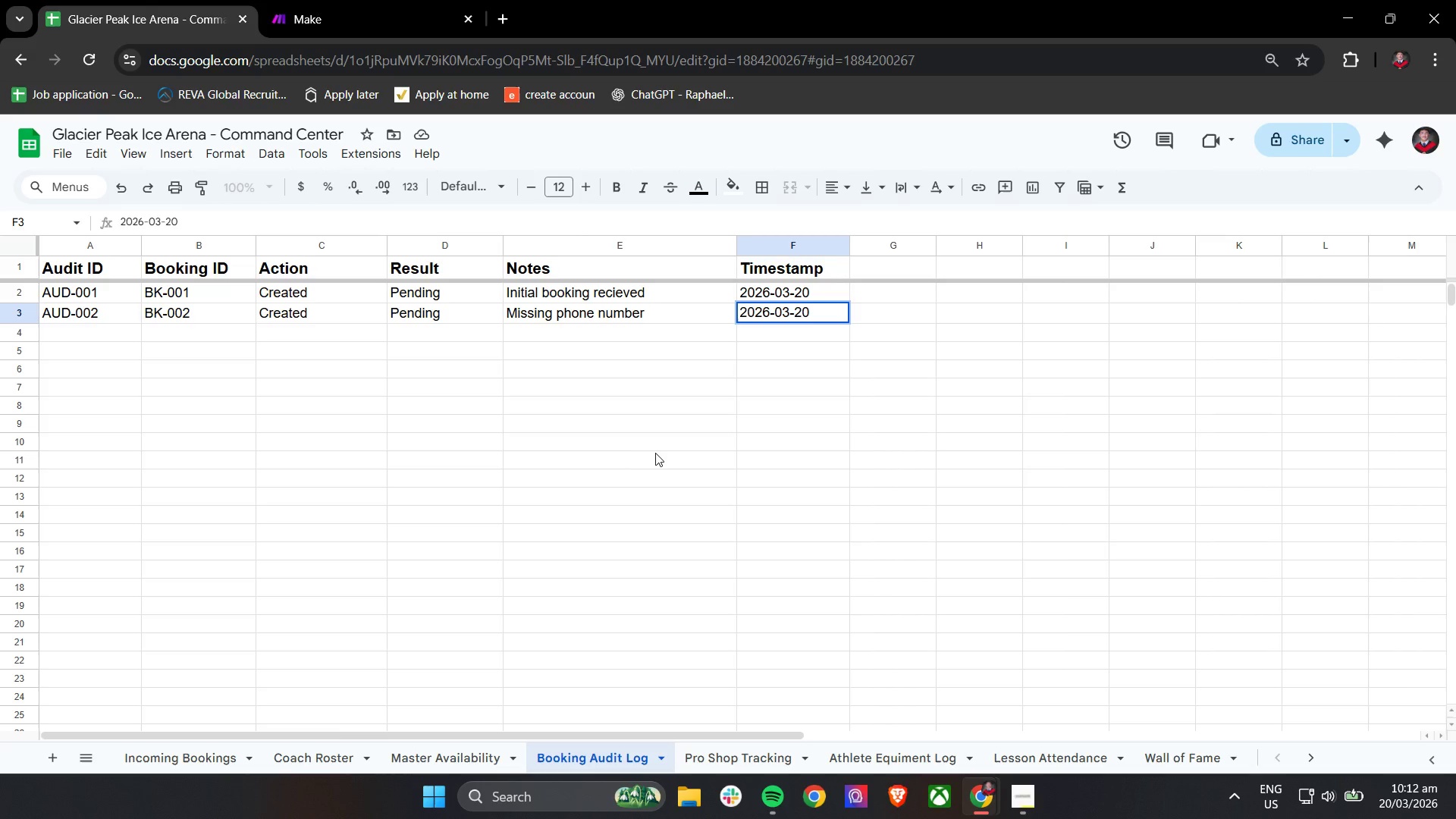 
left_click([655, 453])
 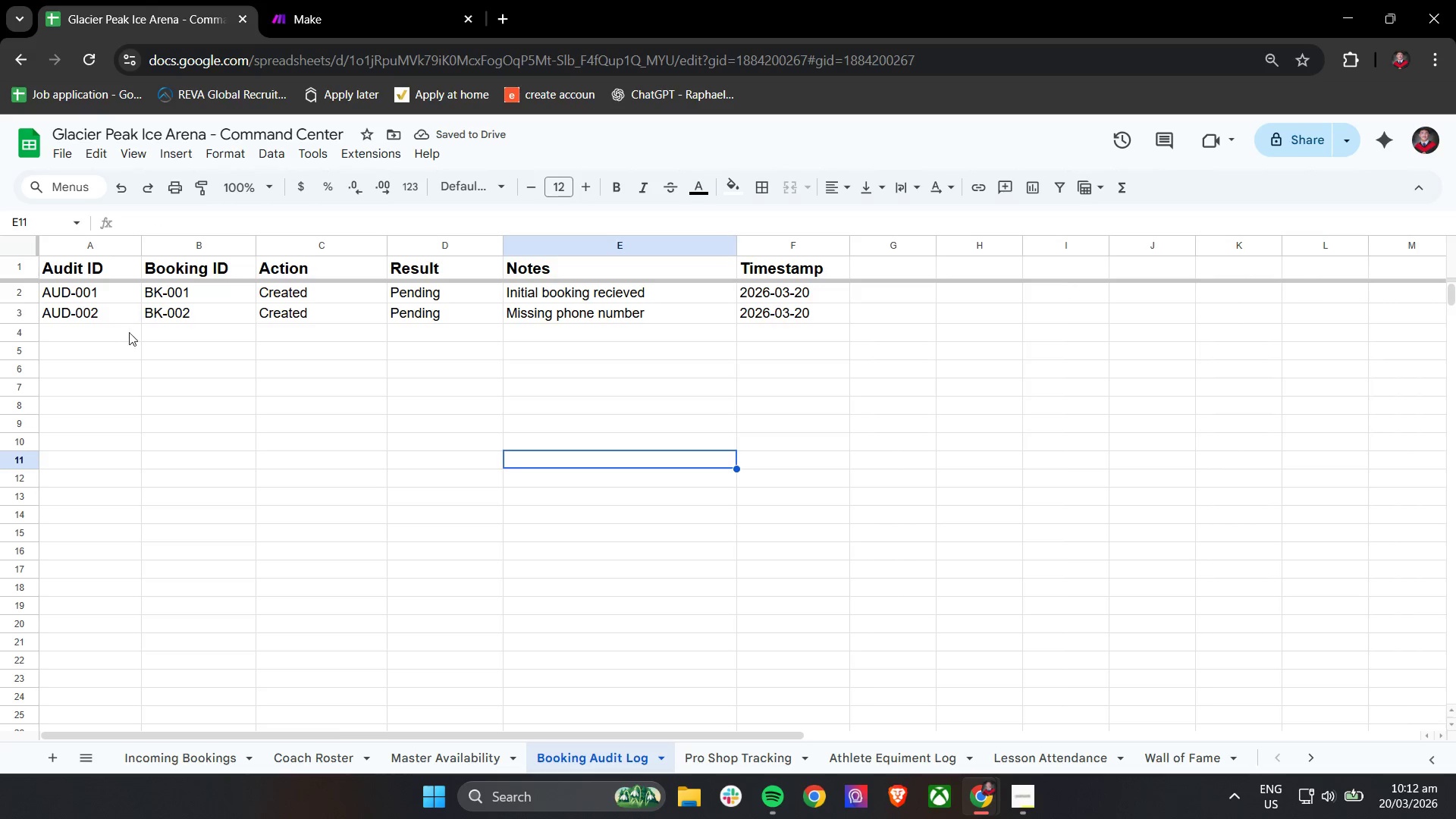 
left_click([713, 764])
 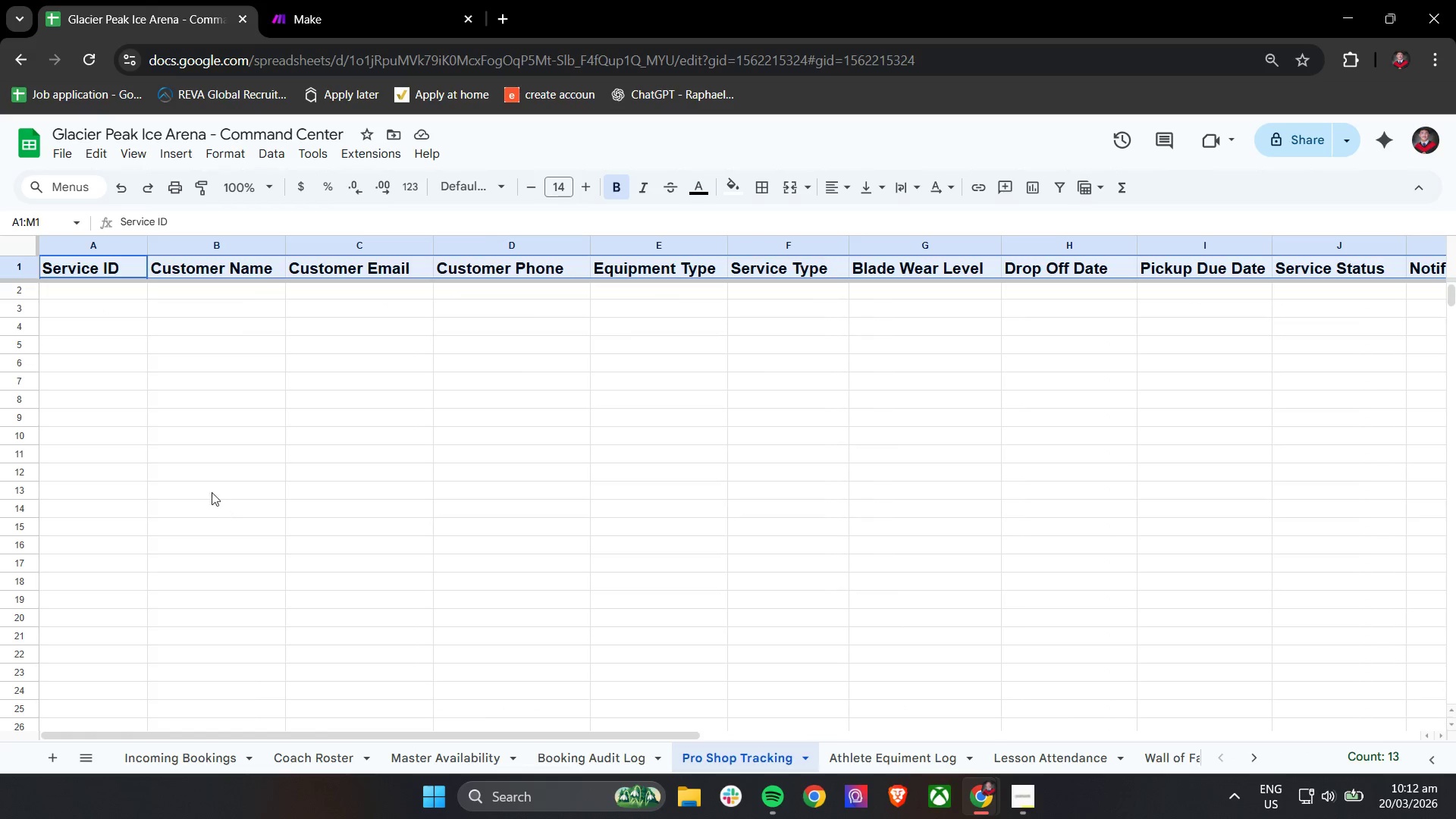 
left_click([98, 293])
 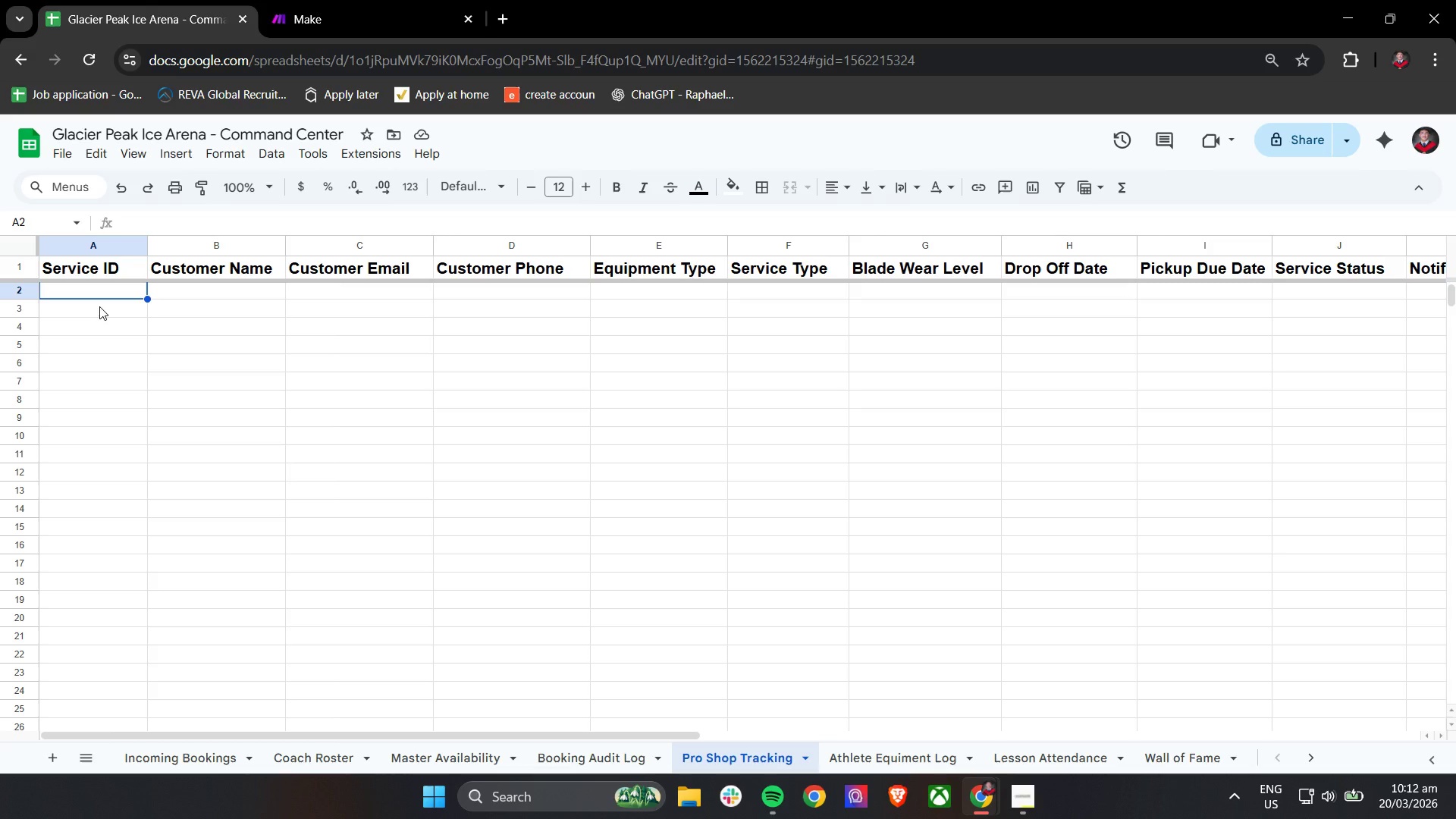 
hold_key(key=S, duration=0.31)
 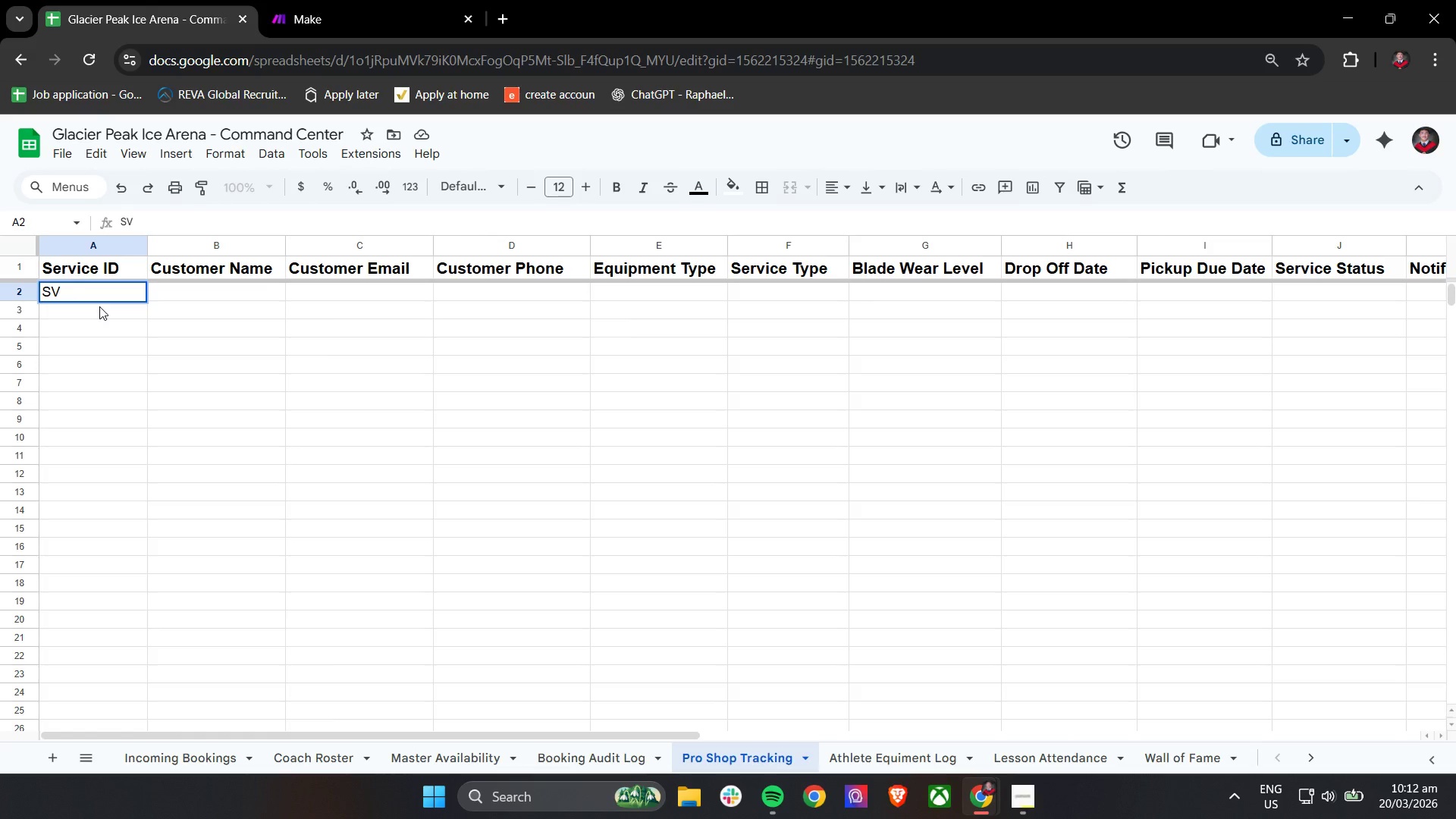 
type(V0)
key(Backspace)
type(-001 )
key(Tab)
 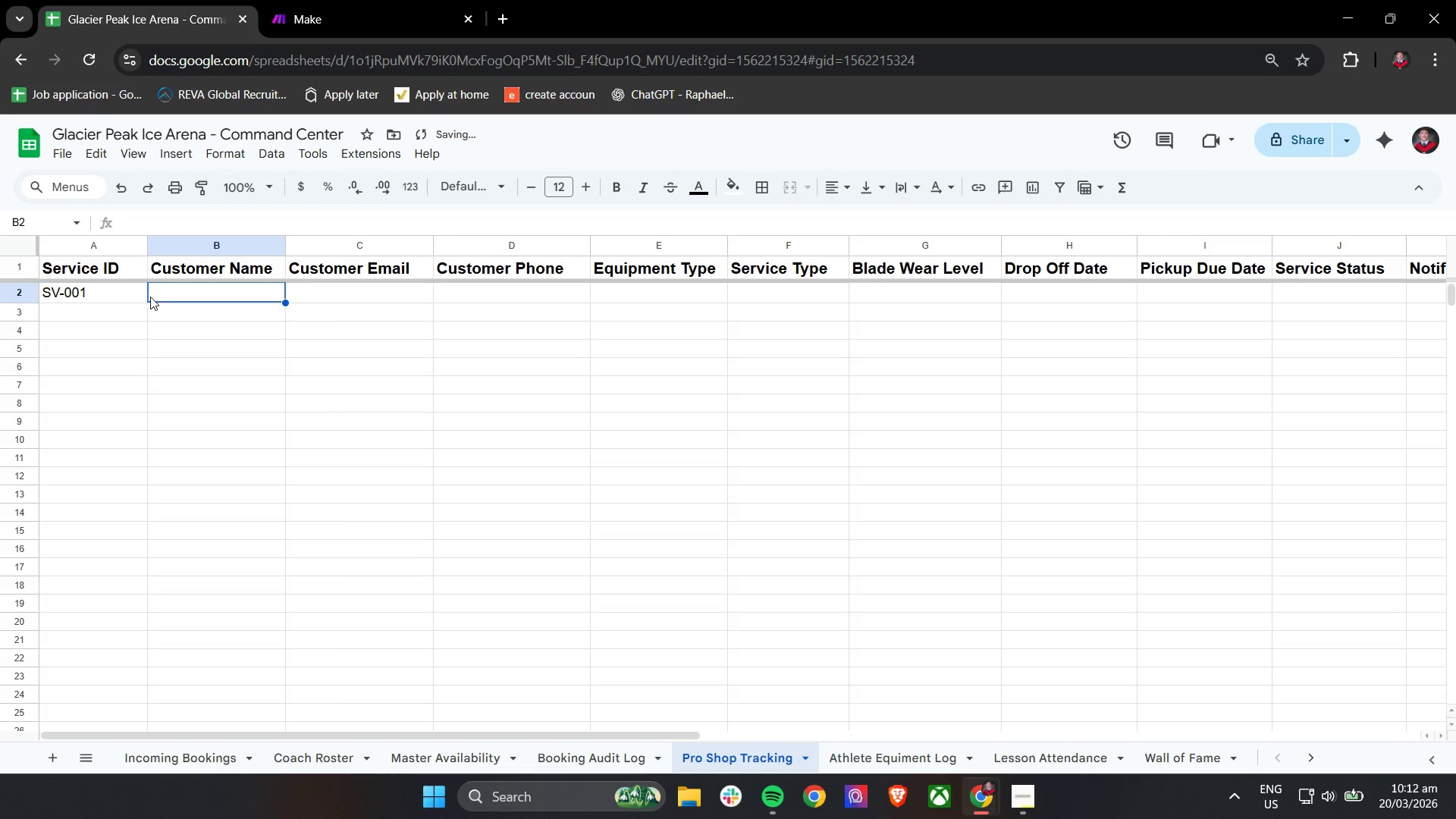 
double_click([133, 299])
 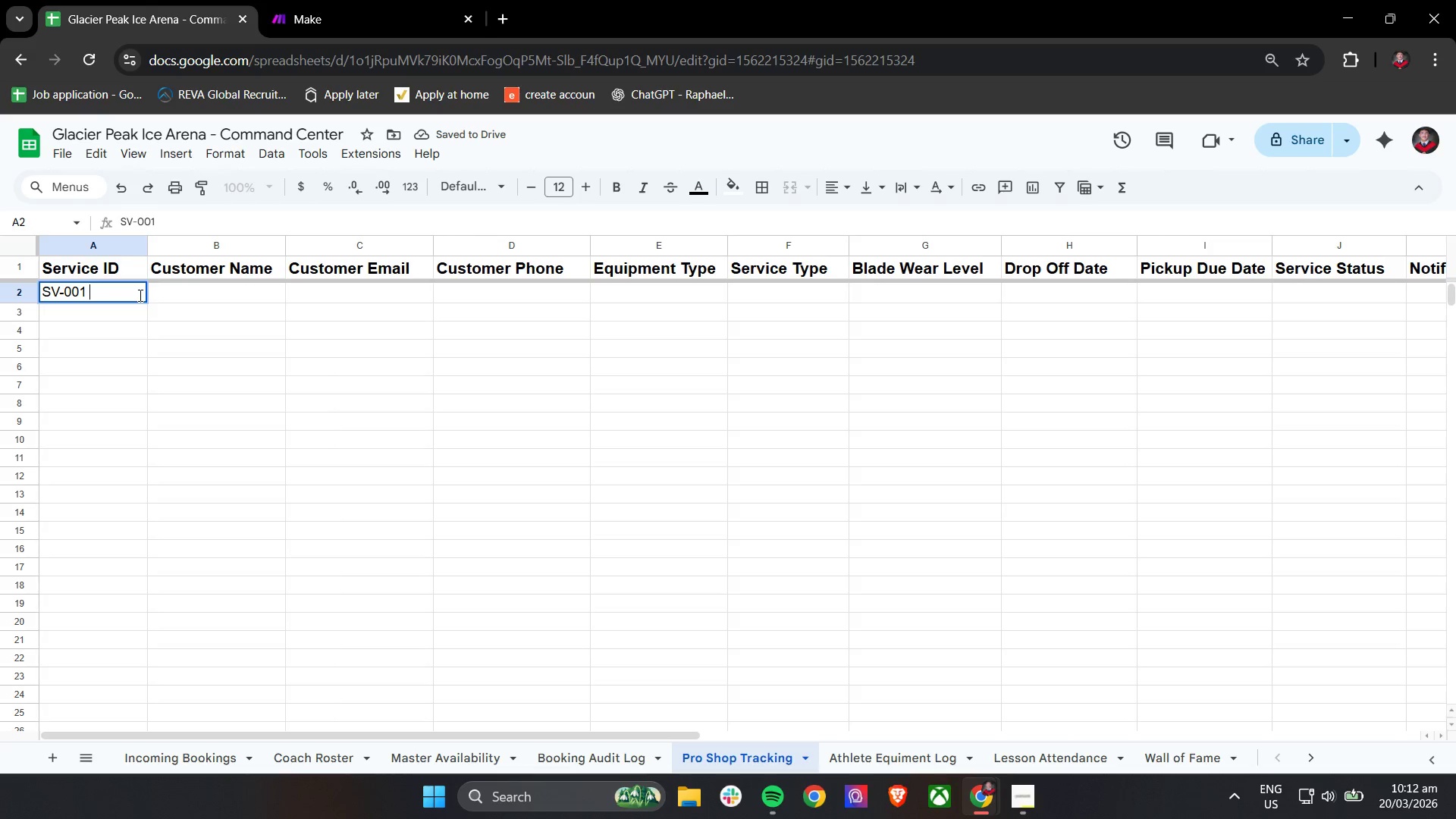 
key(Backspace)
 